 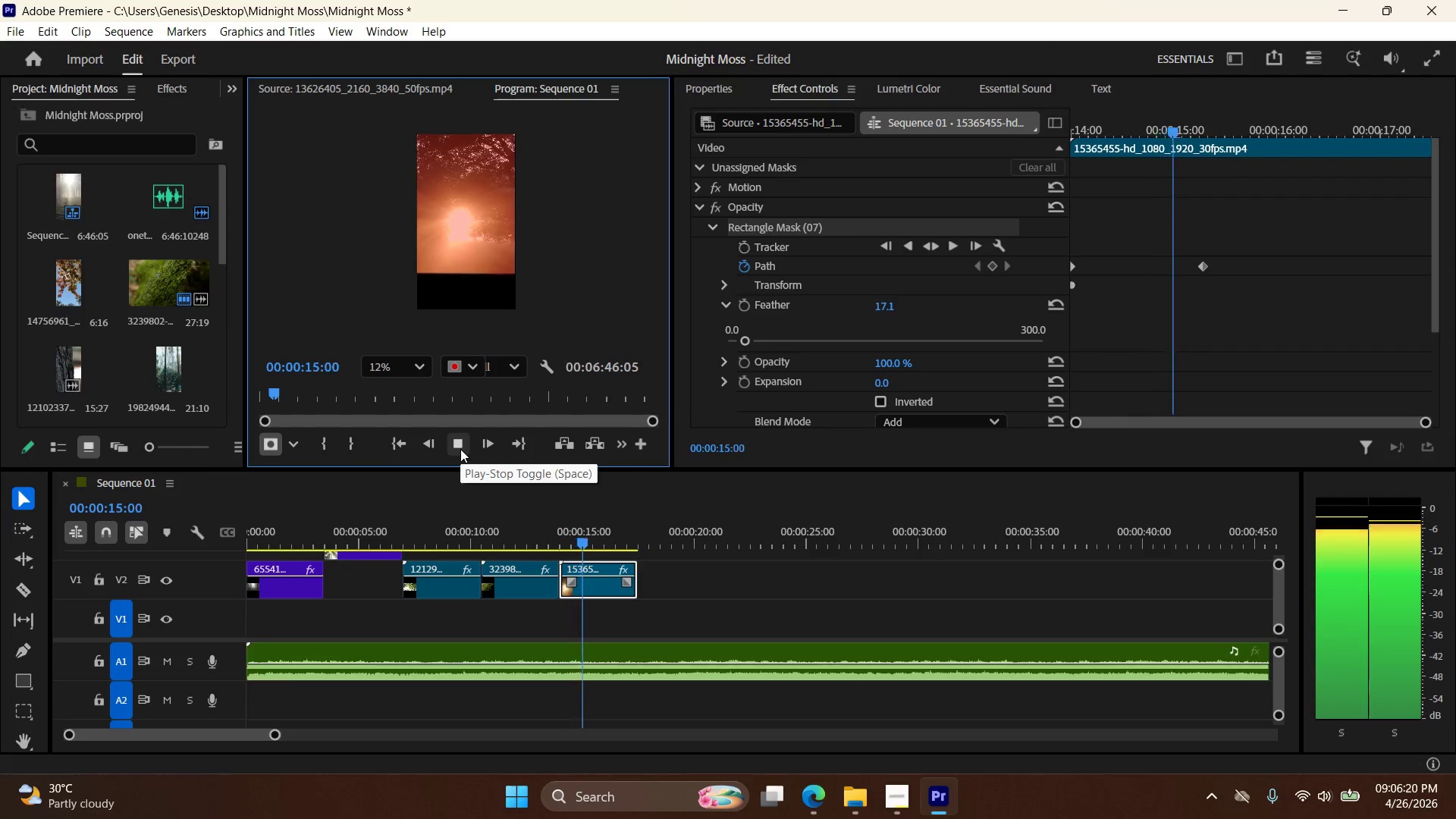 
left_click([459, 448])
 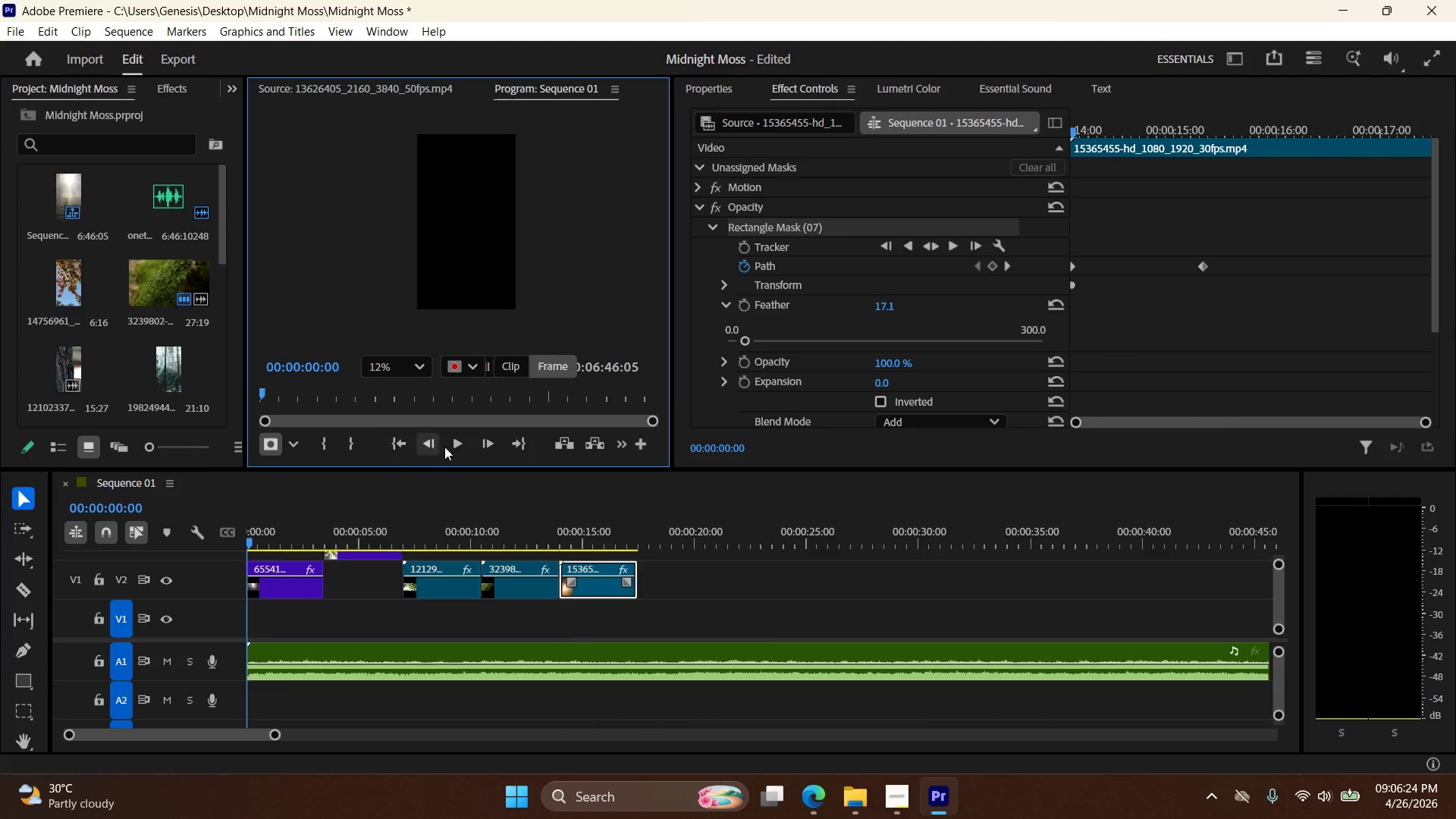 
left_click([468, 445])
 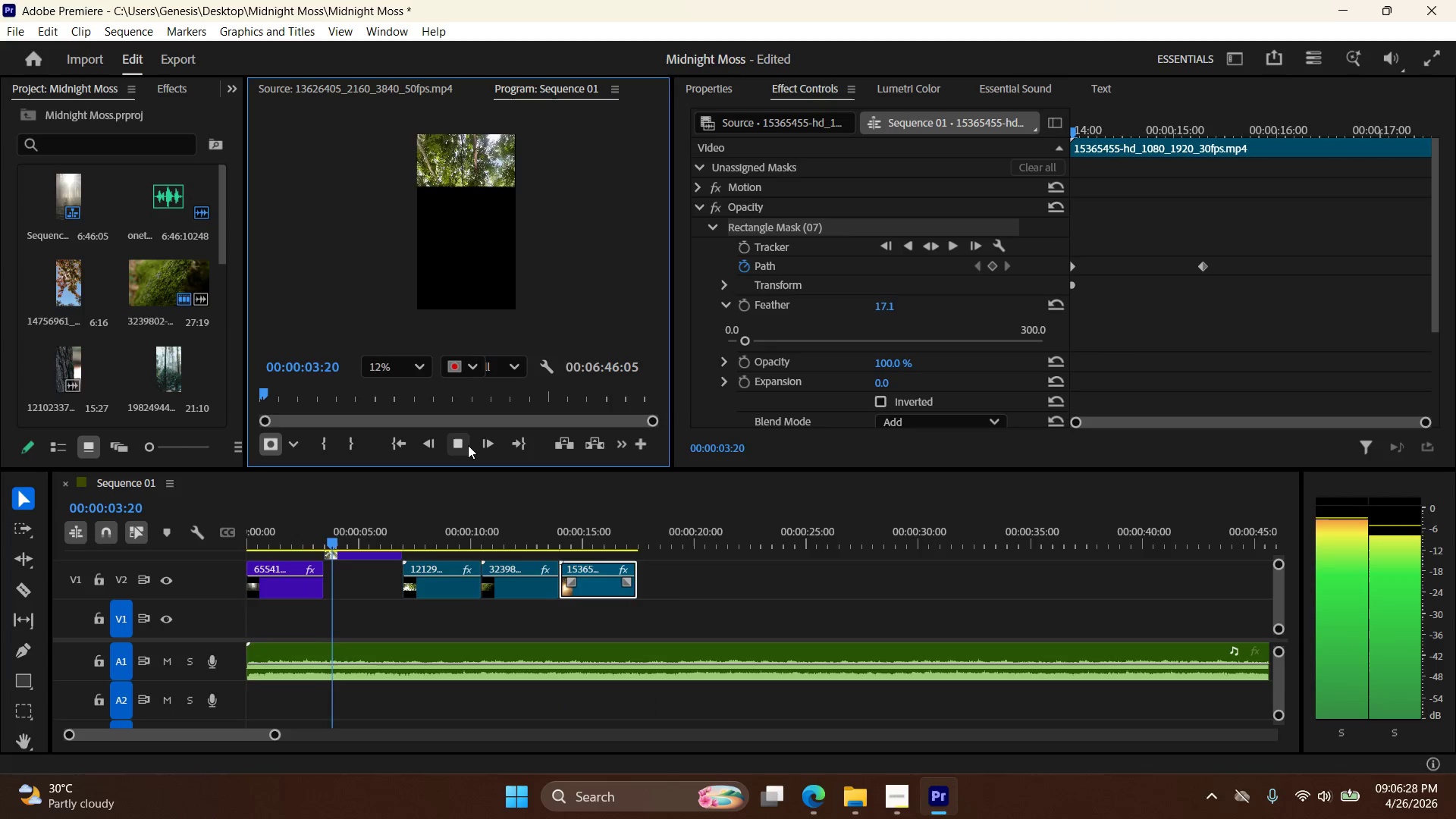 
wait(9.0)
 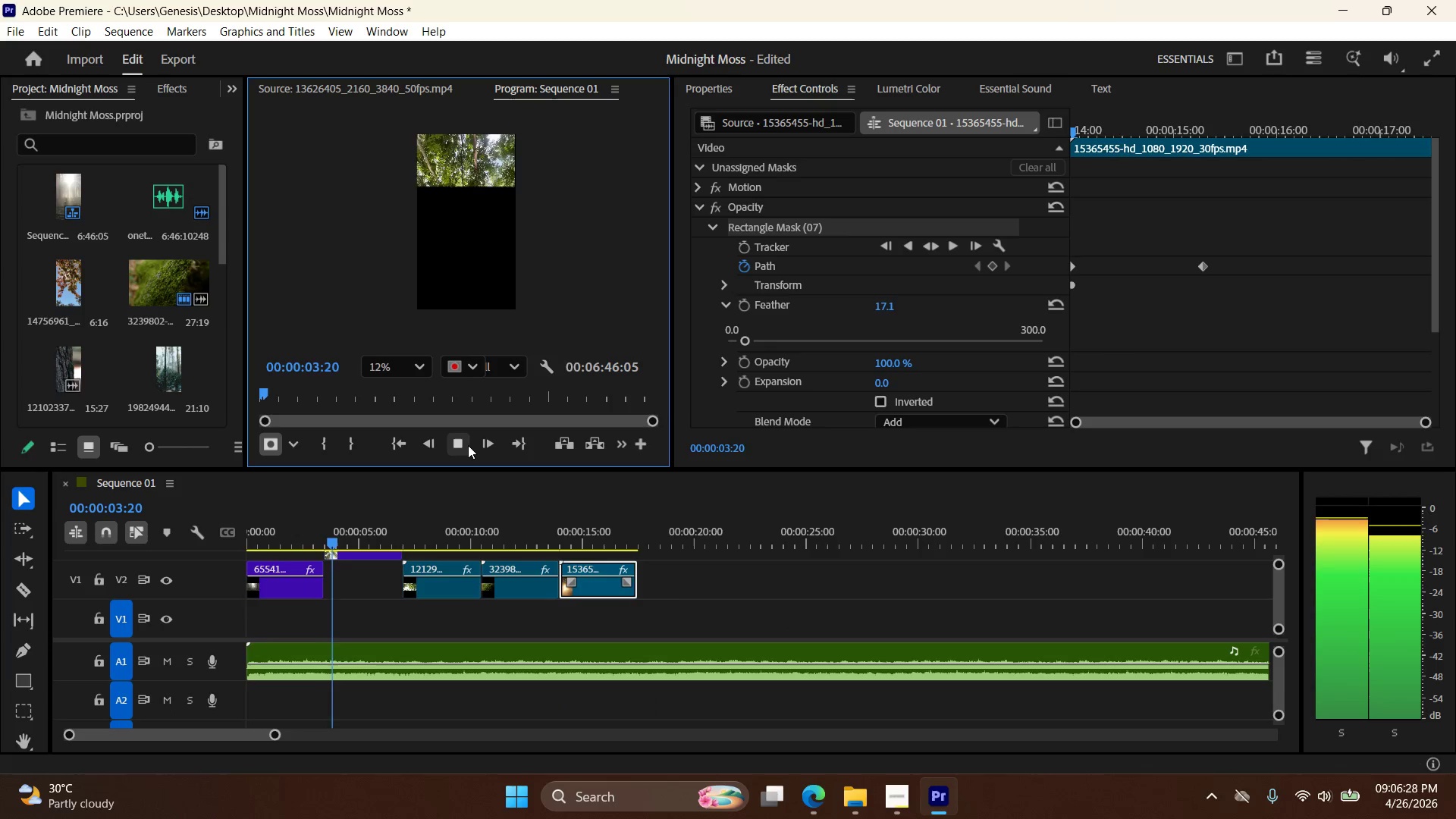 
left_click_drag(start_coordinate=[406, 544], to_coordinate=[327, 544])
 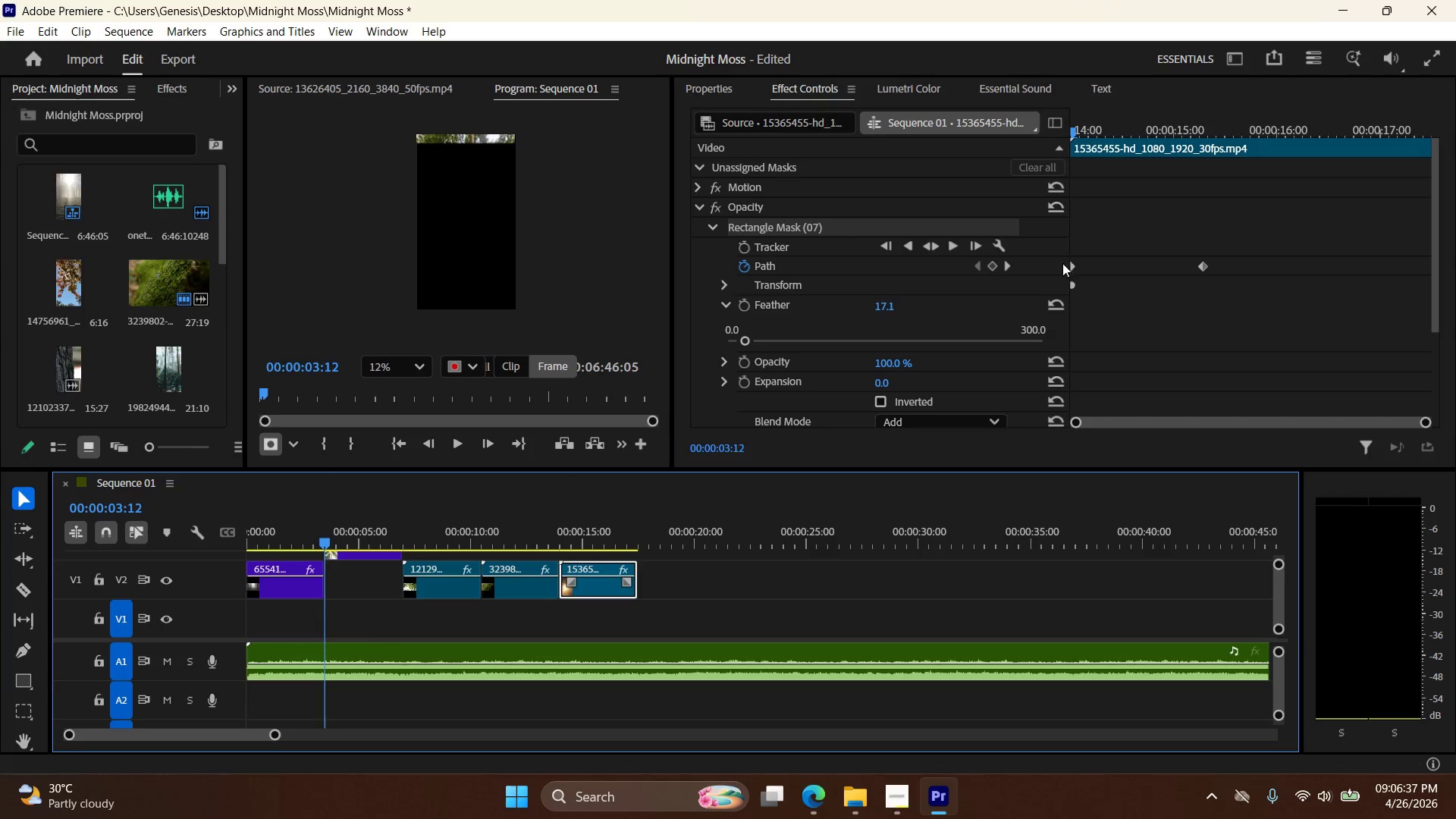 
left_click([1072, 264])
 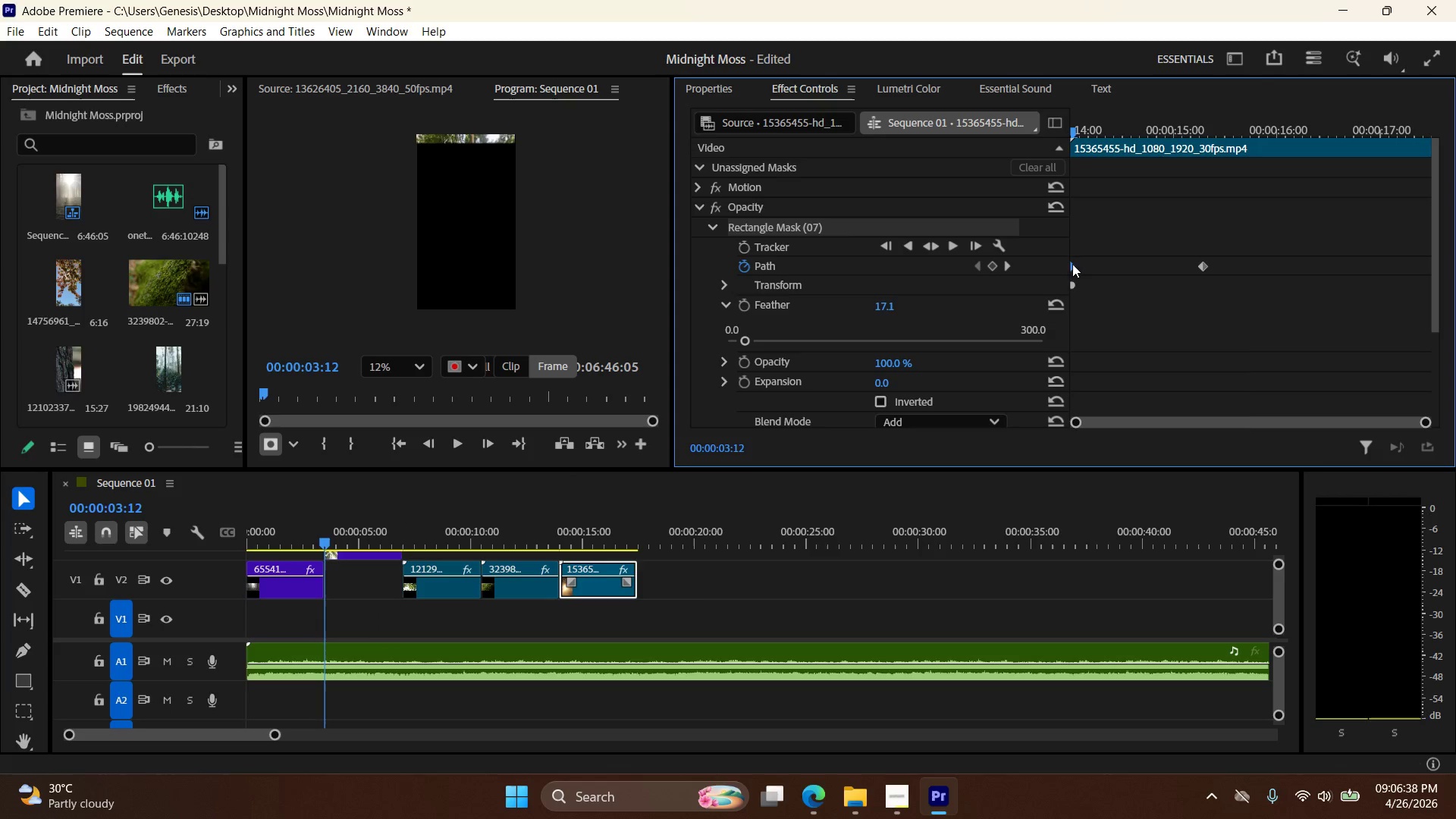 
right_click([1072, 264])
 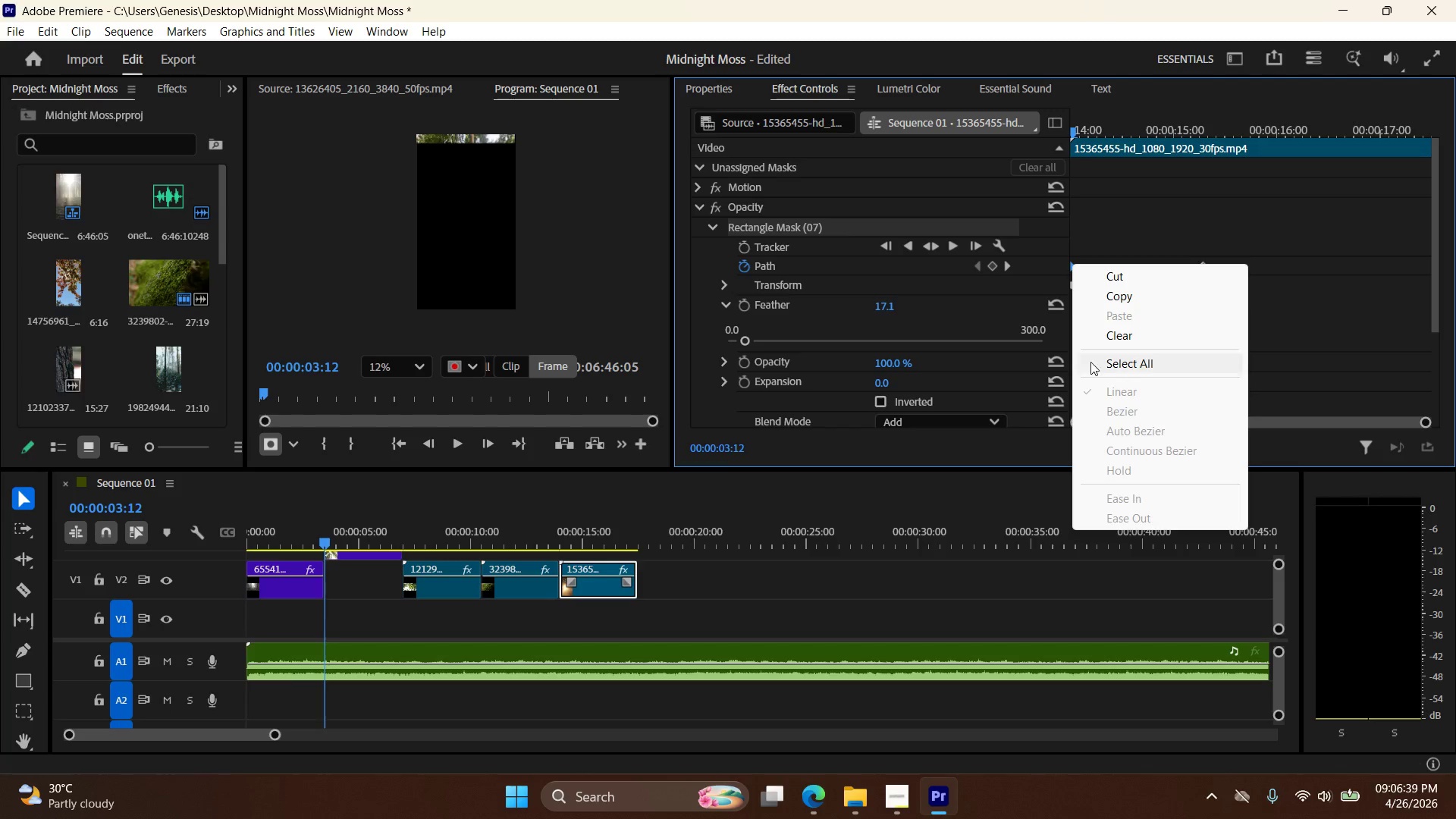 
left_click([1235, 199])
 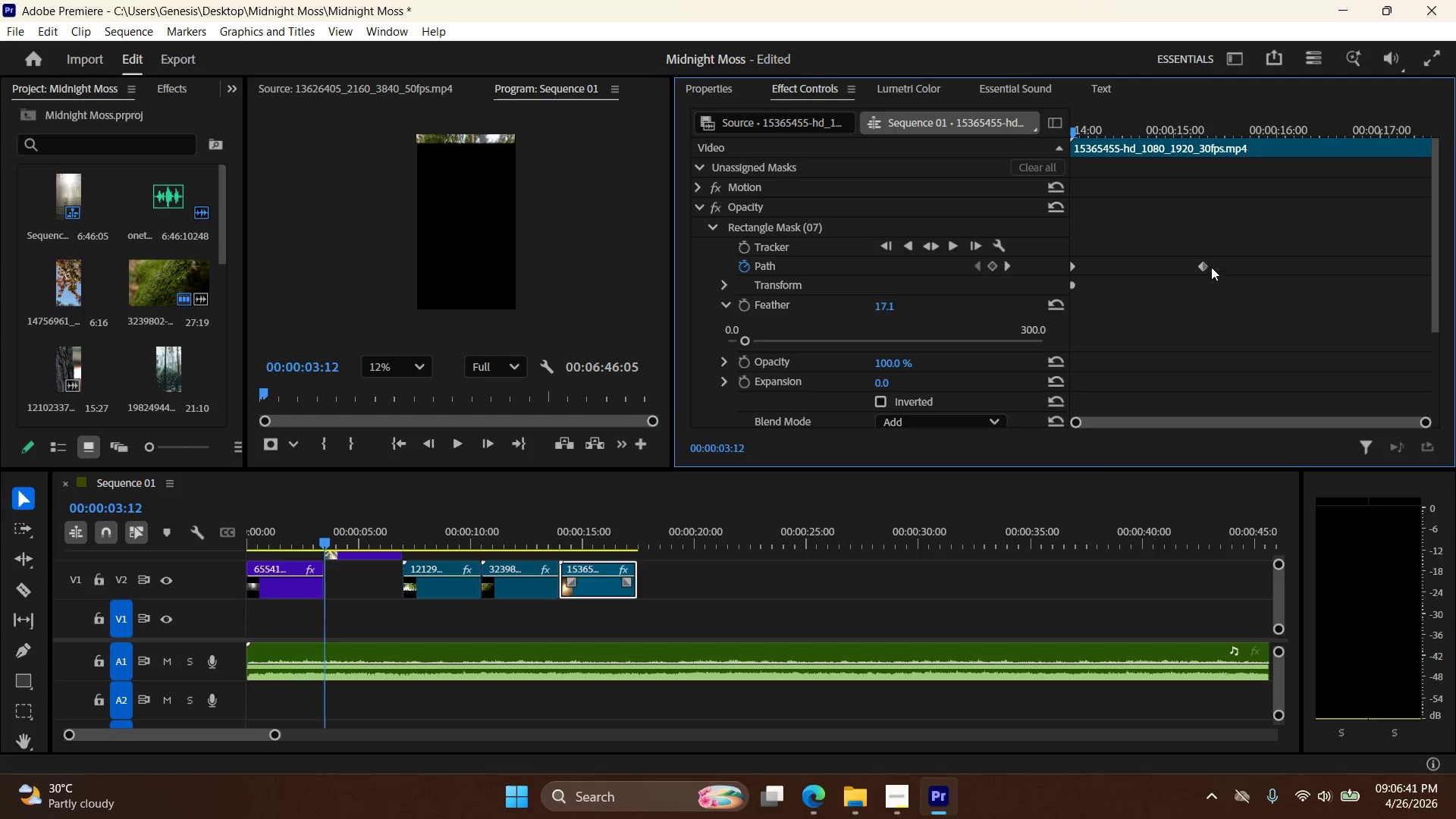 
left_click([1205, 264])
 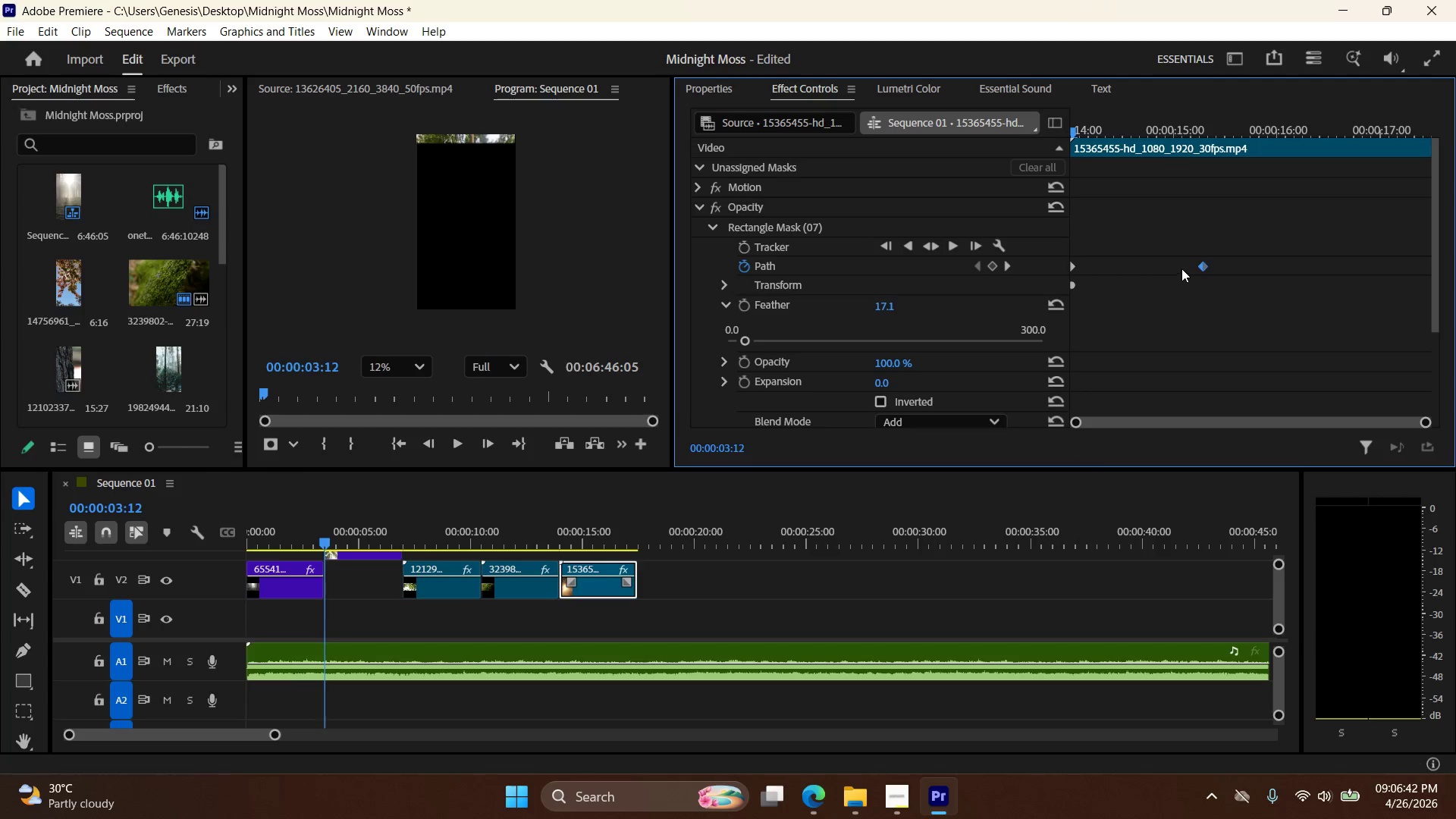 
right_click([1207, 264])
 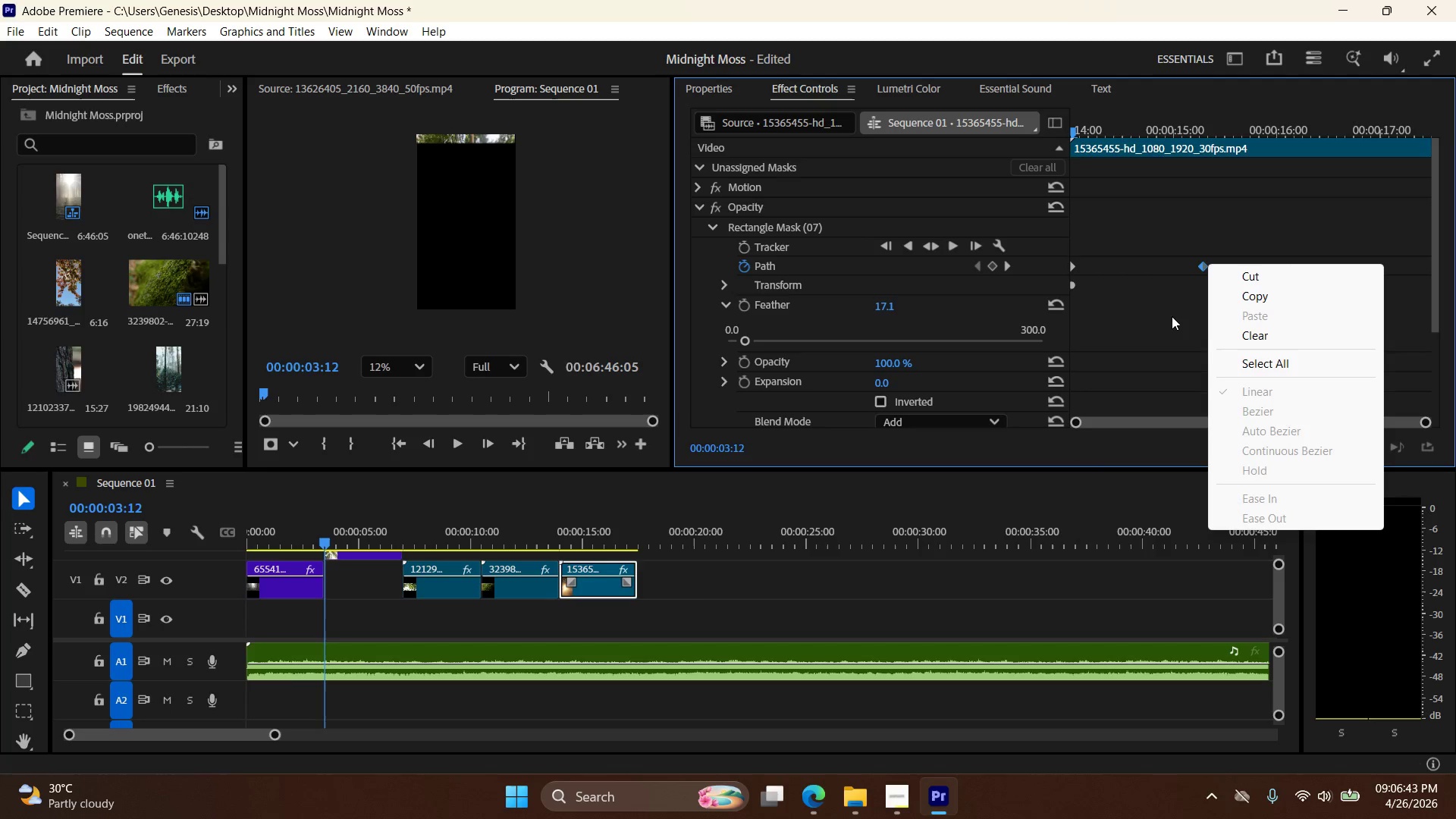 
left_click([1163, 342])
 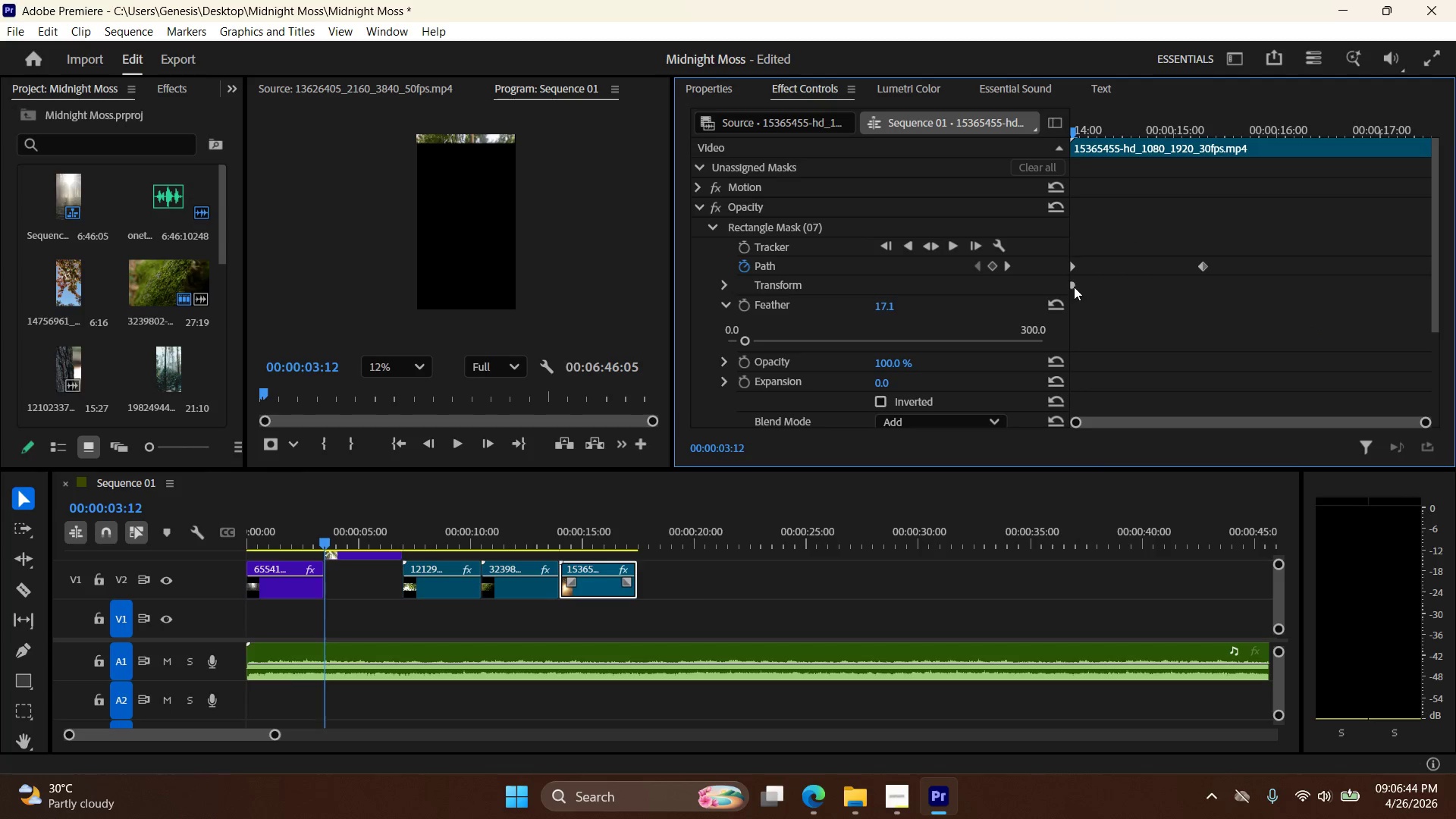 
left_click([1072, 285])
 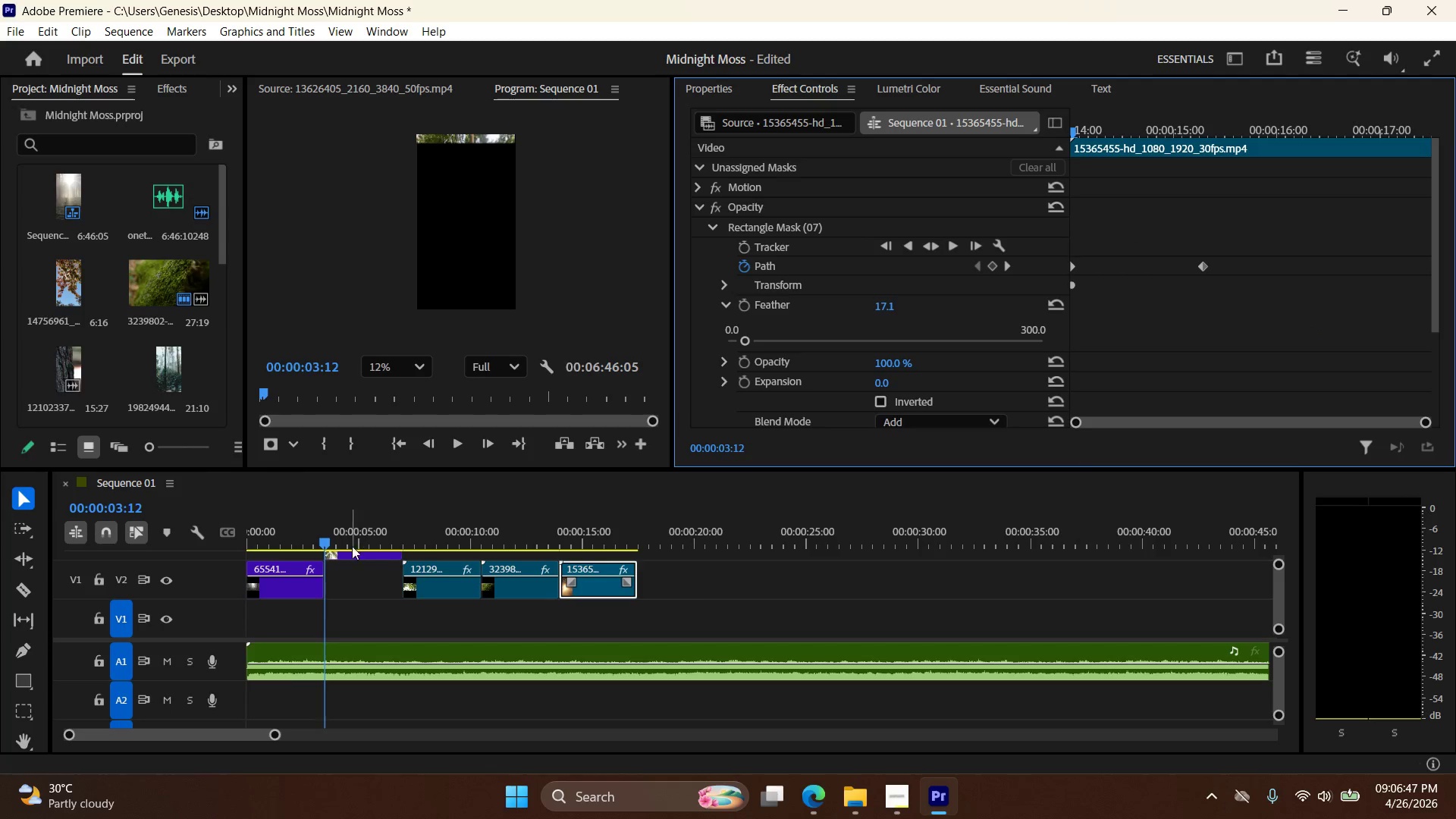 
left_click_drag(start_coordinate=[353, 554], to_coordinate=[354, 589])
 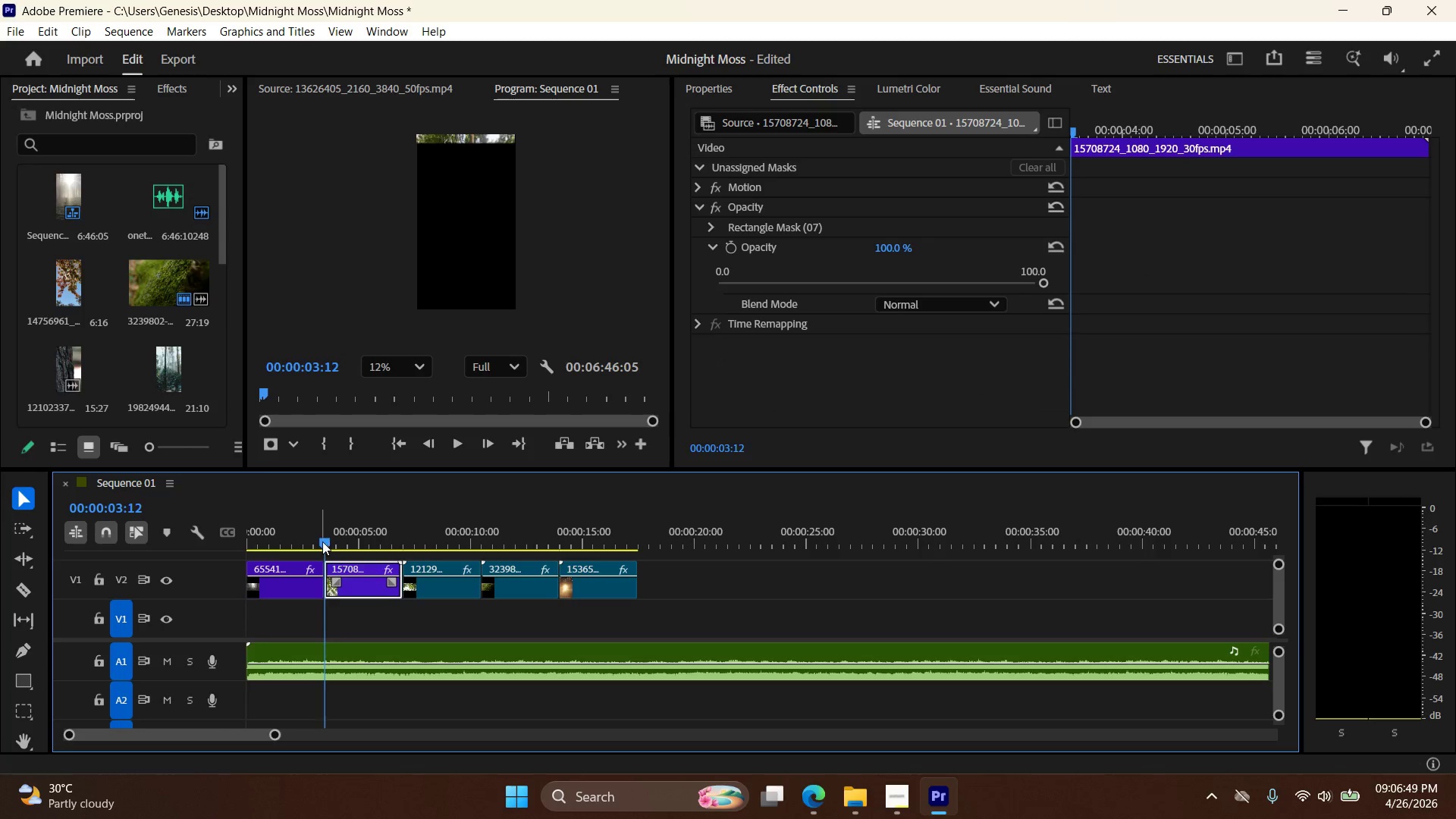 
left_click_drag(start_coordinate=[325, 540], to_coordinate=[568, 551])
 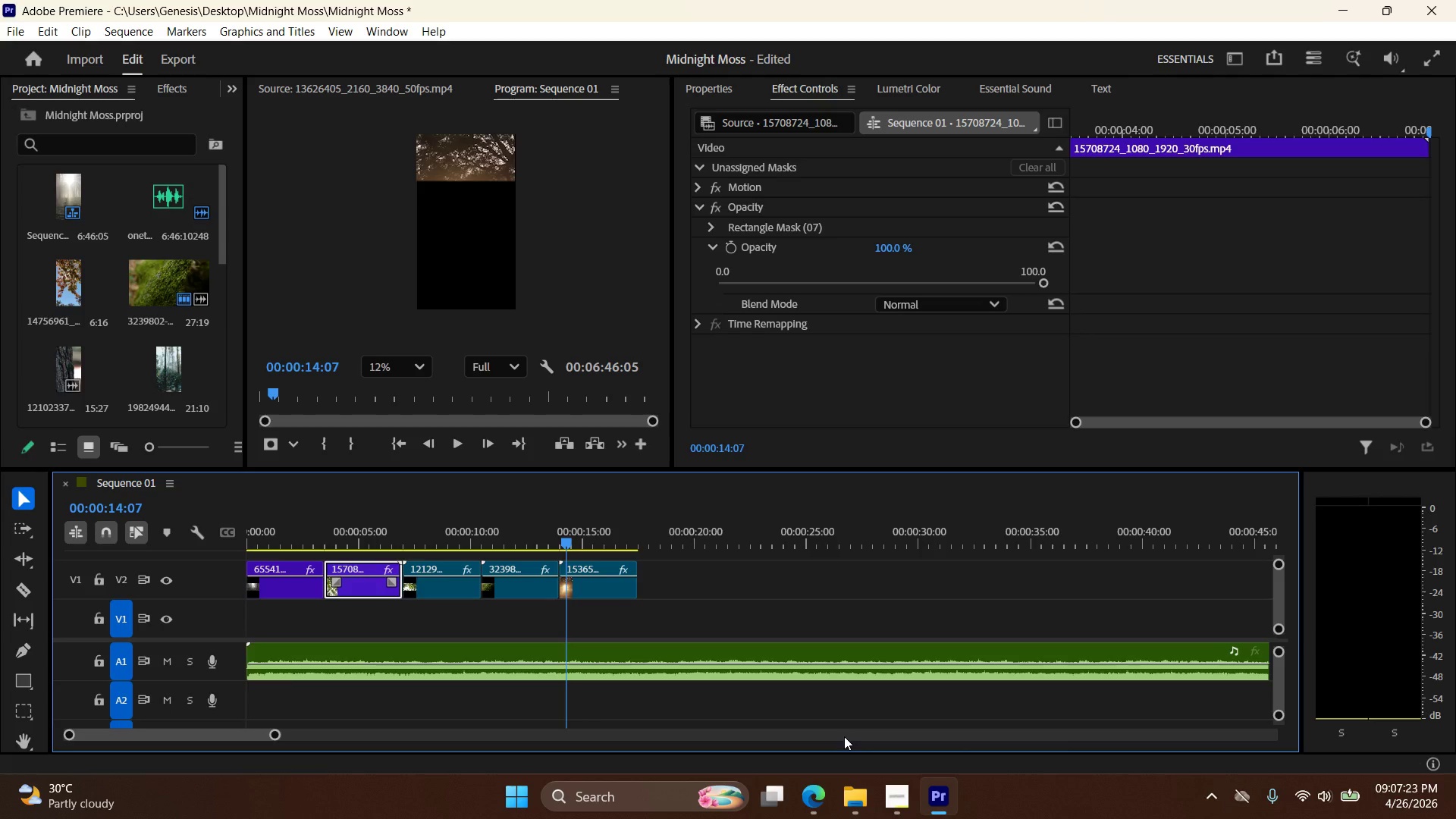 
wait(31.95)
 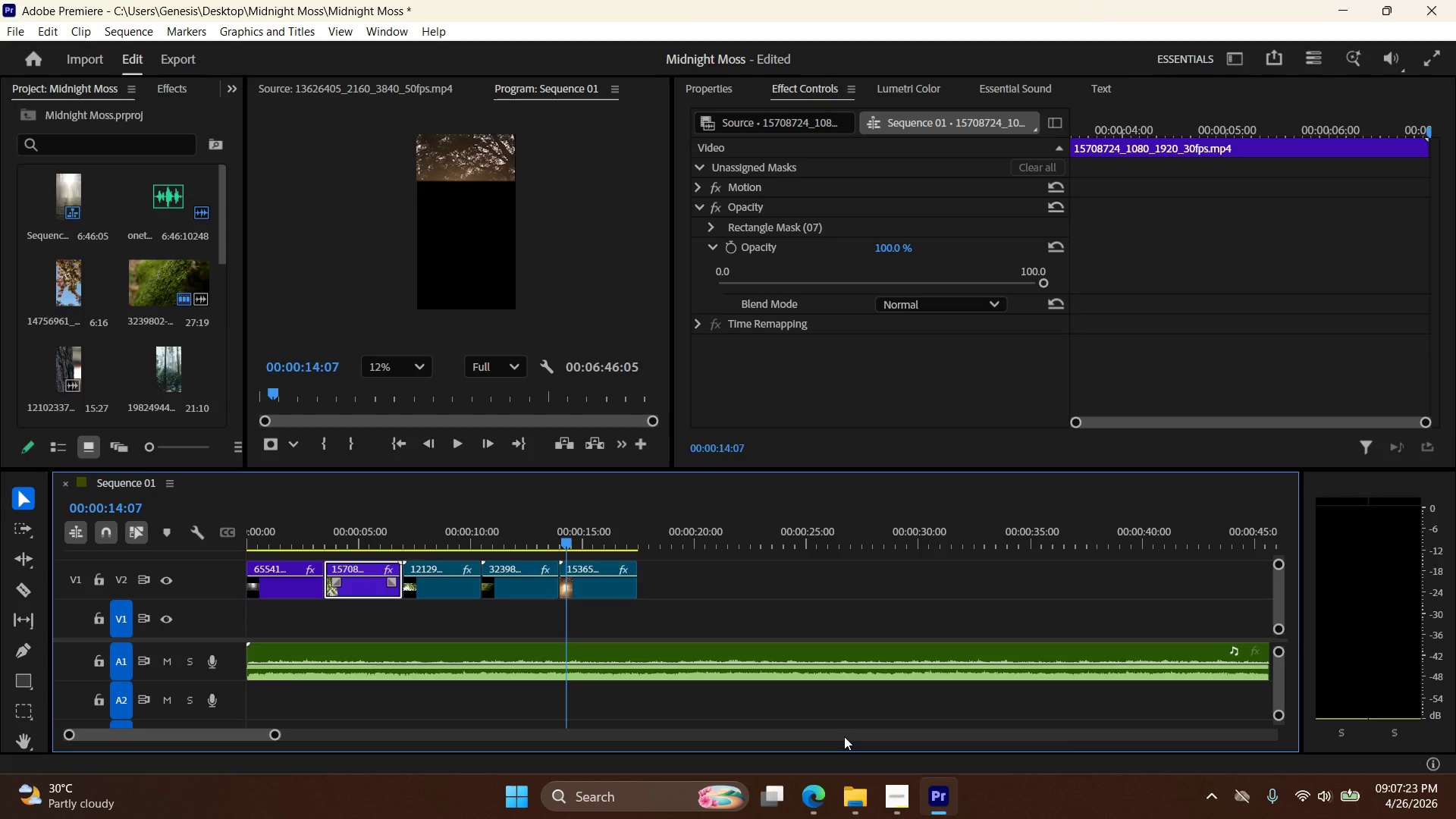 
left_click_drag(start_coordinate=[538, 470], to_coordinate=[544, 549])
 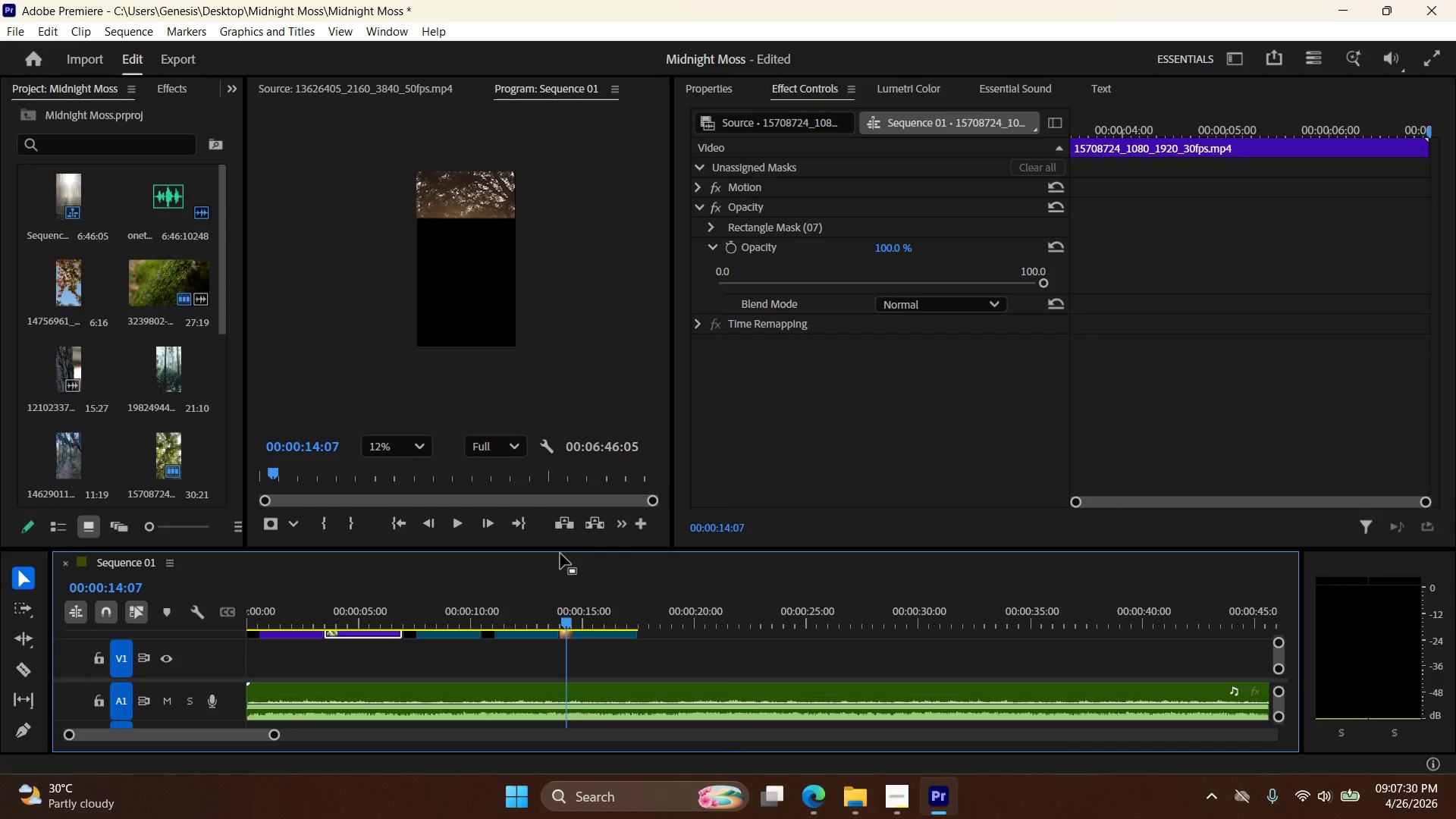 
left_click_drag(start_coordinate=[562, 549], to_coordinate=[573, 420])
 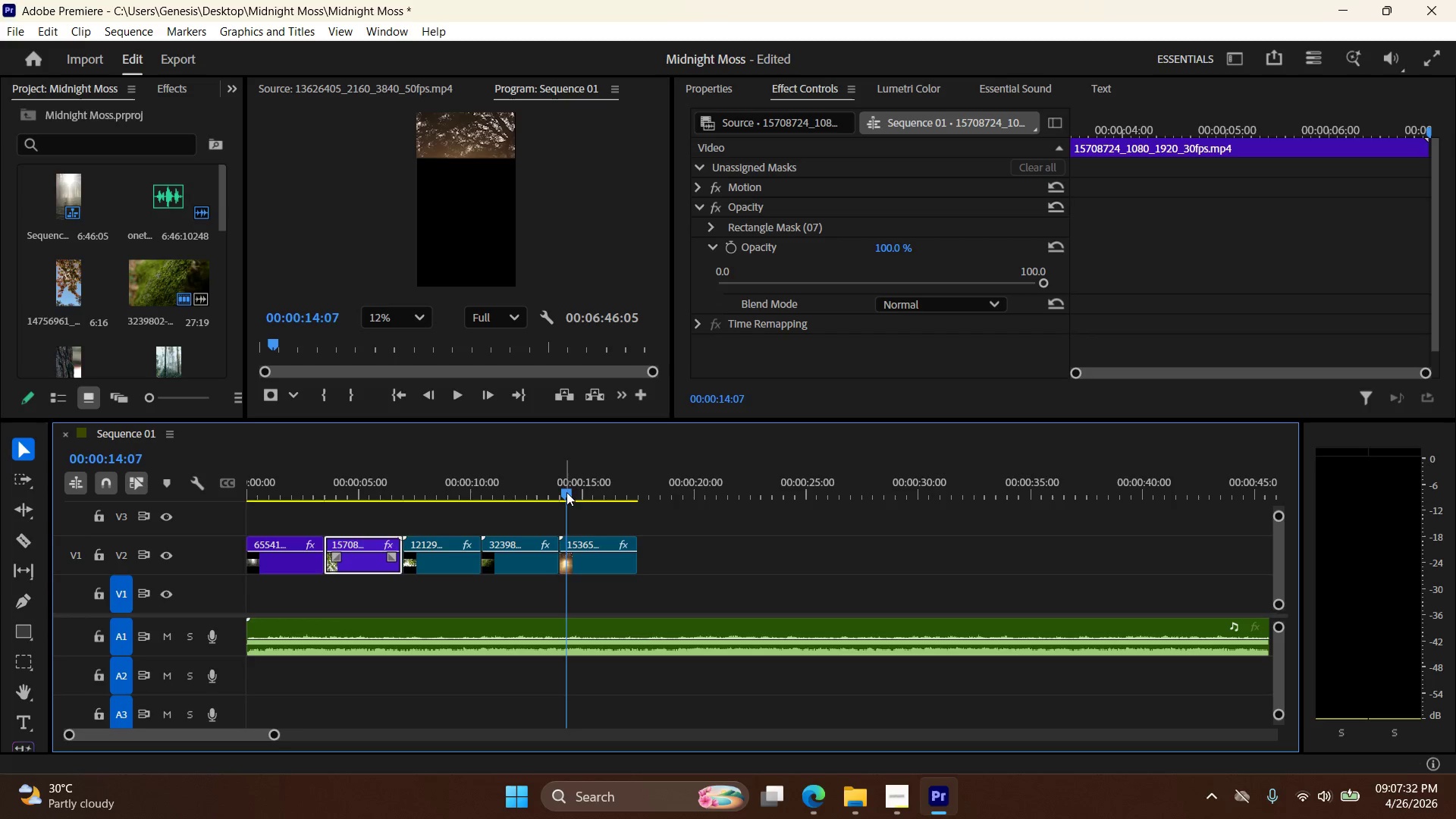 
left_click_drag(start_coordinate=[568, 492], to_coordinate=[359, 491])
 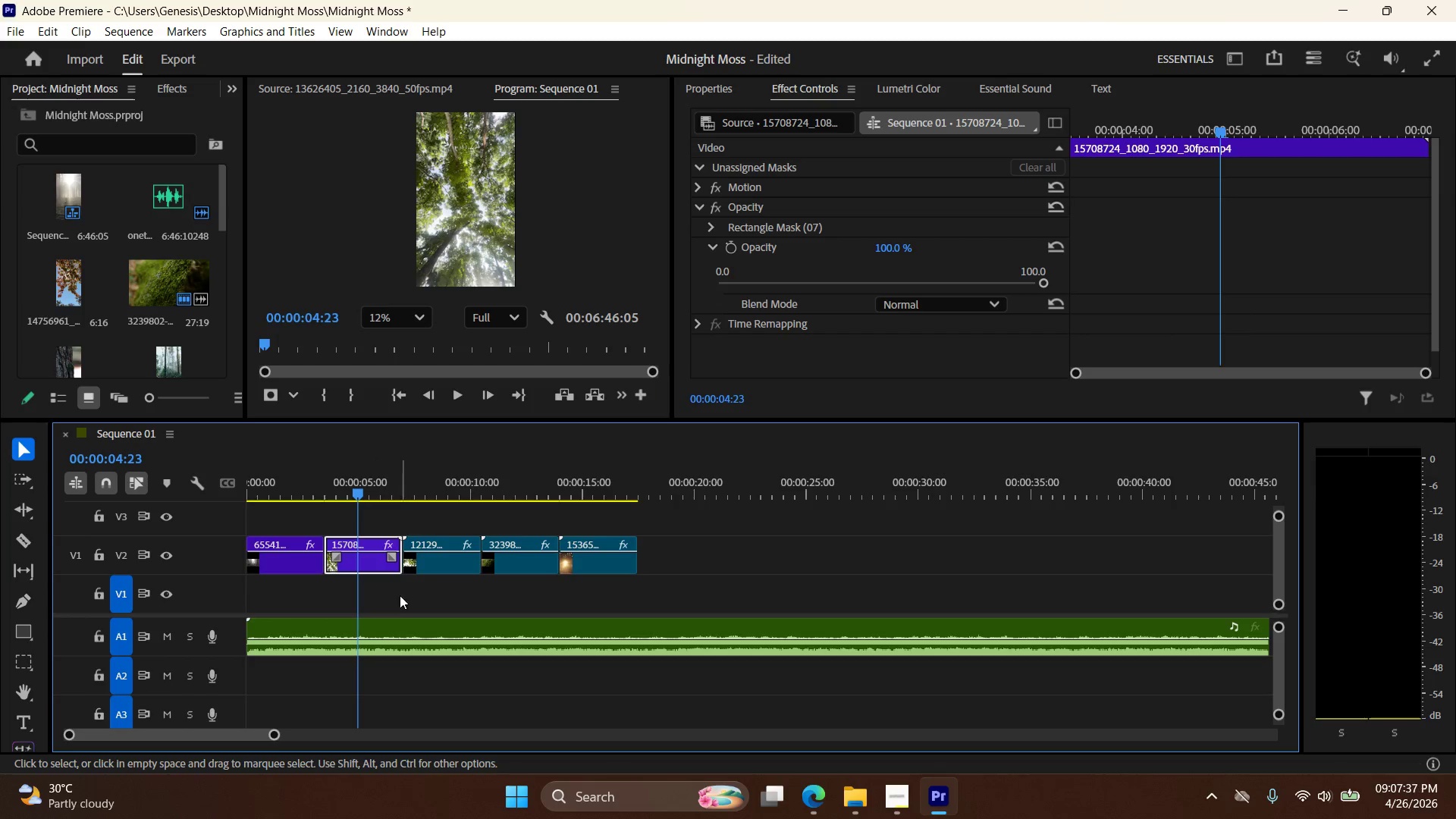 
left_click([369, 568])
 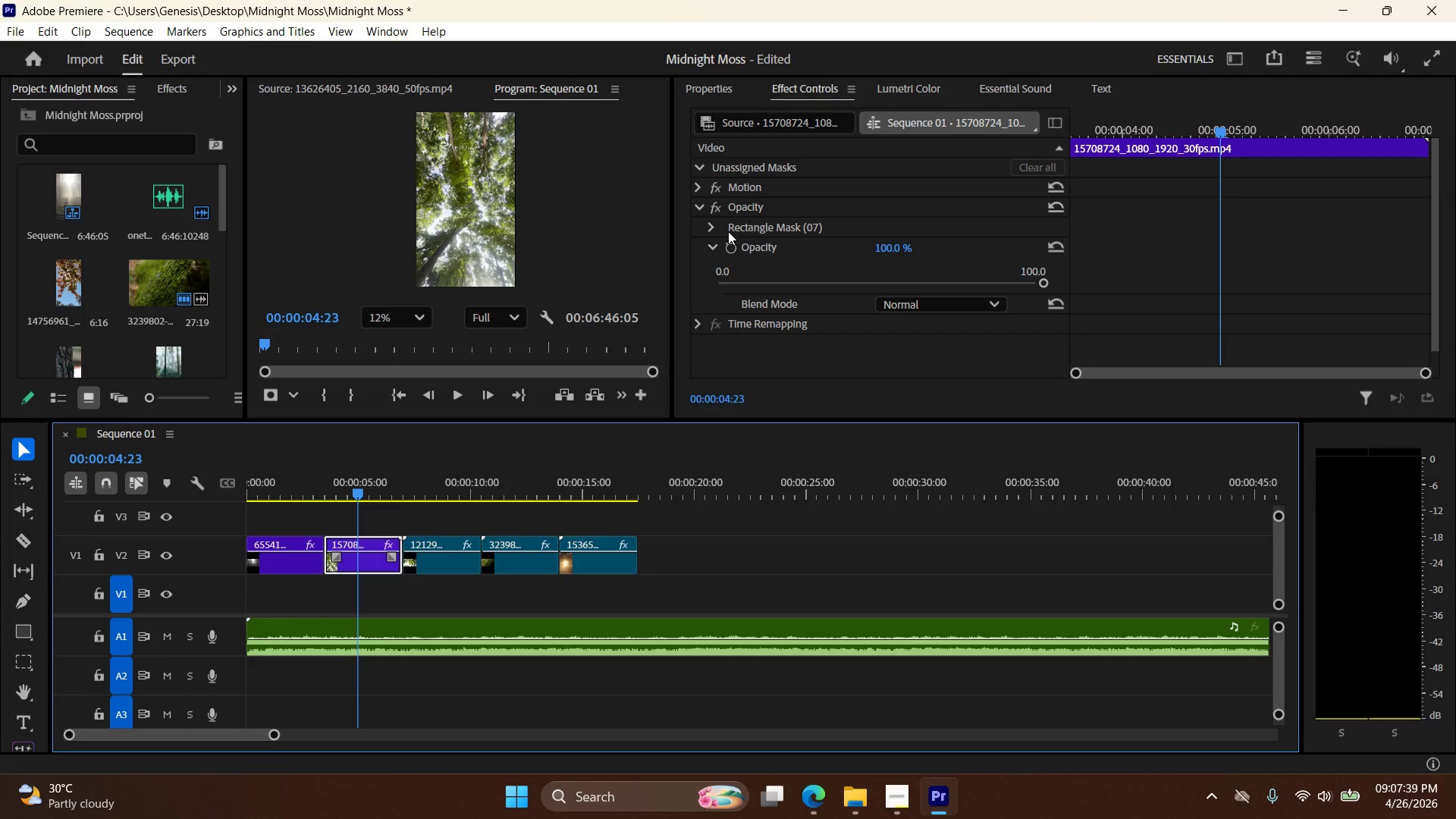 
scroll: coordinate [710, 218], scroll_direction: up, amount: 3.0
 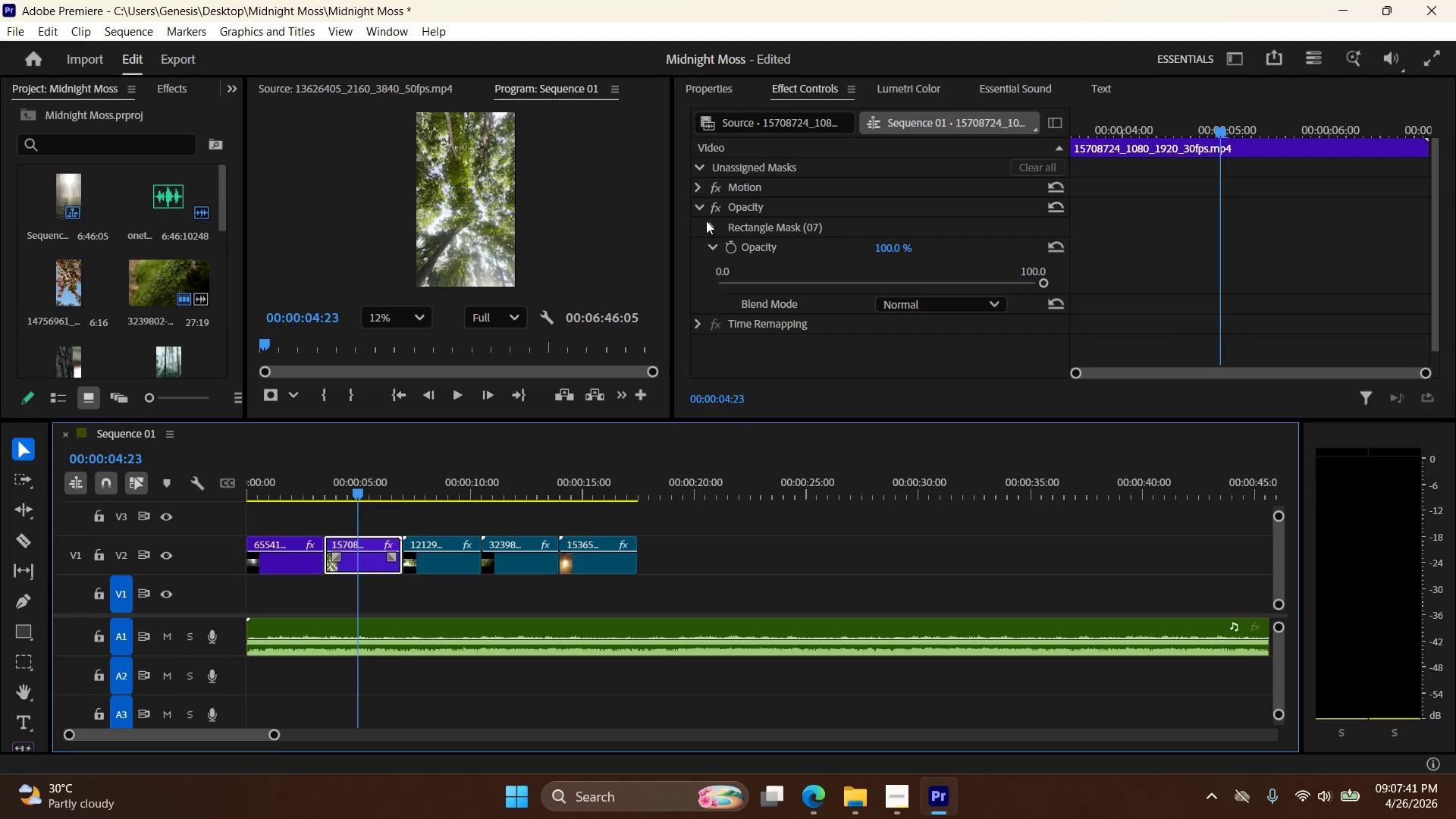 
left_click([707, 228])
 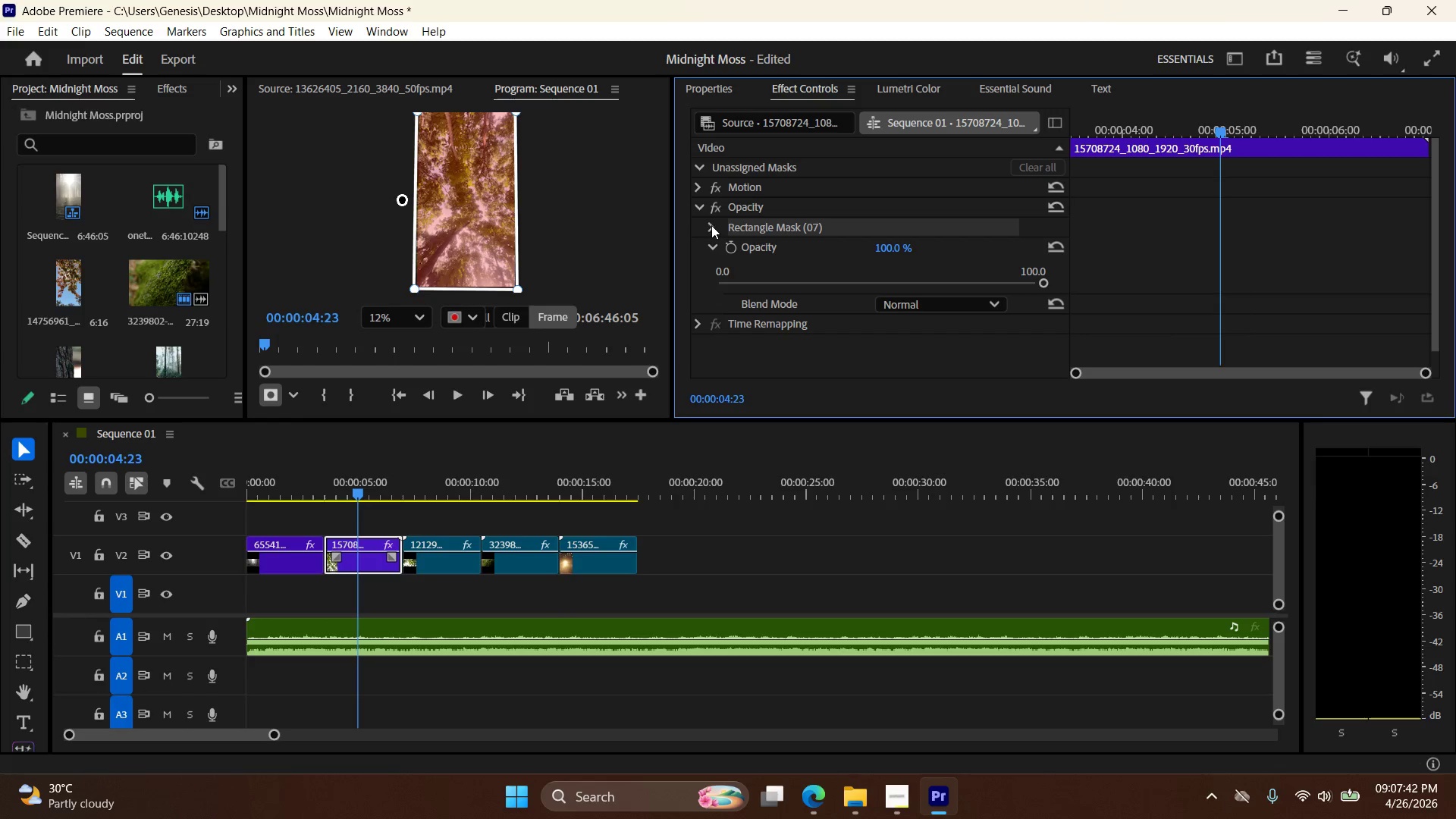 
left_click([711, 224])
 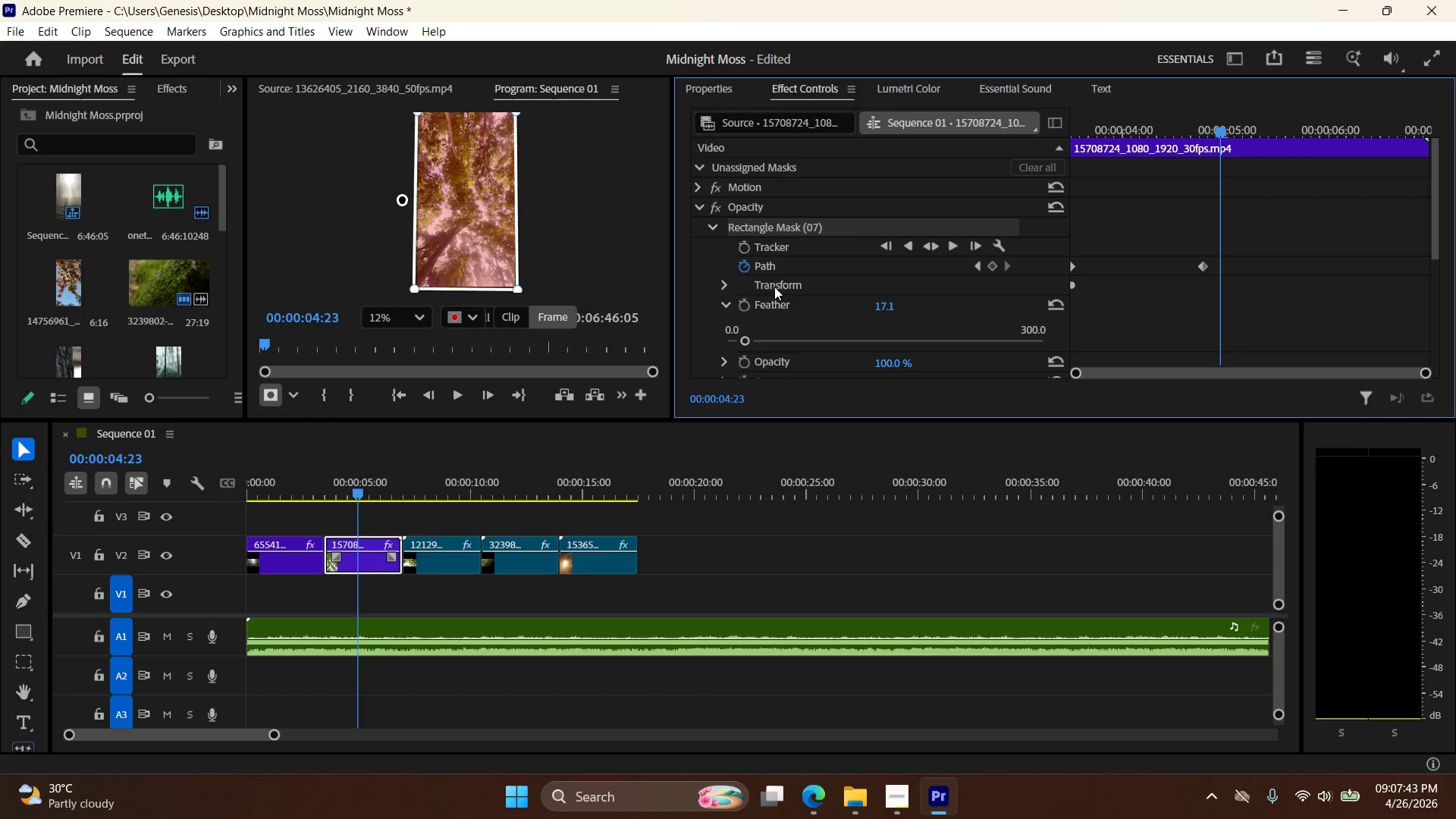 
scroll: coordinate [776, 293], scroll_direction: down, amount: 4.0
 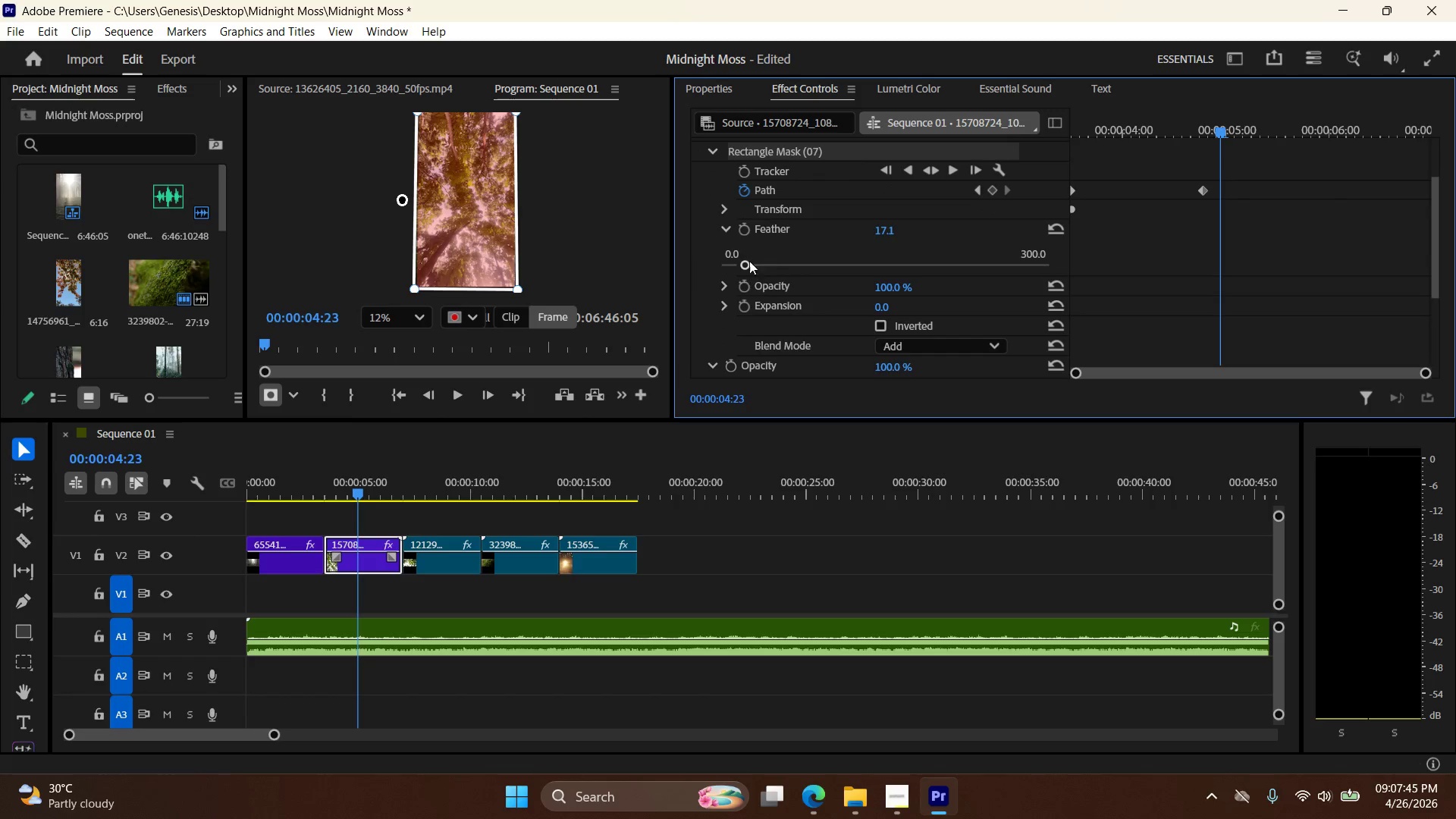 
left_click_drag(start_coordinate=[749, 259], to_coordinate=[832, 263])
 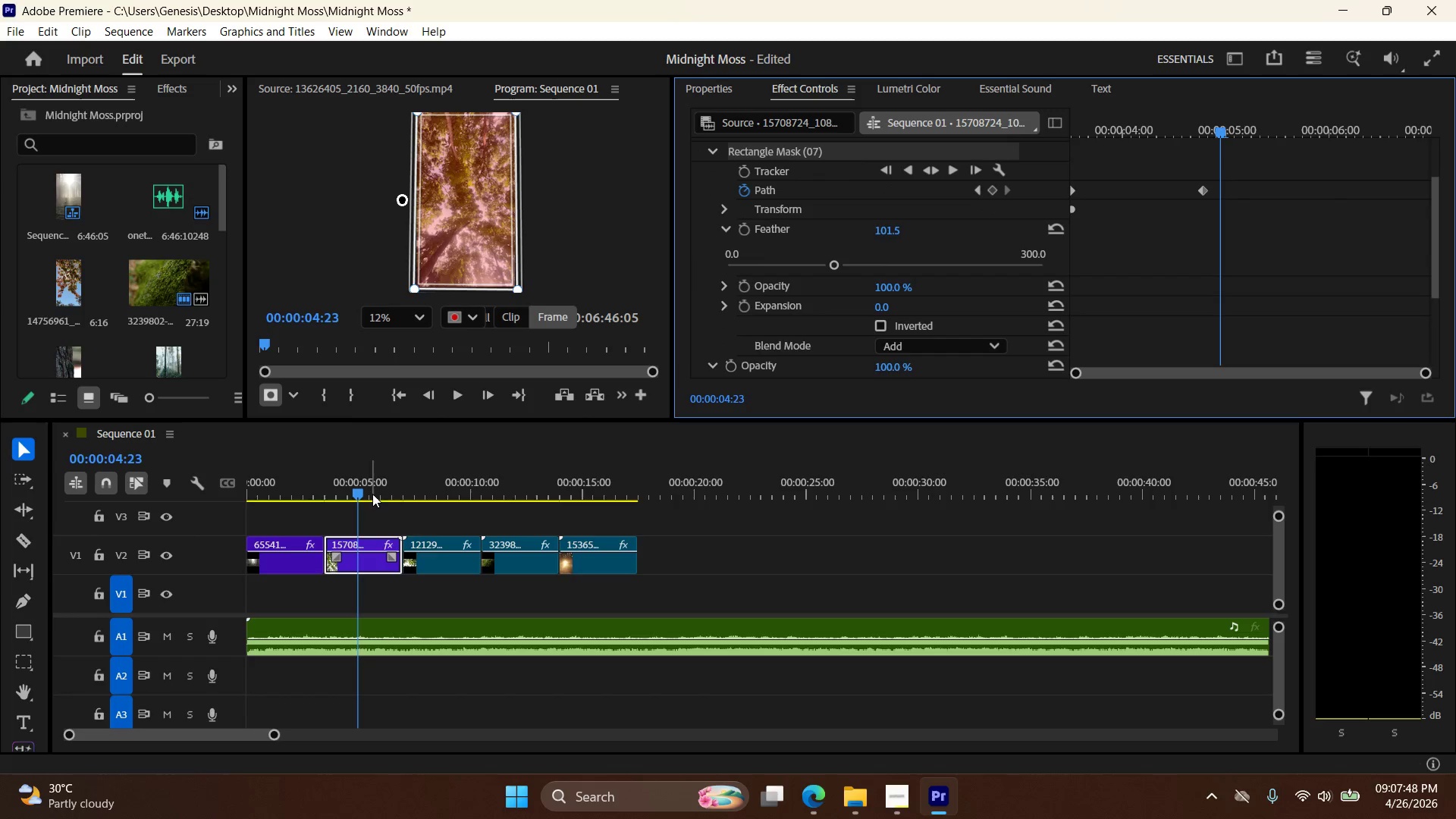 
left_click_drag(start_coordinate=[358, 494], to_coordinate=[323, 496])
 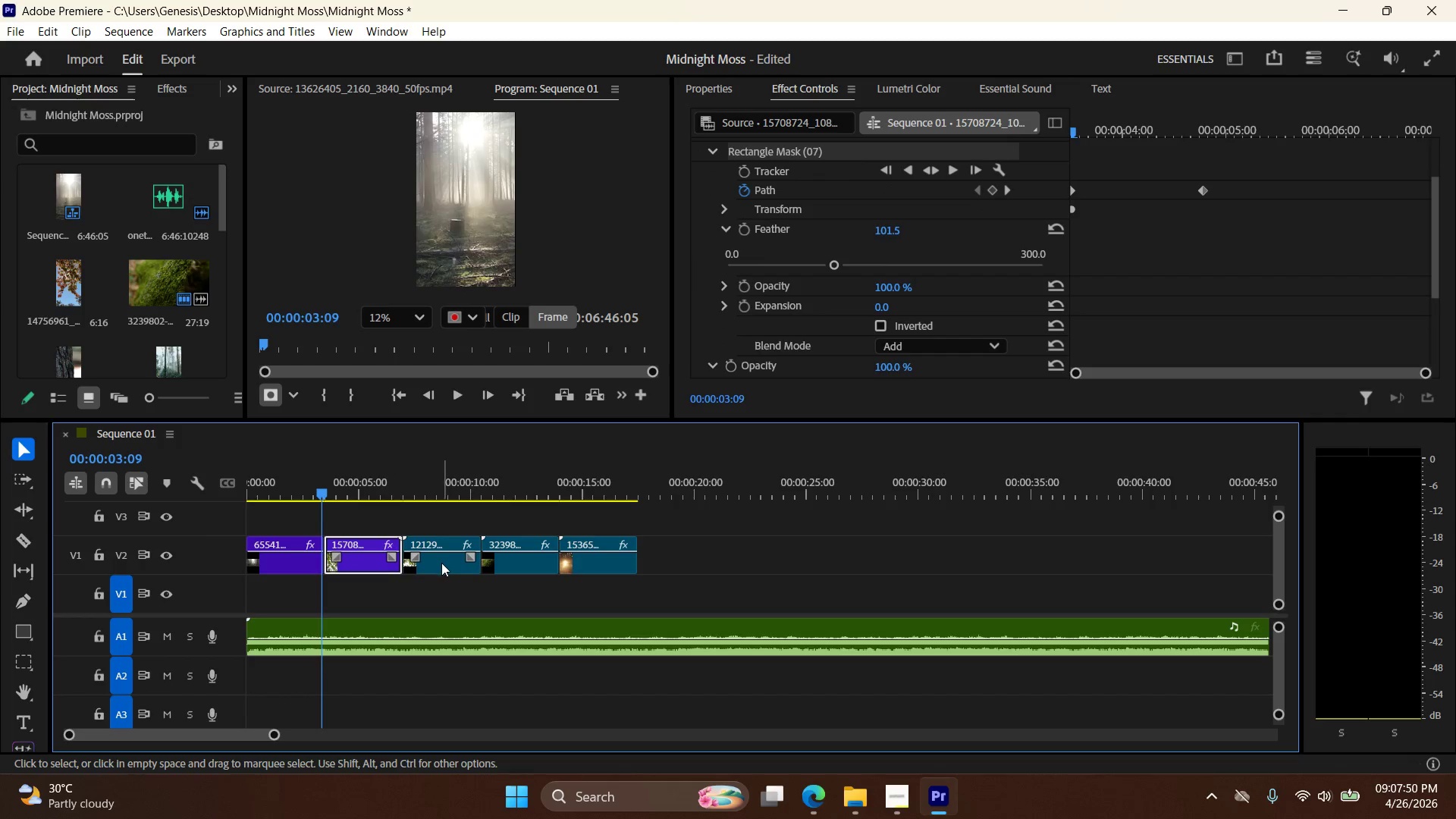 
left_click([441, 563])
 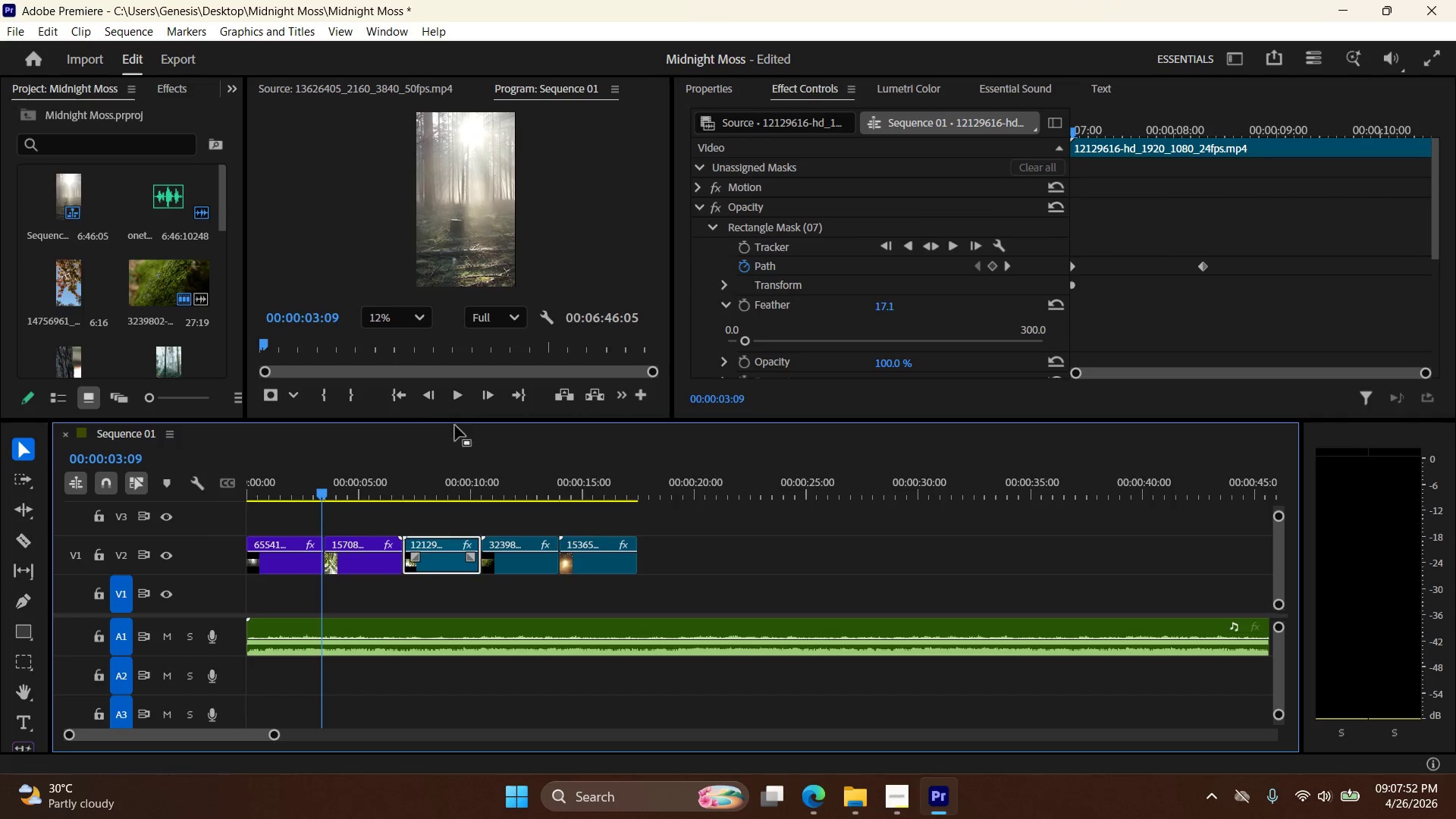 
left_click_drag(start_coordinate=[456, 422], to_coordinate=[473, 601])
 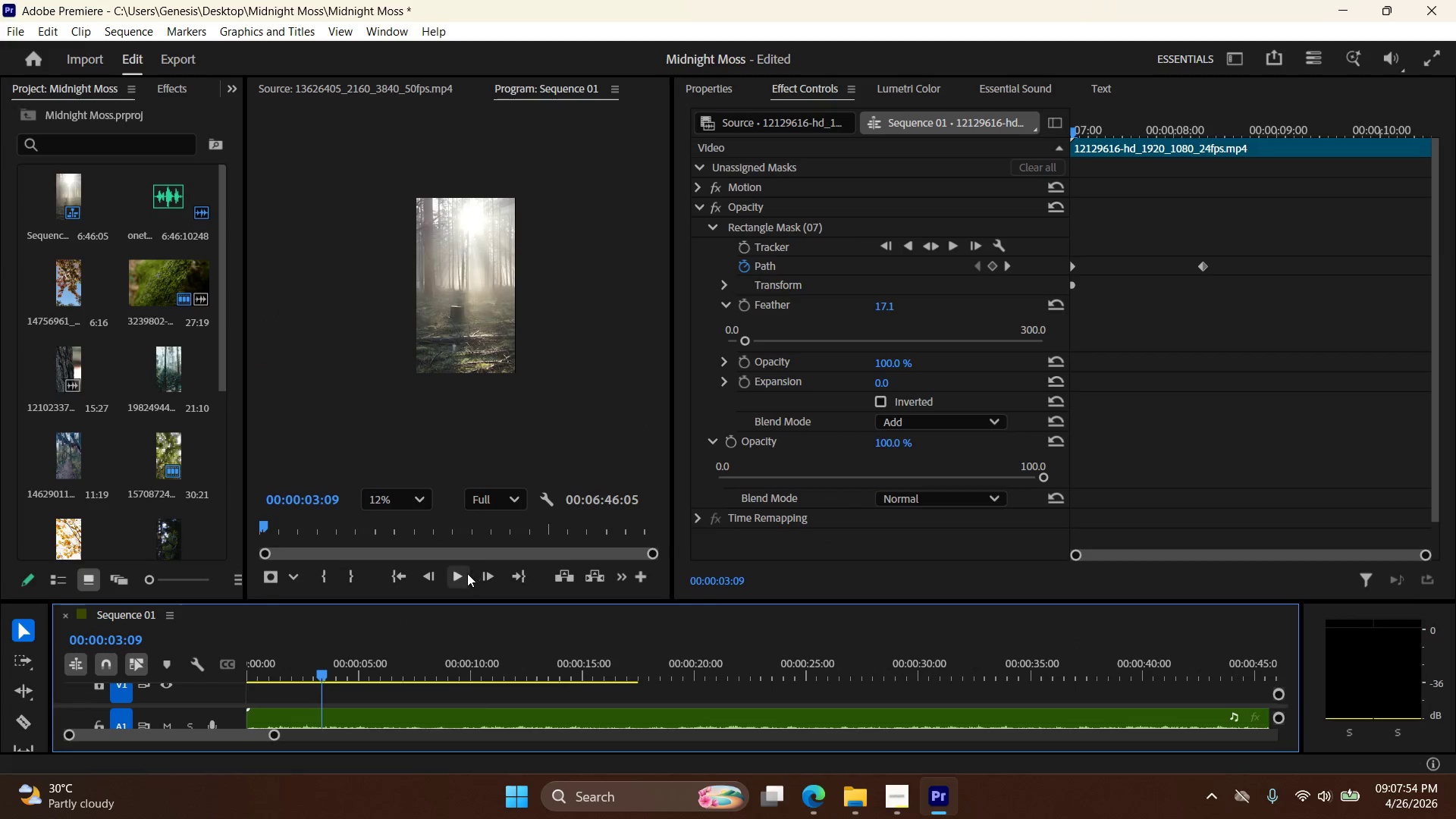 
left_click([460, 575])
 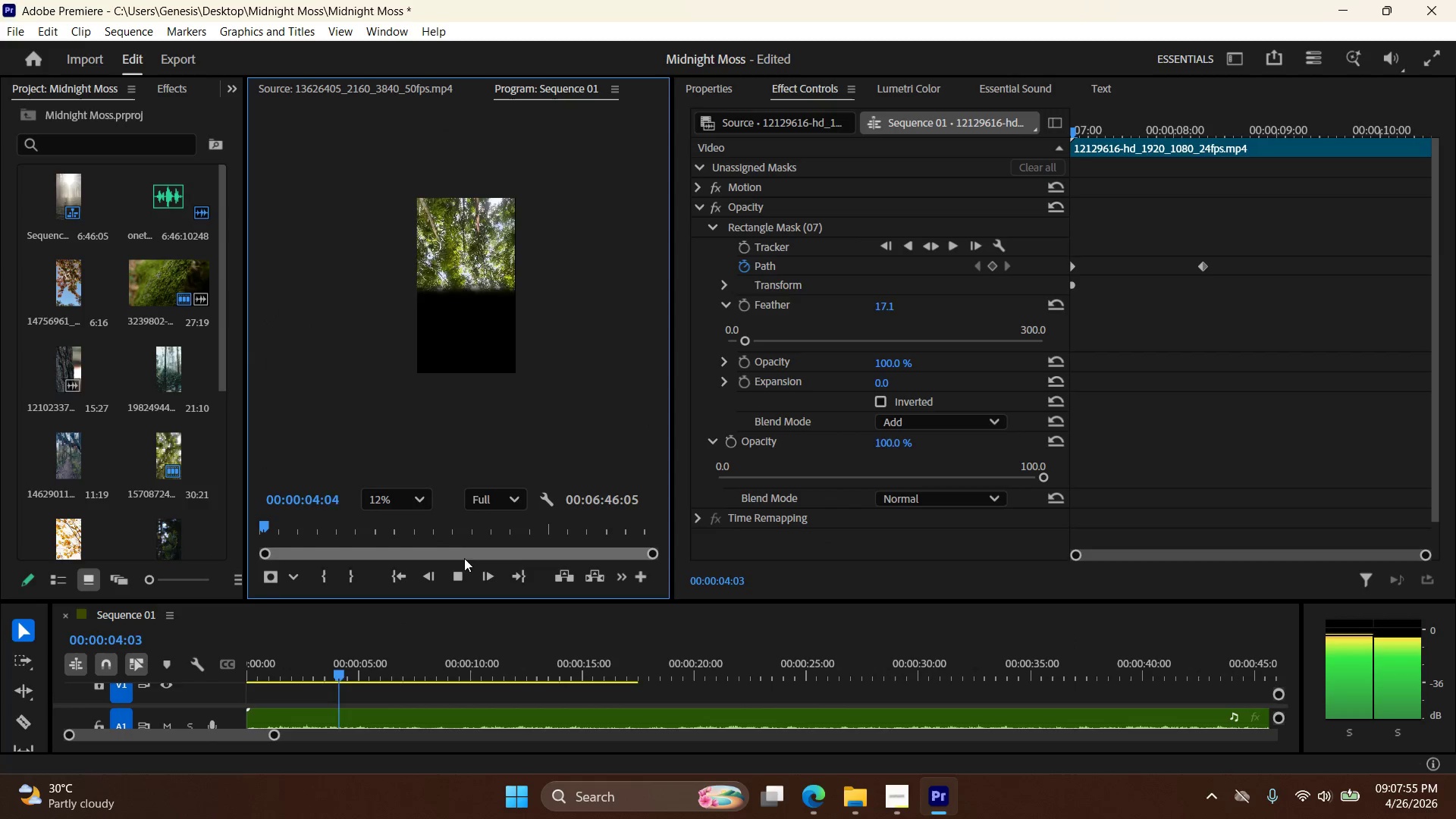 
left_click([462, 568])
 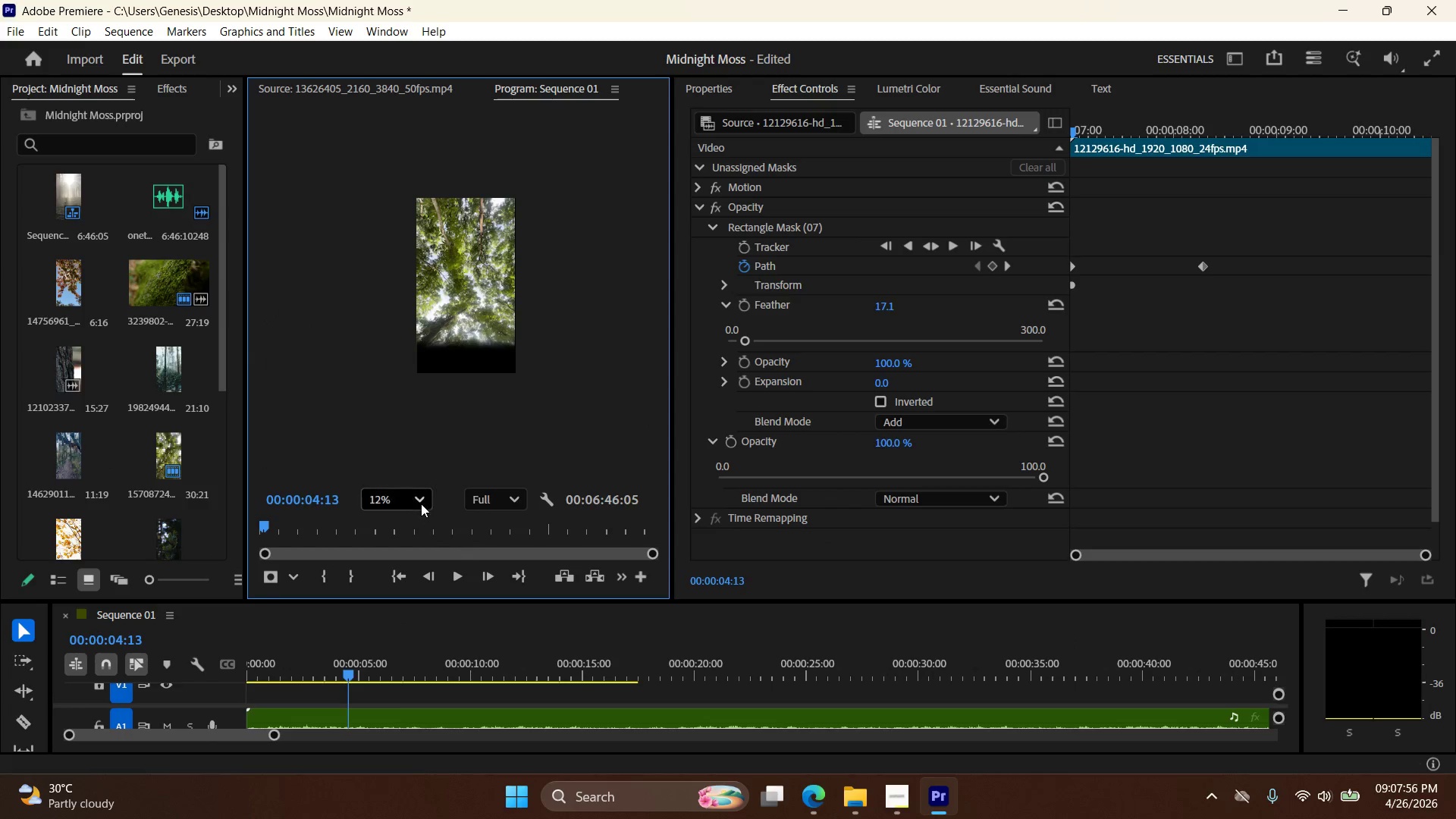 
left_click([416, 500])
 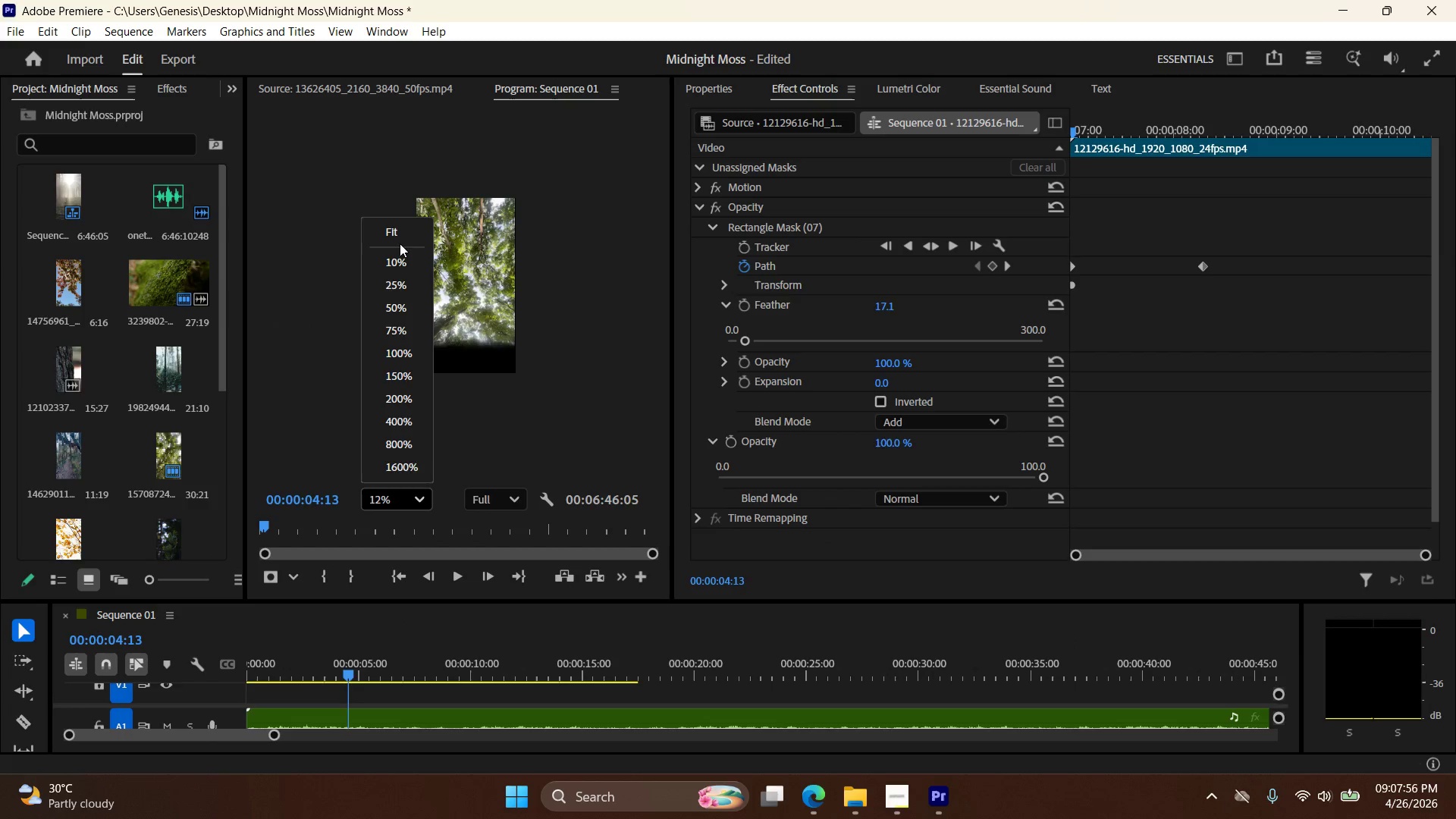 
left_click([400, 236])
 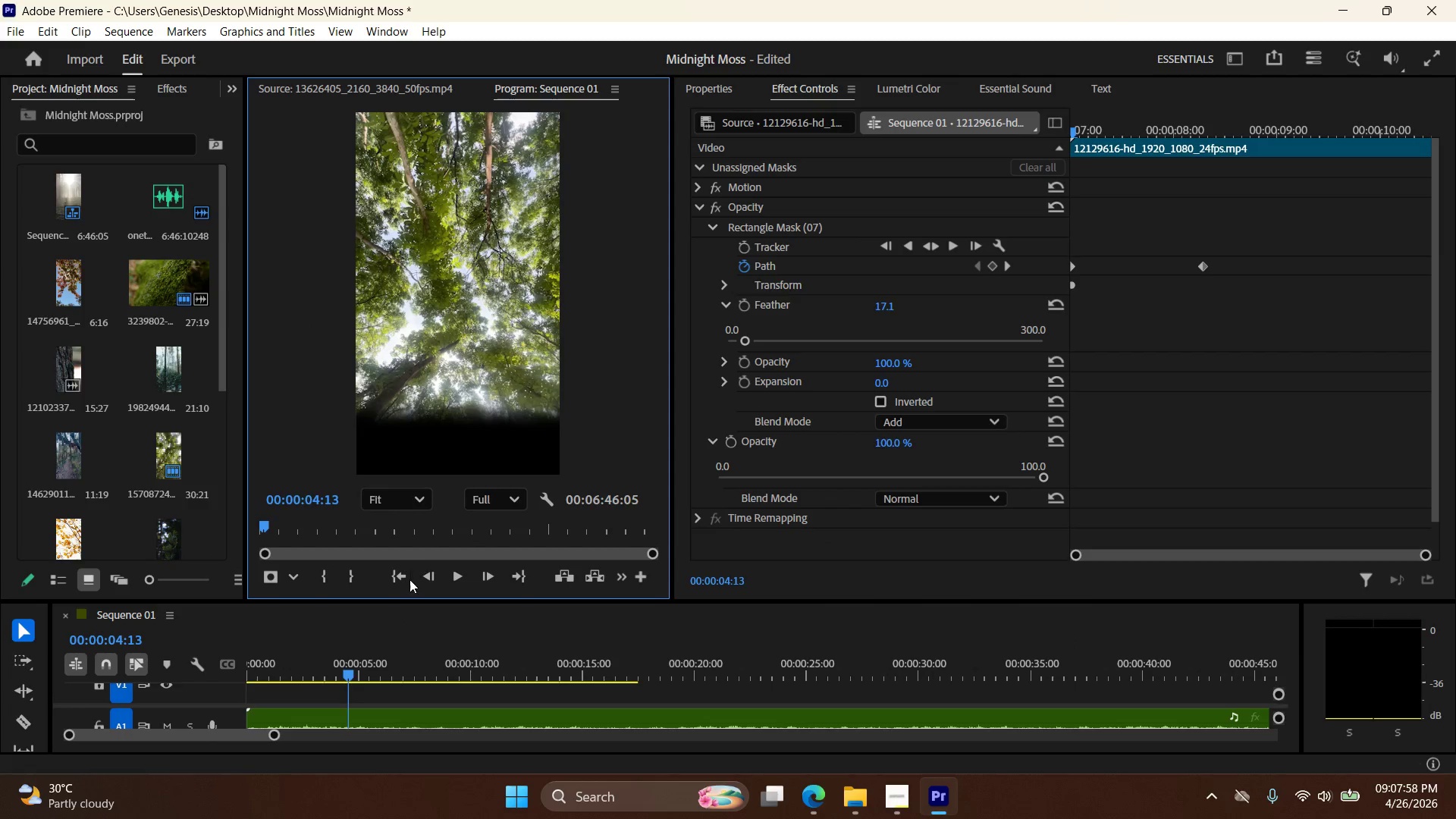 
left_click([404, 577])
 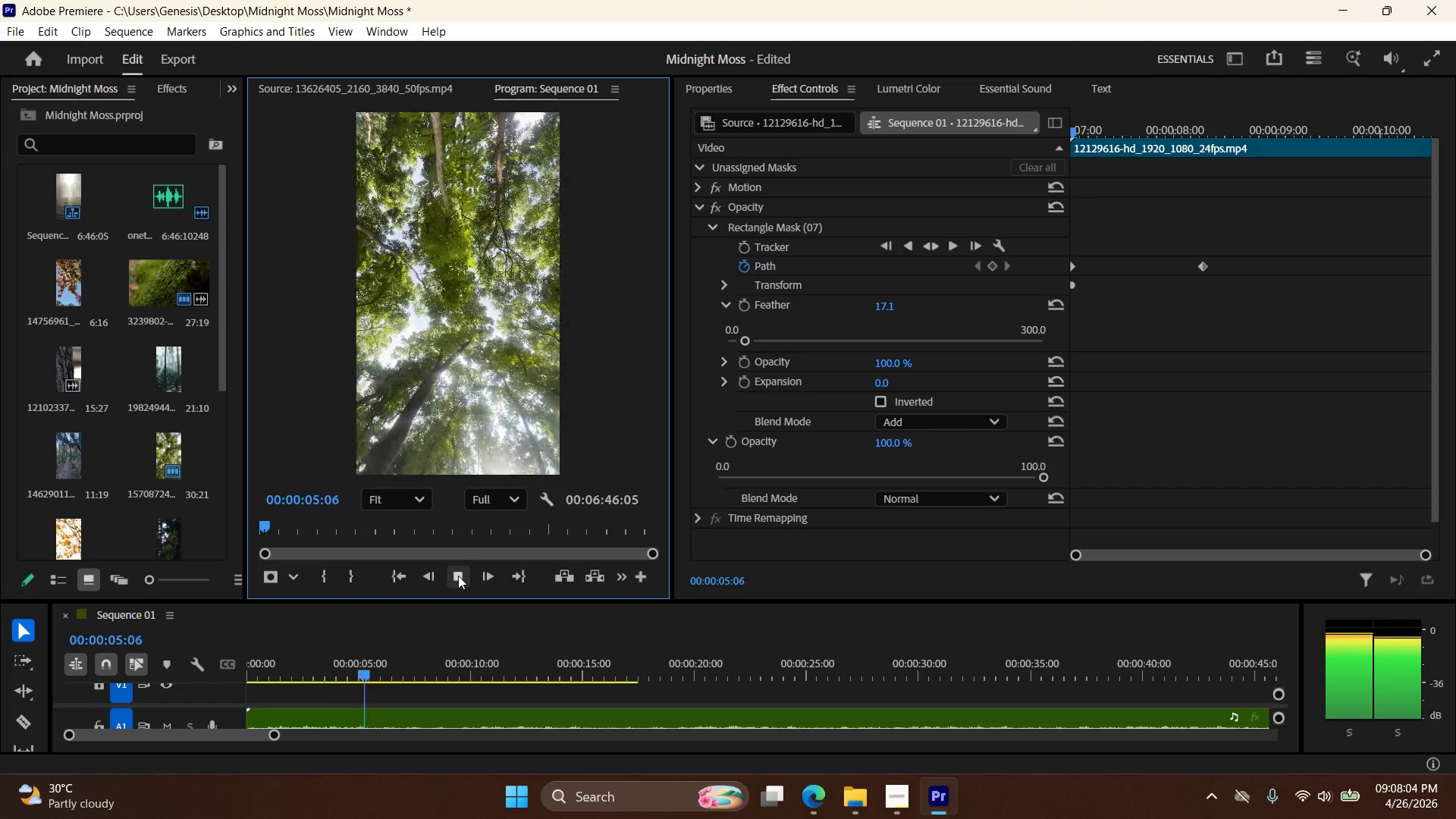 
wait(10.88)
 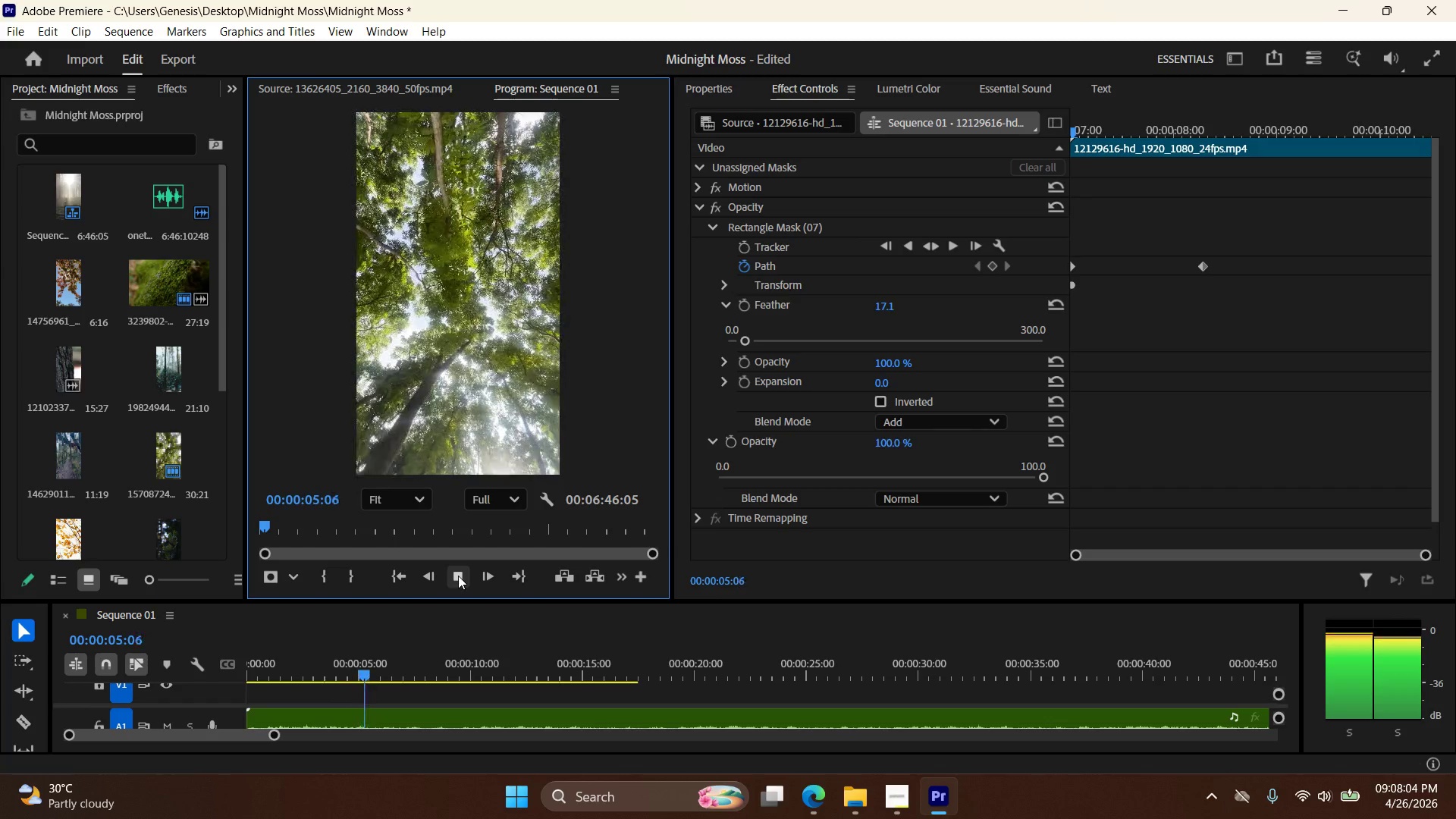 
left_click([453, 576])
 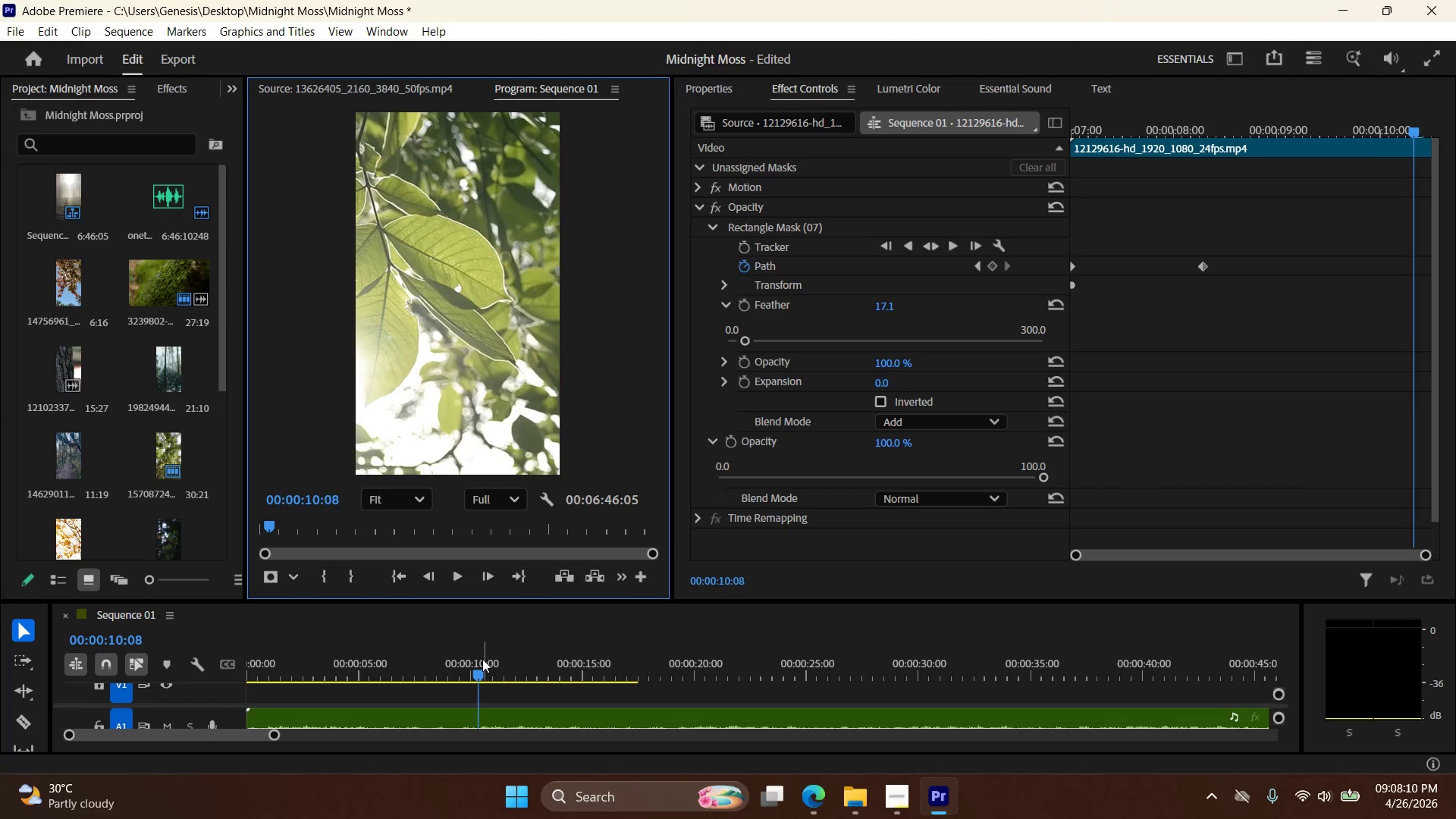 
left_click_drag(start_coordinate=[479, 664], to_coordinate=[402, 660])
 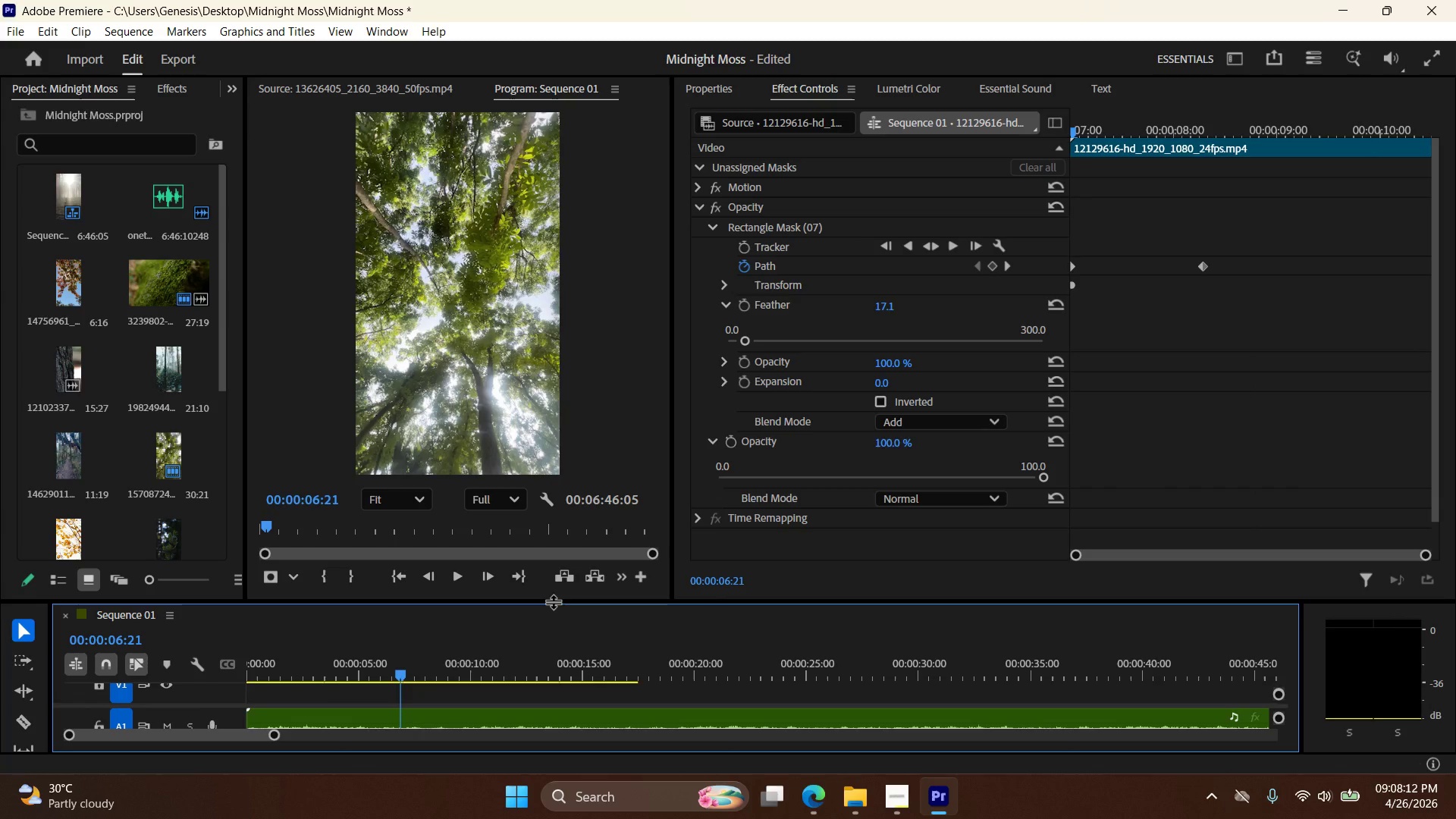 
left_click_drag(start_coordinate=[553, 601], to_coordinate=[561, 391])
 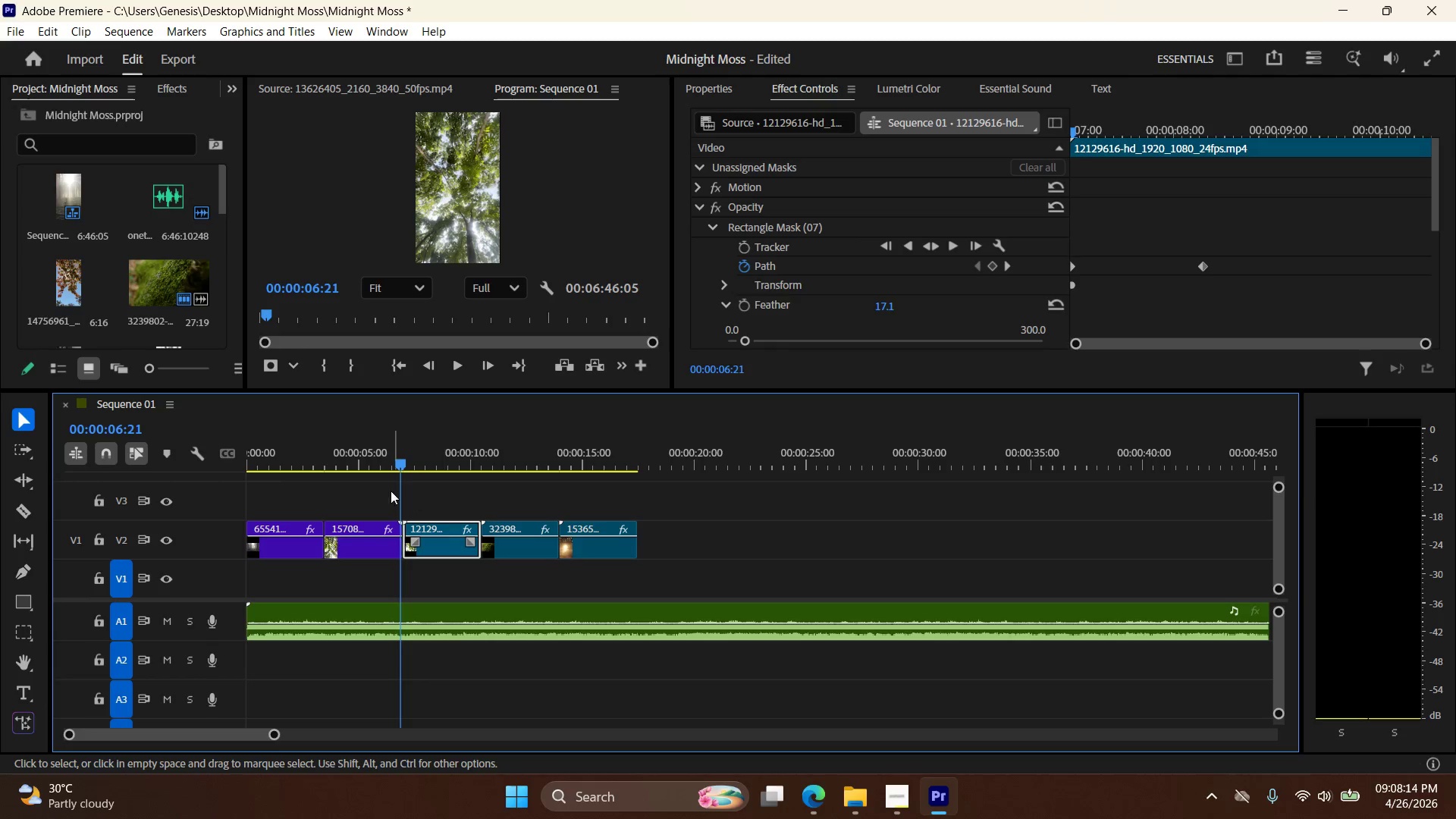 
left_click_drag(start_coordinate=[400, 458], to_coordinate=[379, 460])
 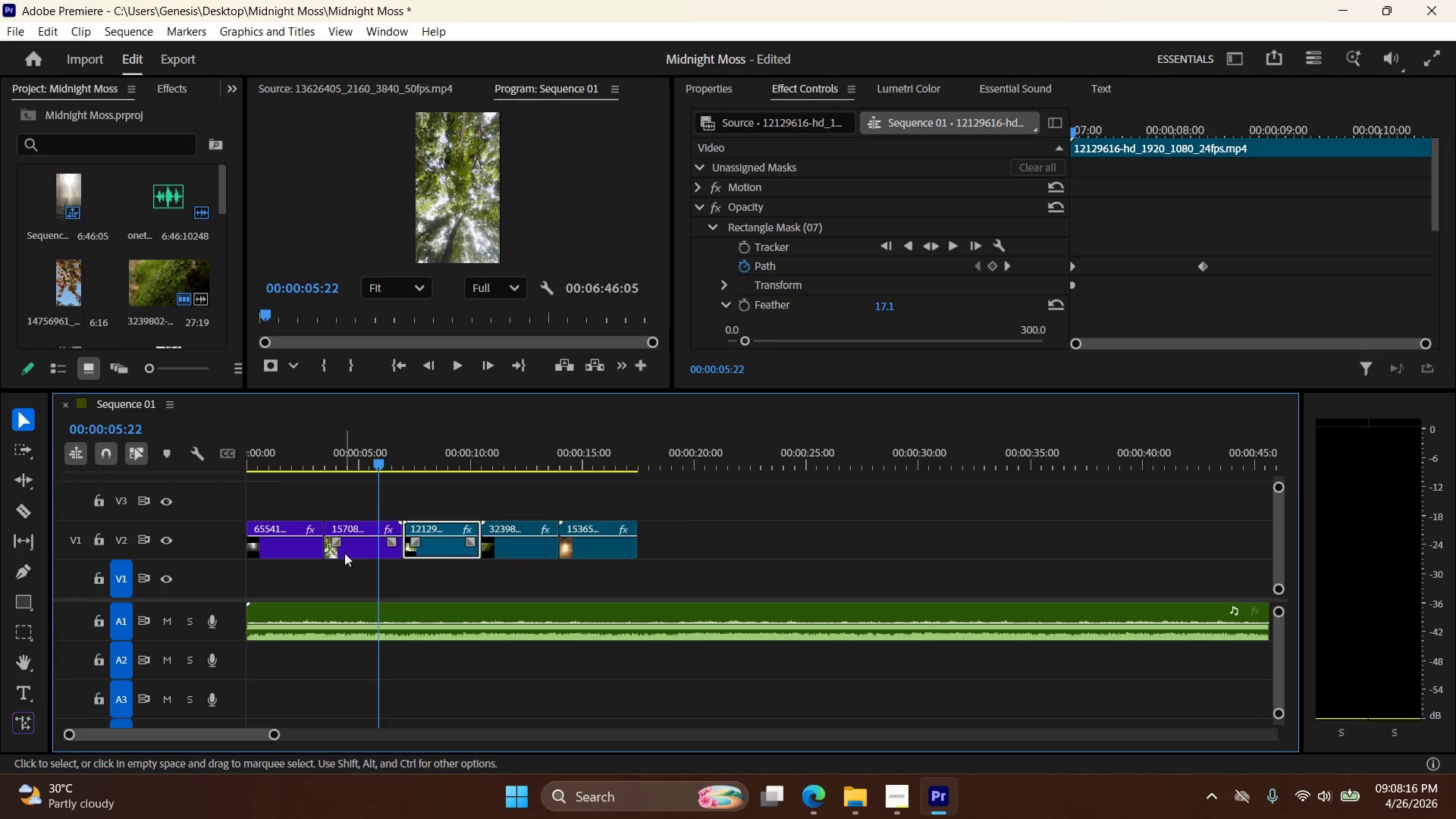 
left_click([344, 551])
 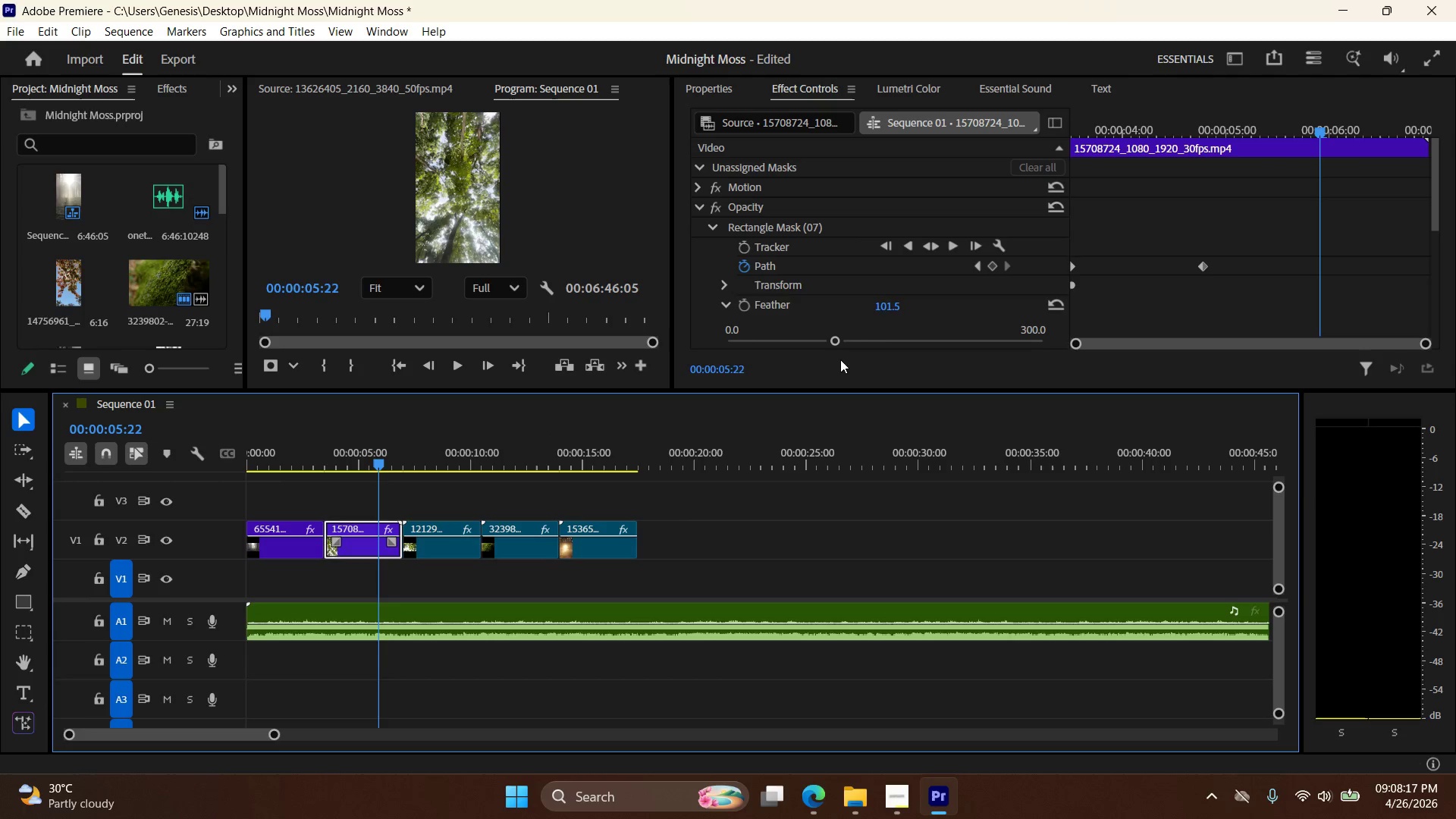 
left_click_drag(start_coordinate=[834, 340], to_coordinate=[811, 344])
 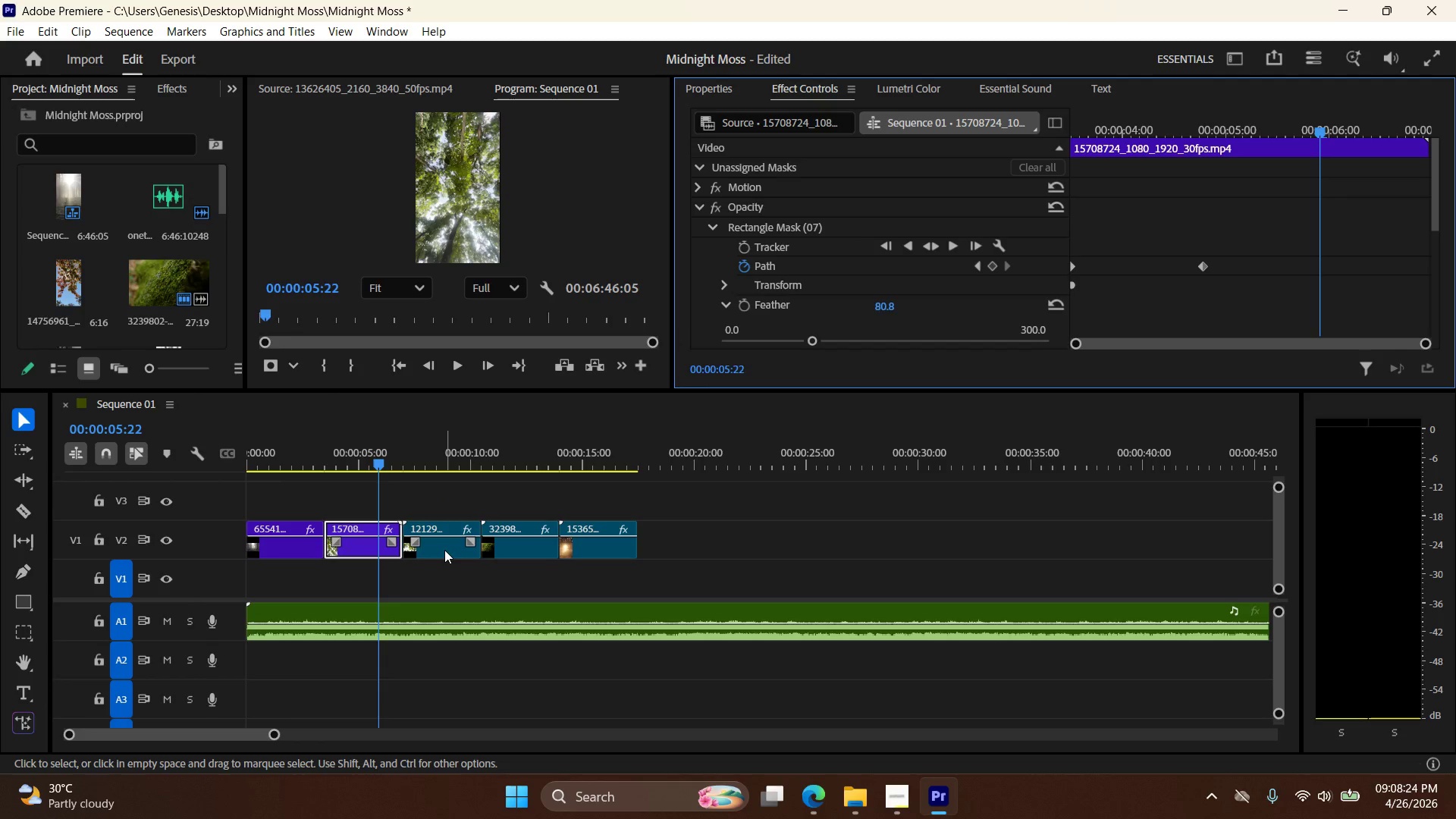 
left_click([444, 550])
 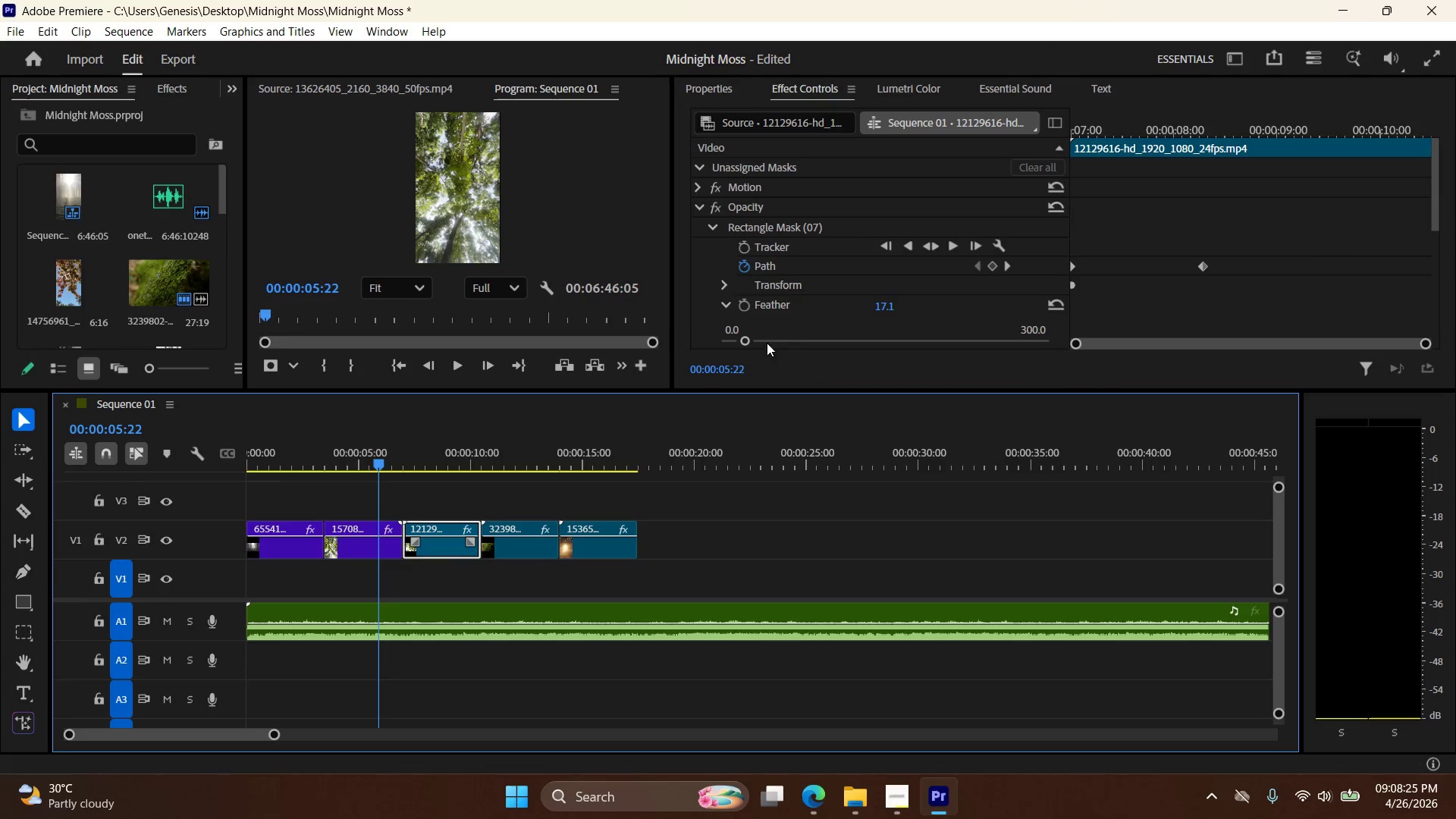 
left_click_drag(start_coordinate=[745, 340], to_coordinate=[810, 342])
 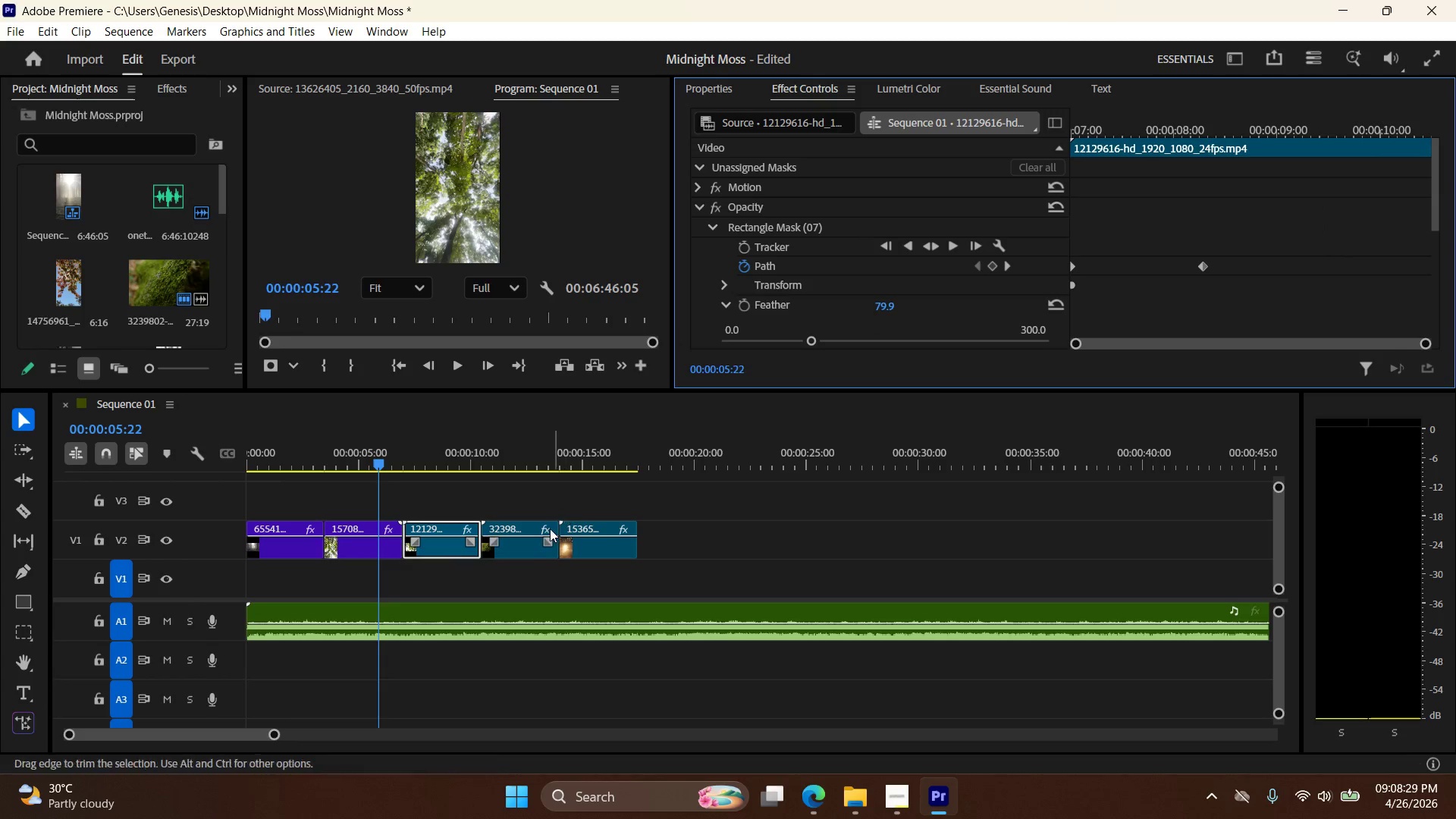 
left_click([521, 553])
 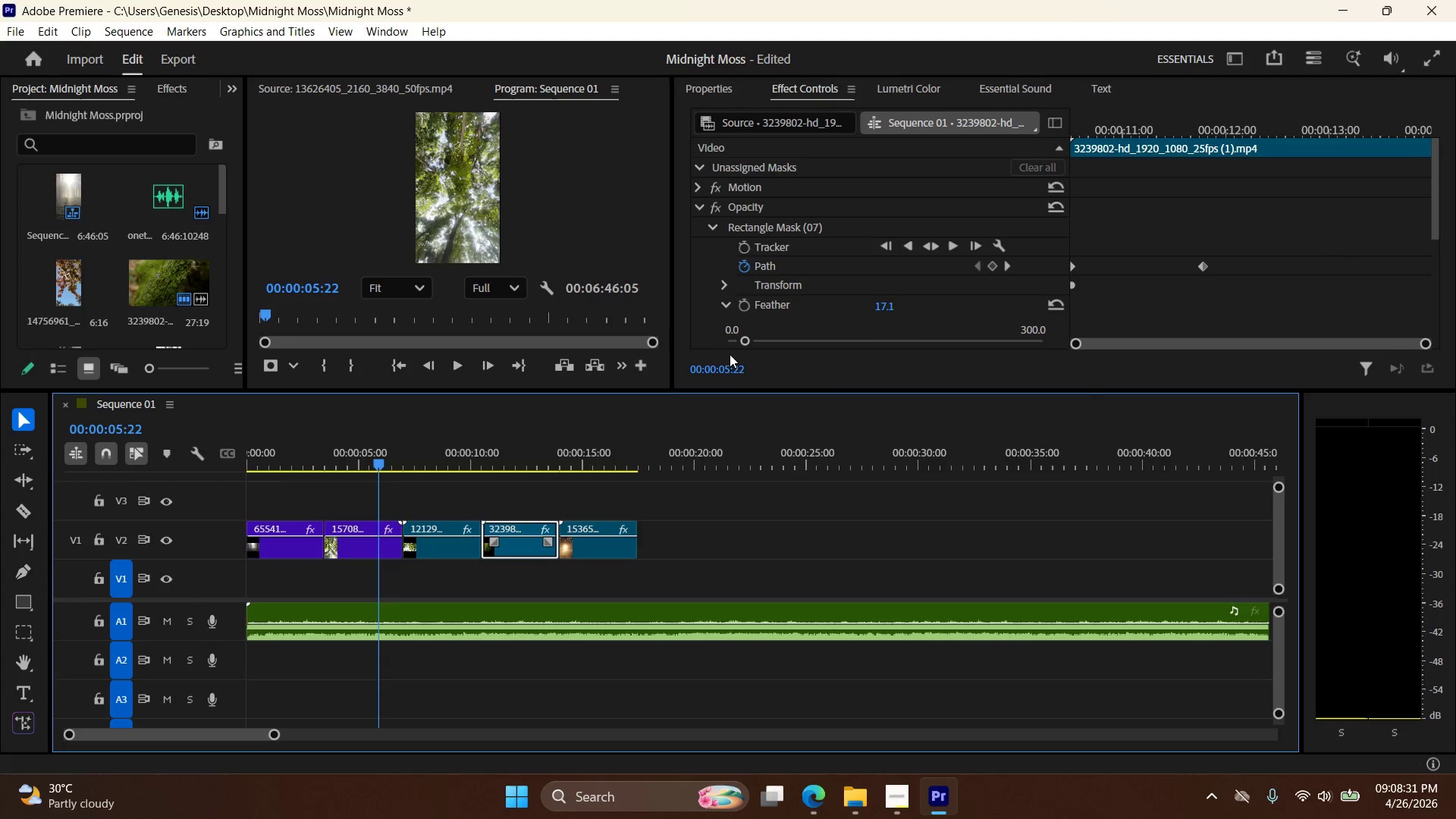 
left_click_drag(start_coordinate=[745, 340], to_coordinate=[809, 337])
 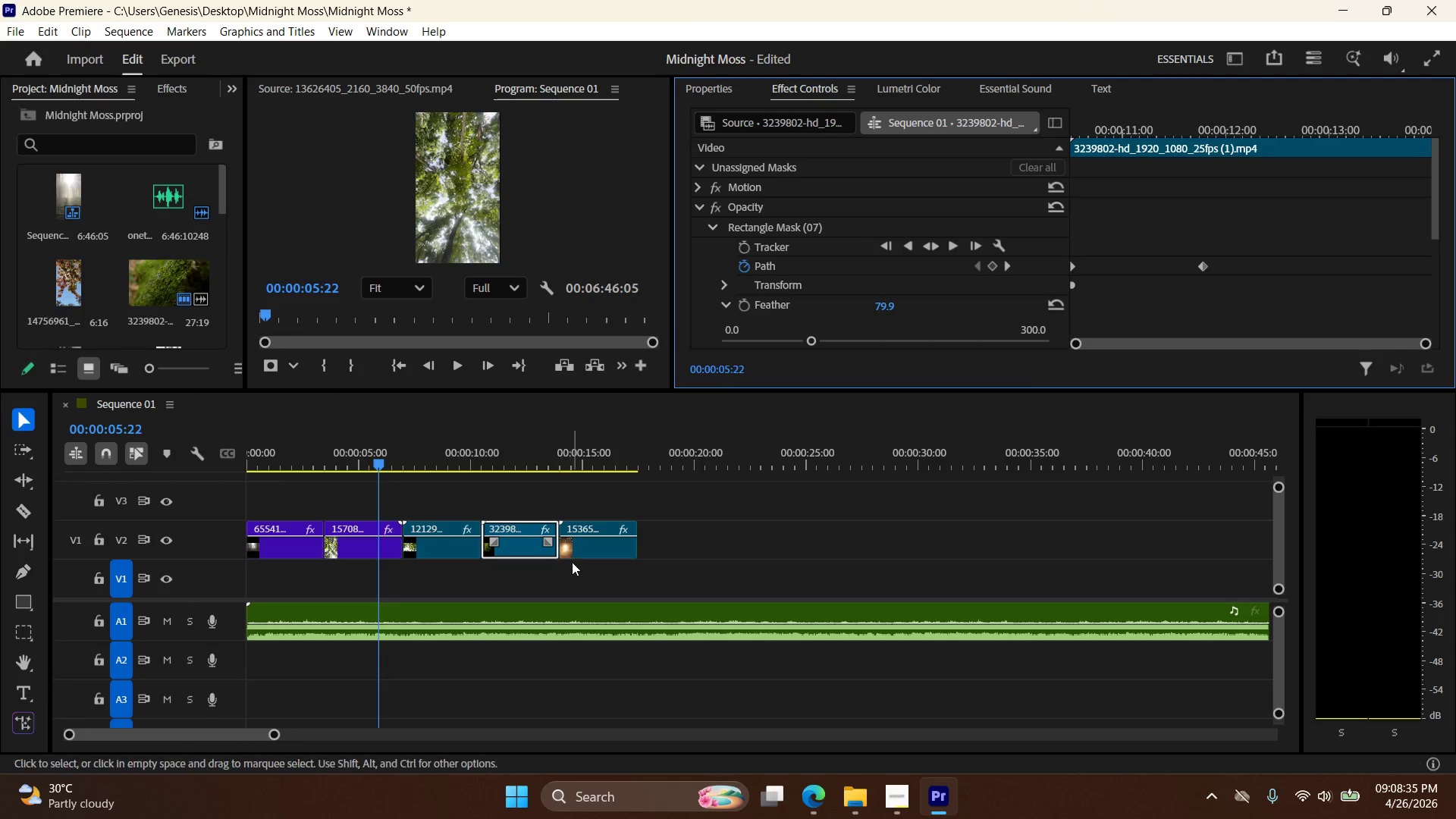 
left_click([587, 550])
 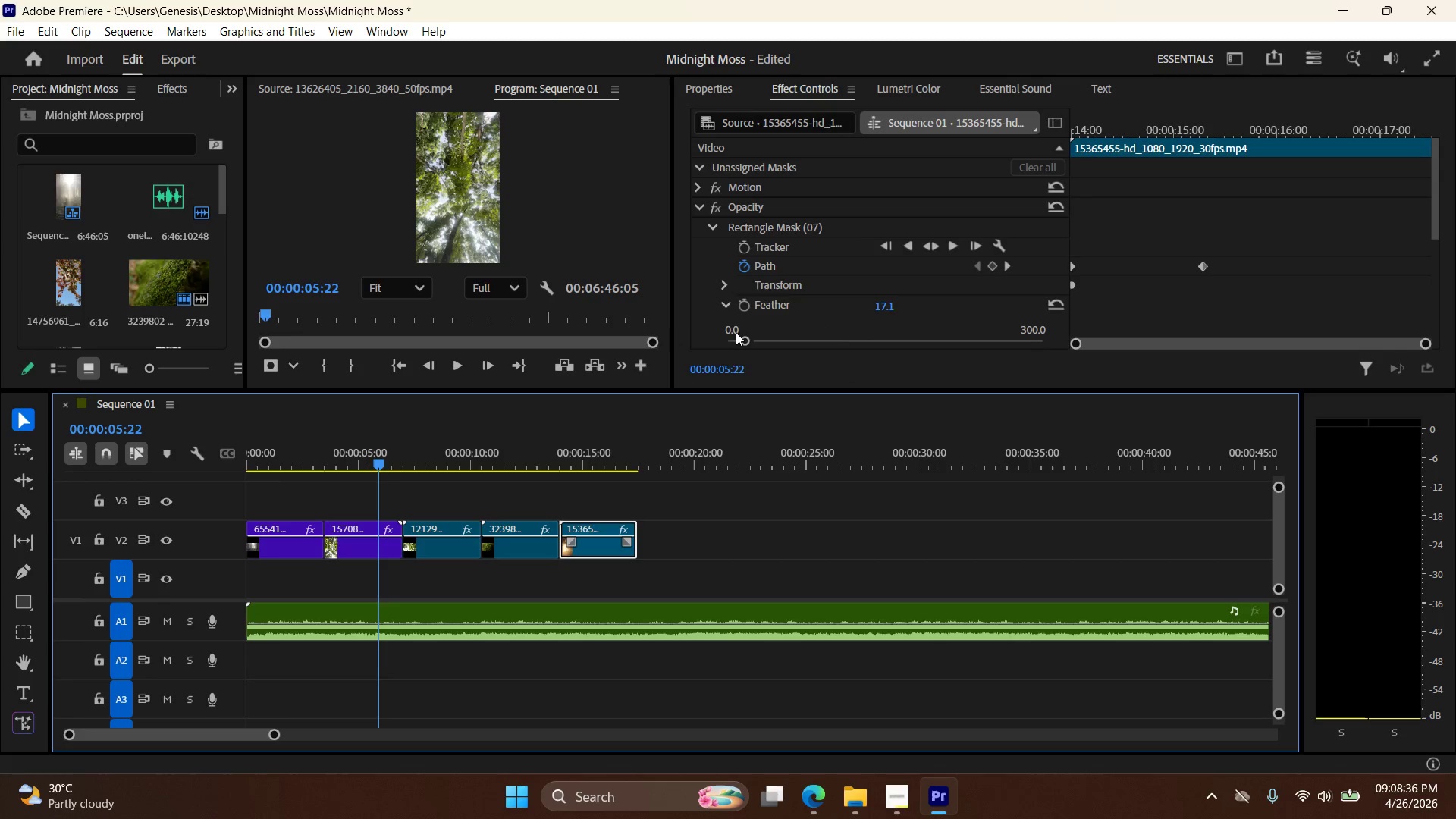 
left_click_drag(start_coordinate=[746, 337], to_coordinate=[810, 338])
 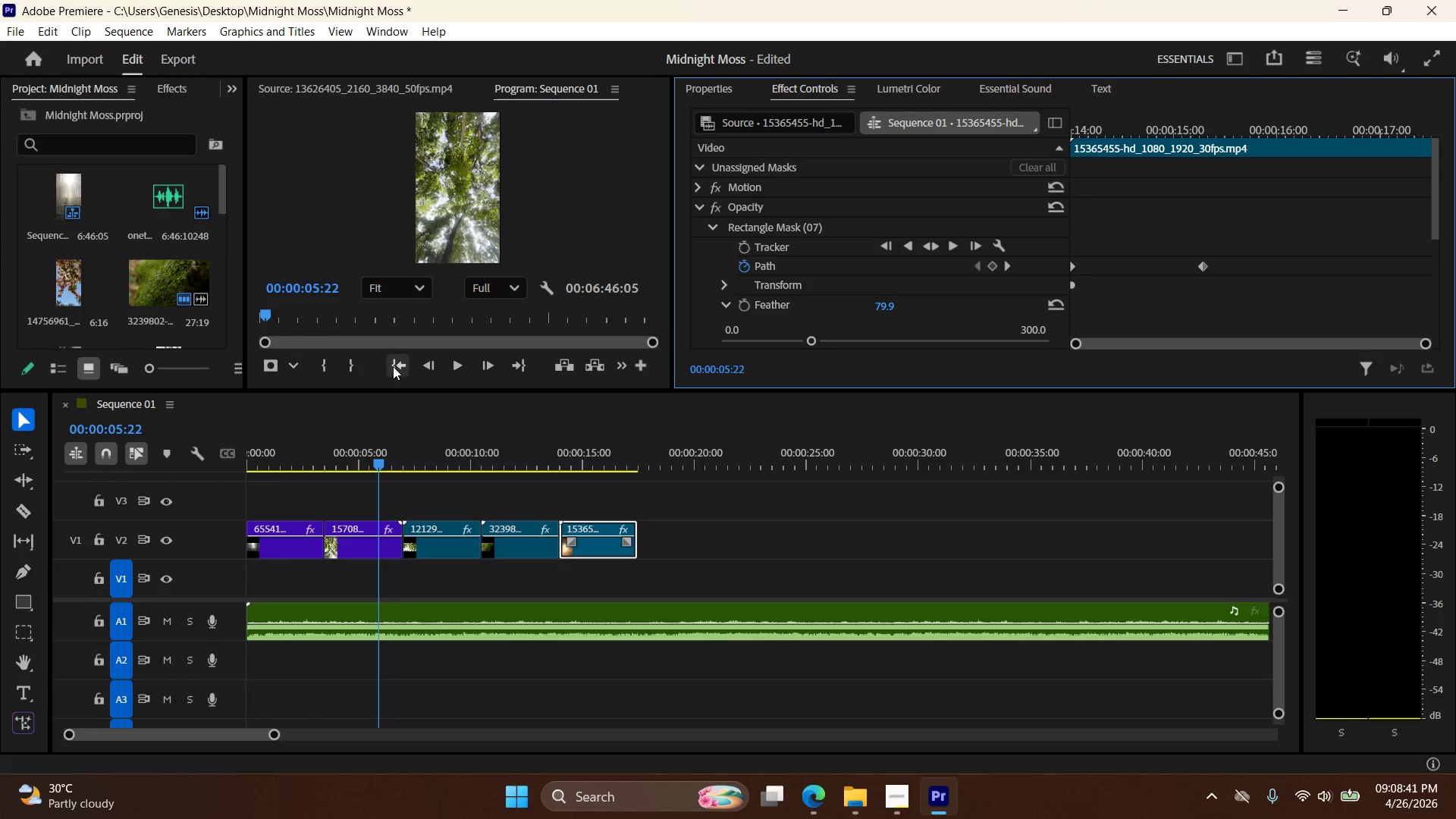 
double_click([463, 366])
 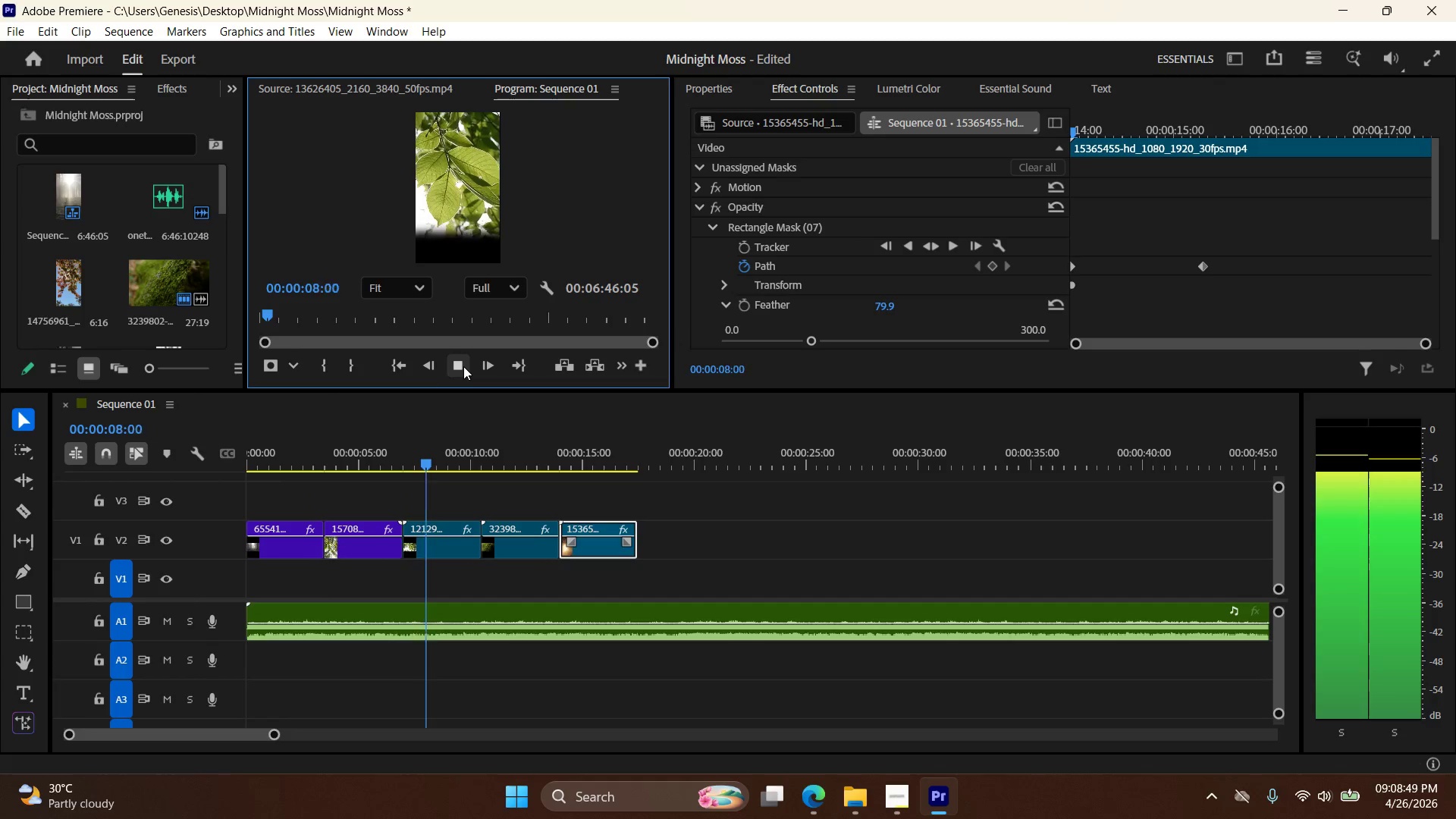 
wait(13.14)
 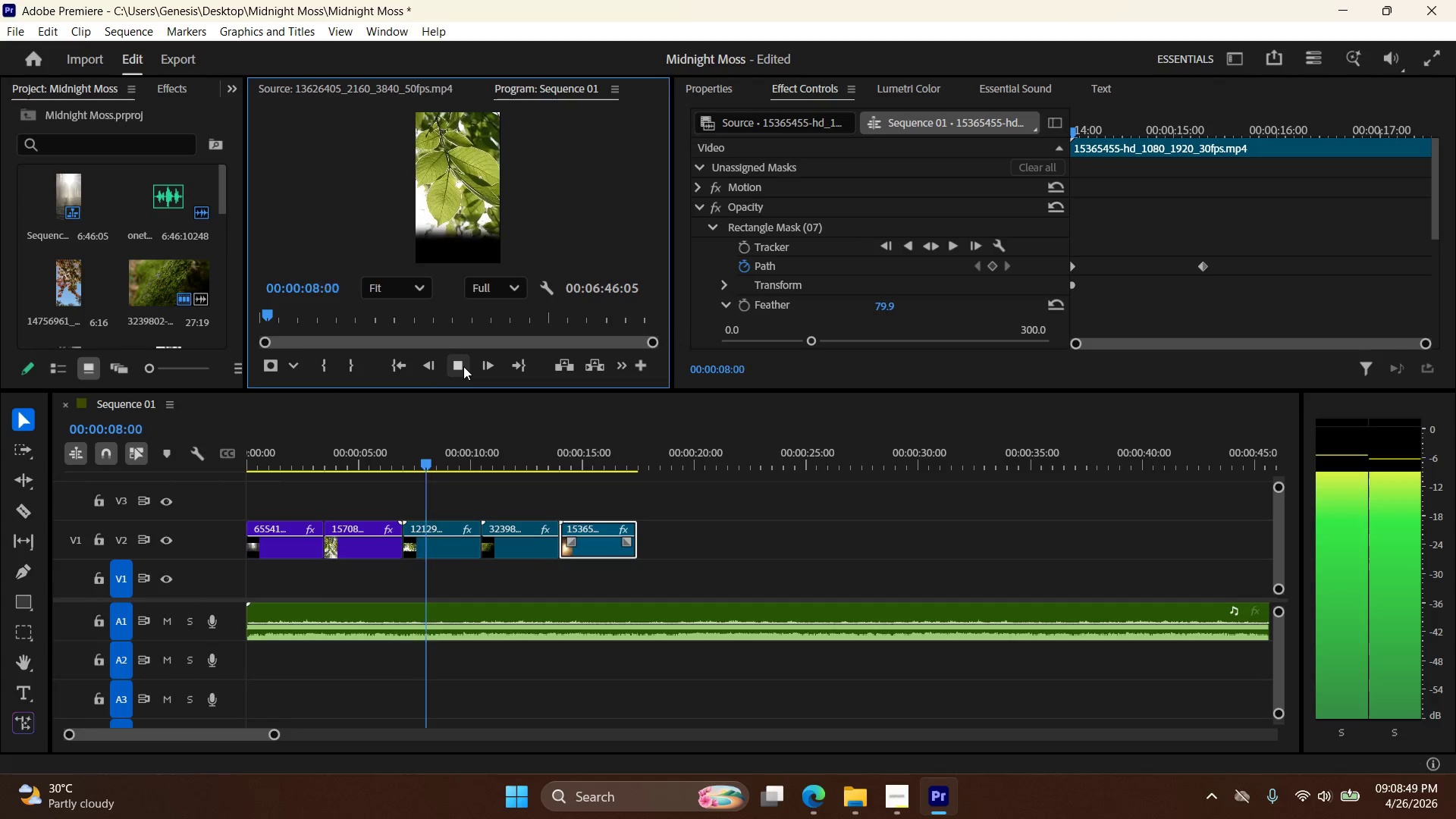 
left_click([460, 364])
 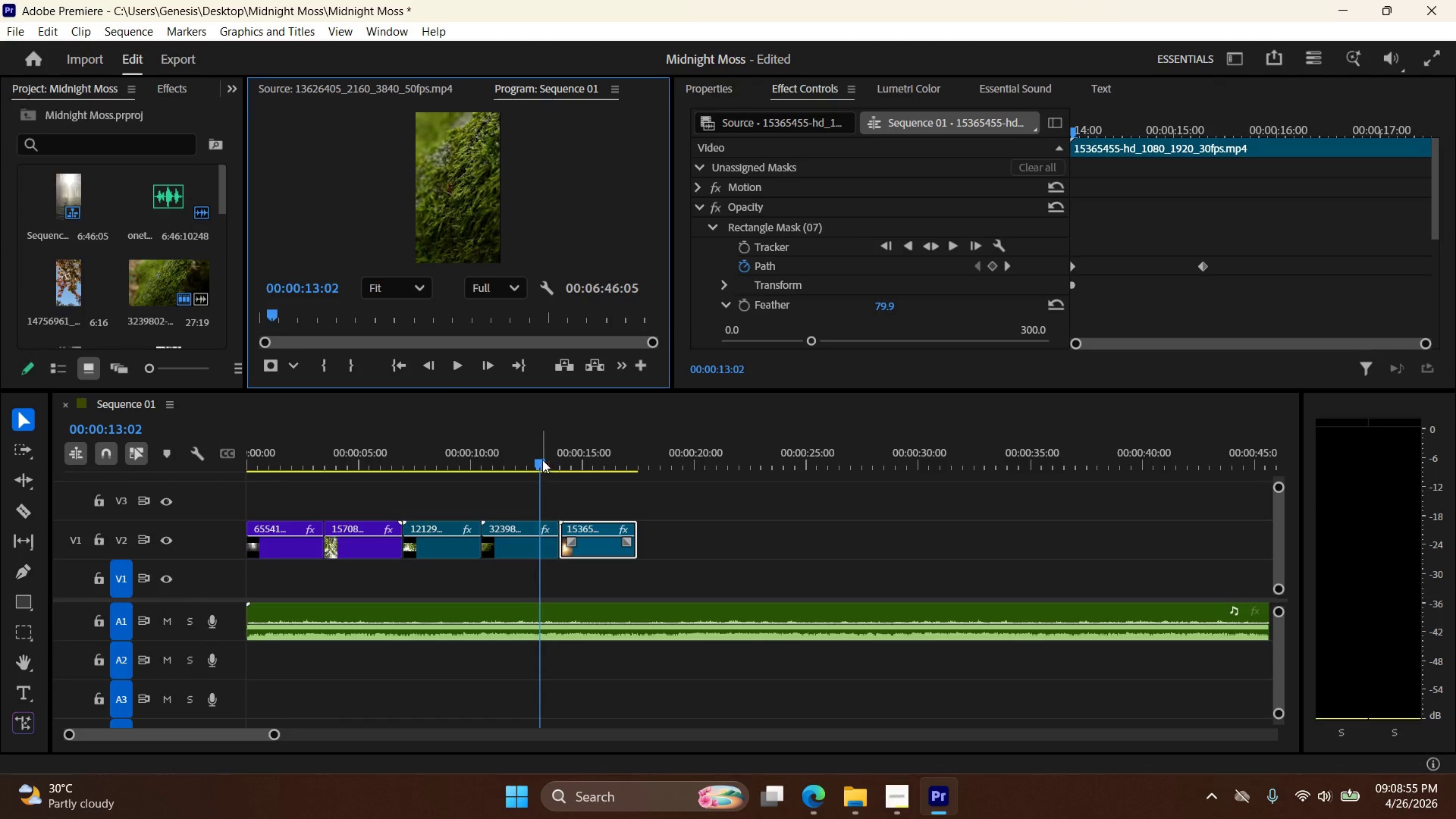 
left_click_drag(start_coordinate=[542, 460], to_coordinate=[626, 488])
 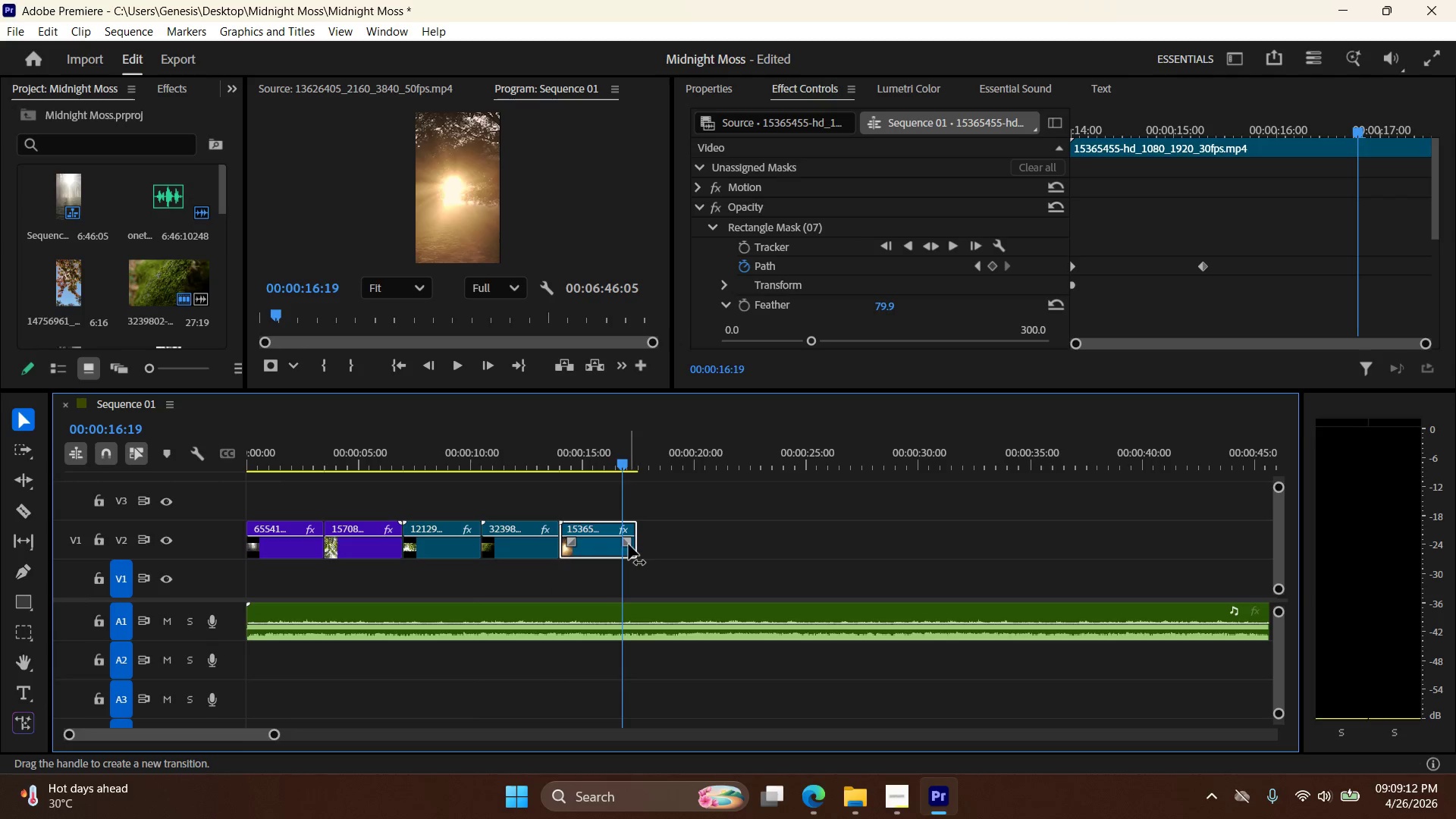 
left_click_drag(start_coordinate=[629, 544], to_coordinate=[619, 542])
 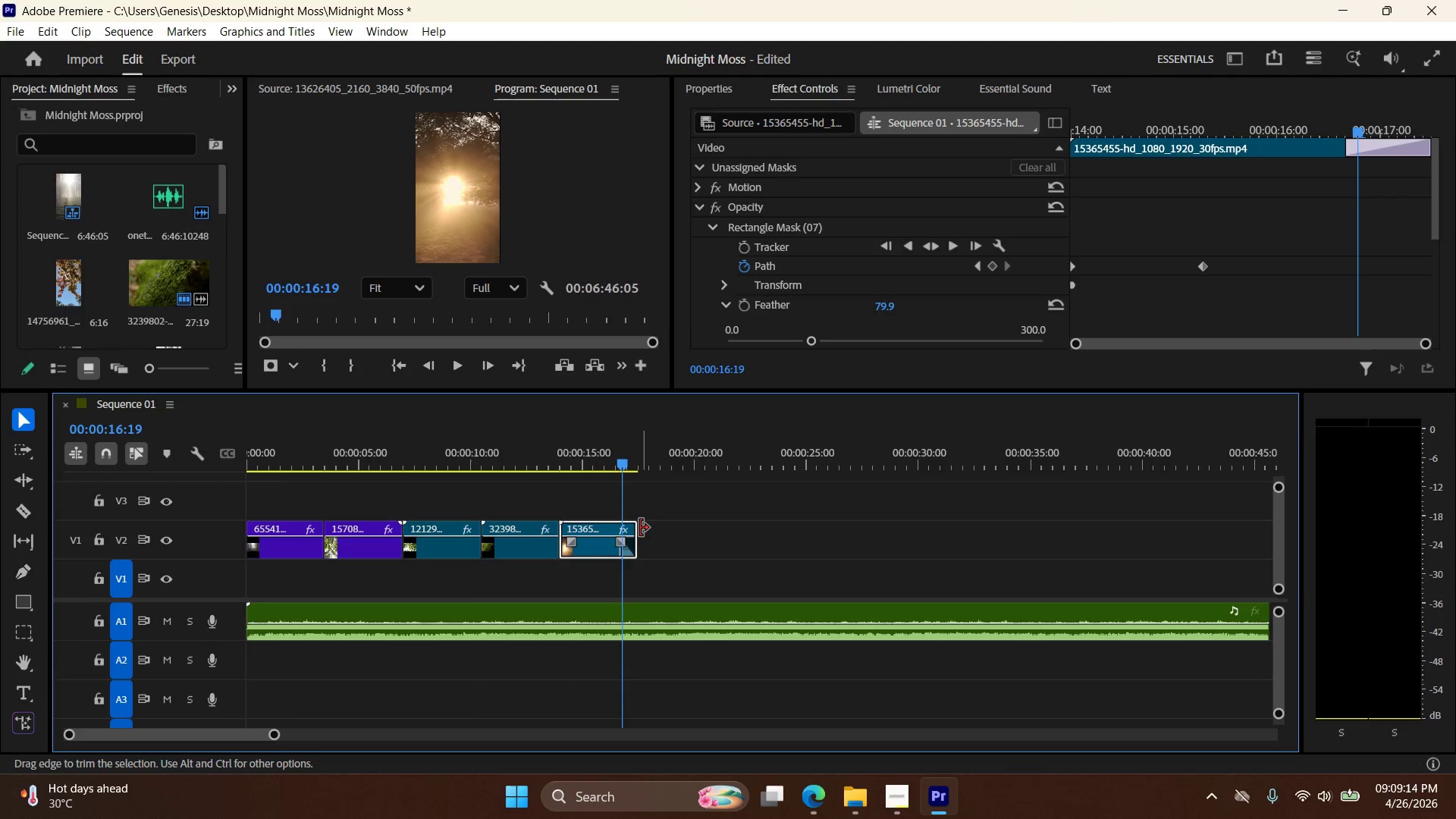 
left_click_drag(start_coordinate=[640, 528], to_coordinate=[656, 529])
 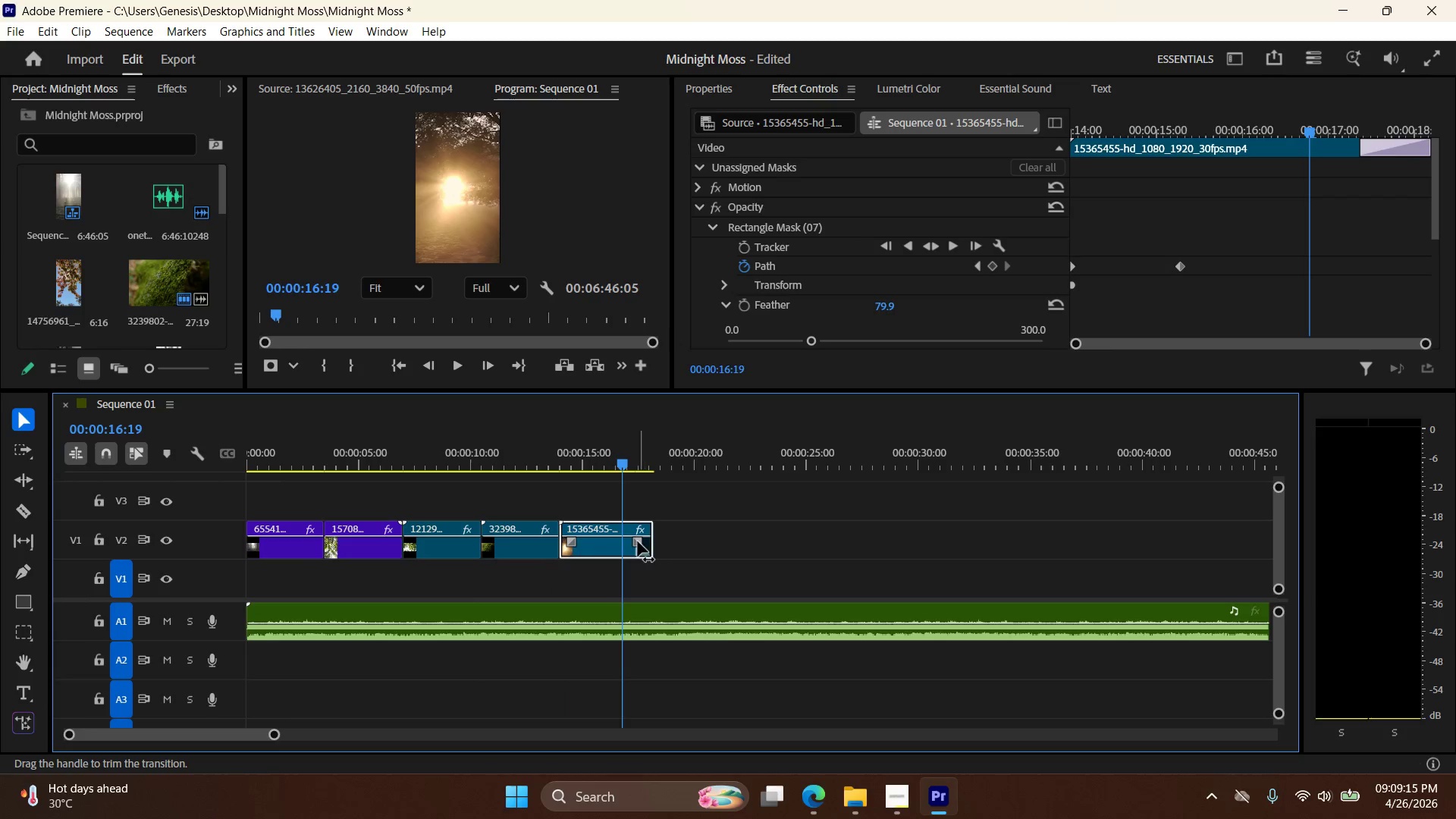 
left_click_drag(start_coordinate=[638, 541], to_coordinate=[628, 541])
 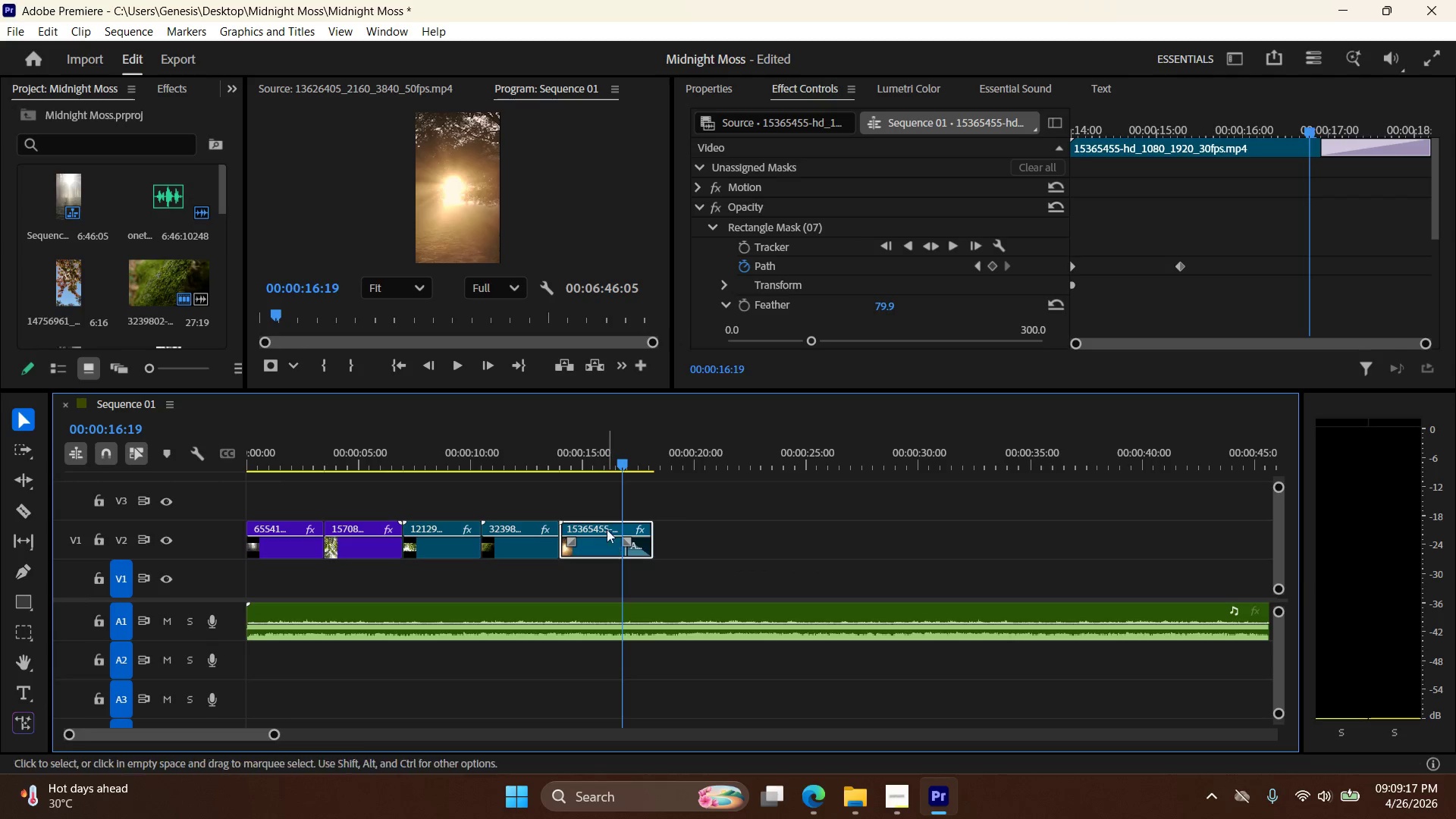 
left_click_drag(start_coordinate=[601, 528], to_coordinate=[625, 528])
 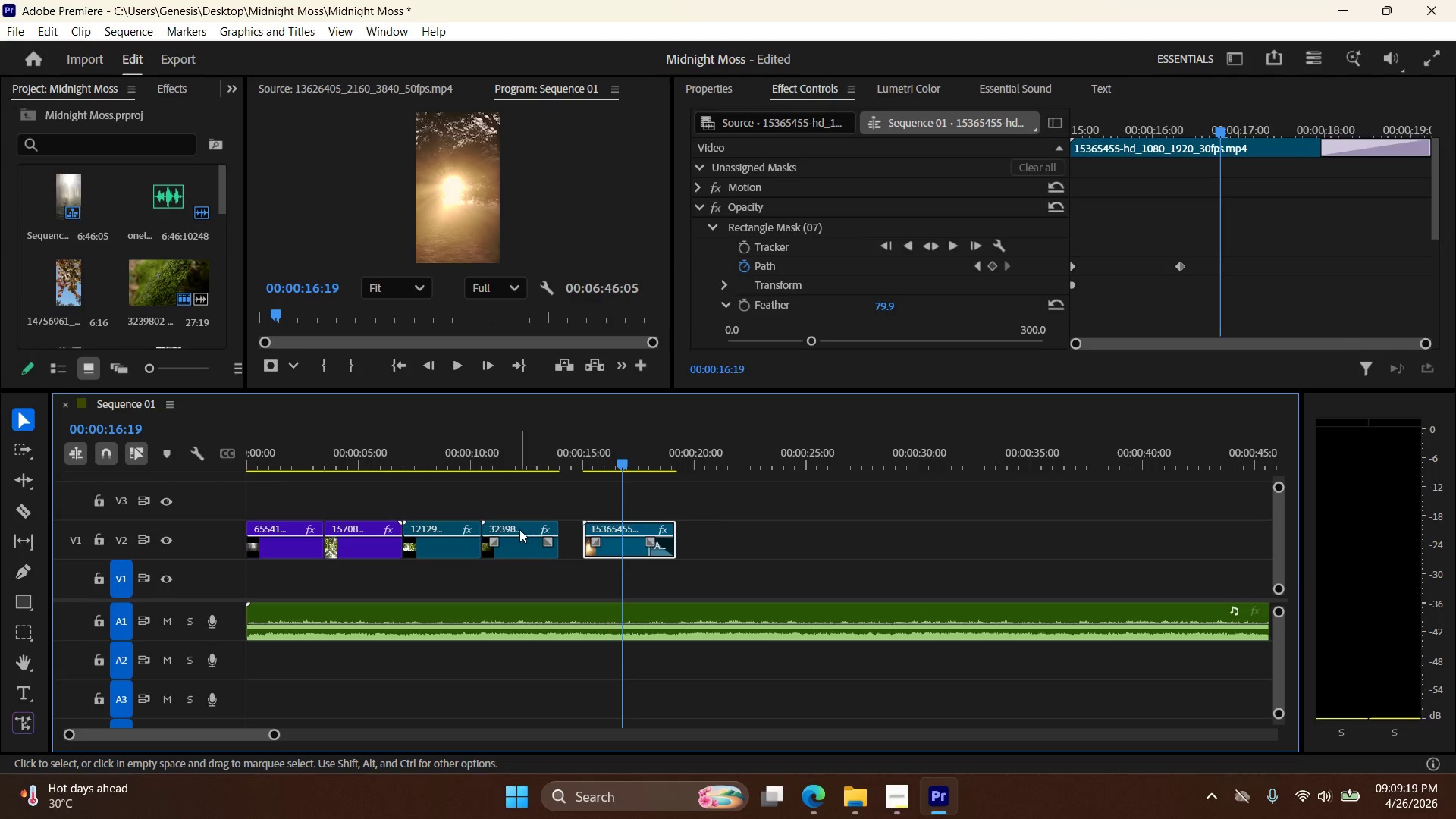 
left_click_drag(start_coordinate=[521, 529], to_coordinate=[546, 529])
 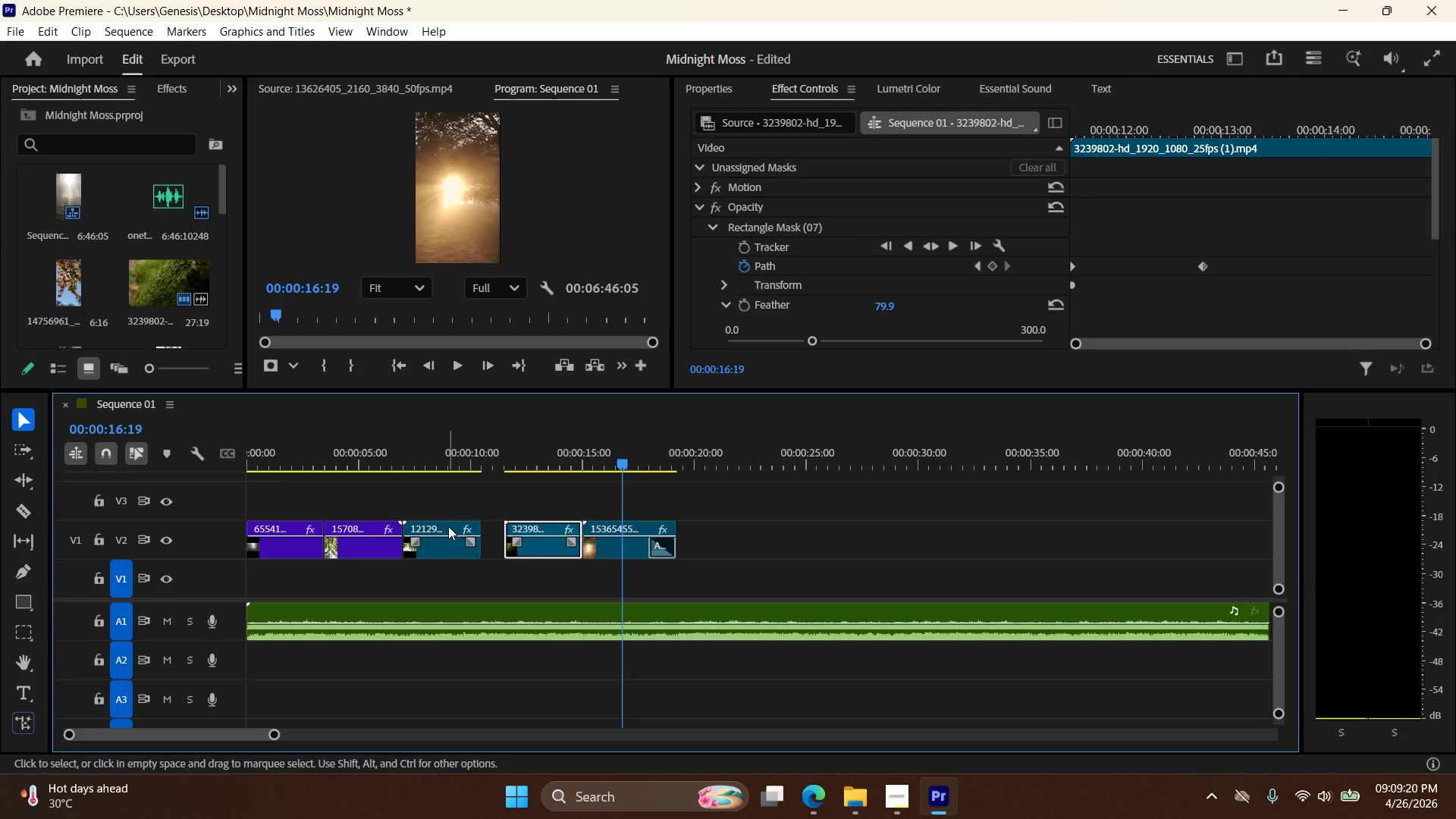 
left_click_drag(start_coordinate=[448, 526], to_coordinate=[469, 524])
 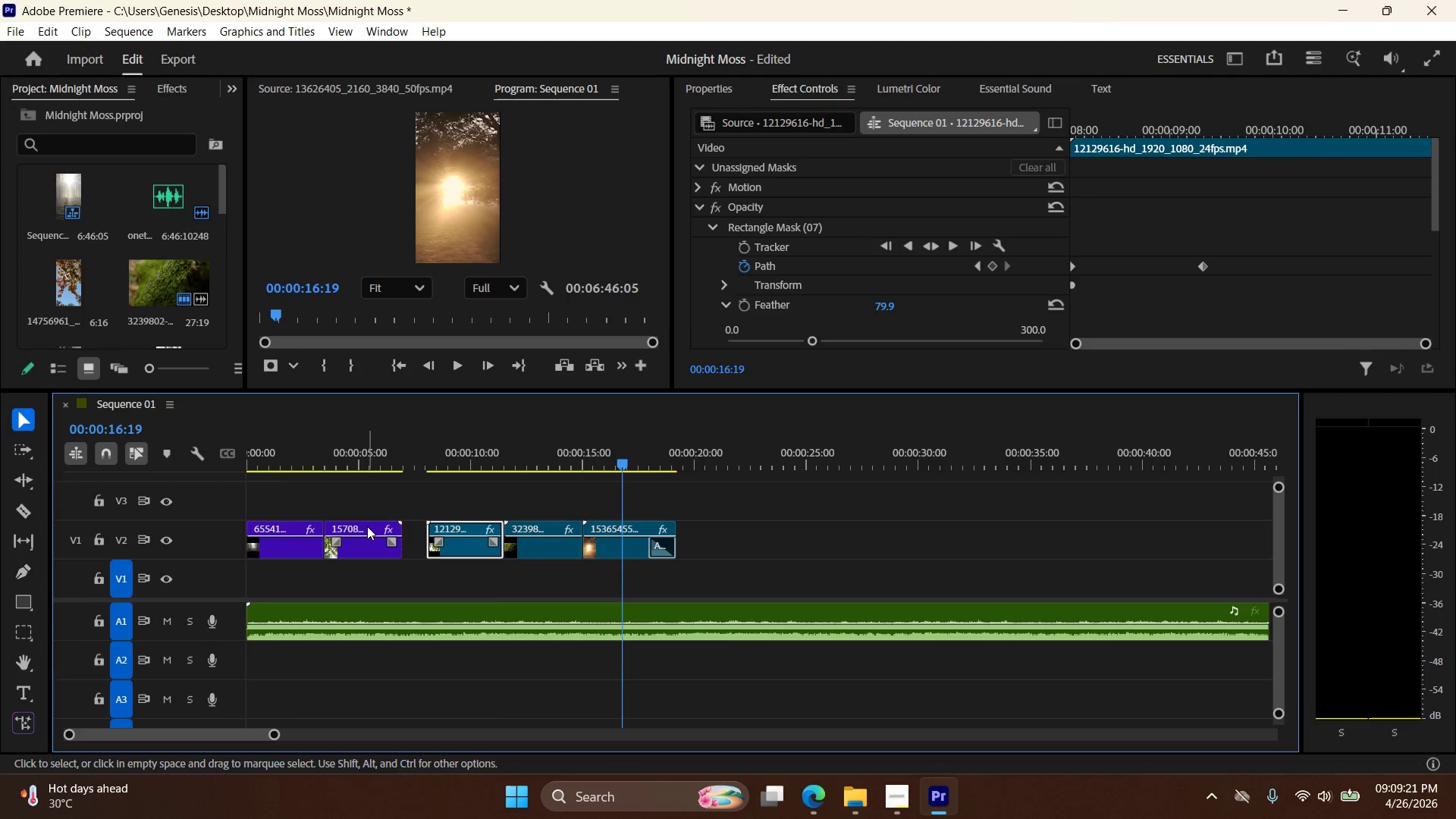 
left_click_drag(start_coordinate=[367, 526], to_coordinate=[391, 523])
 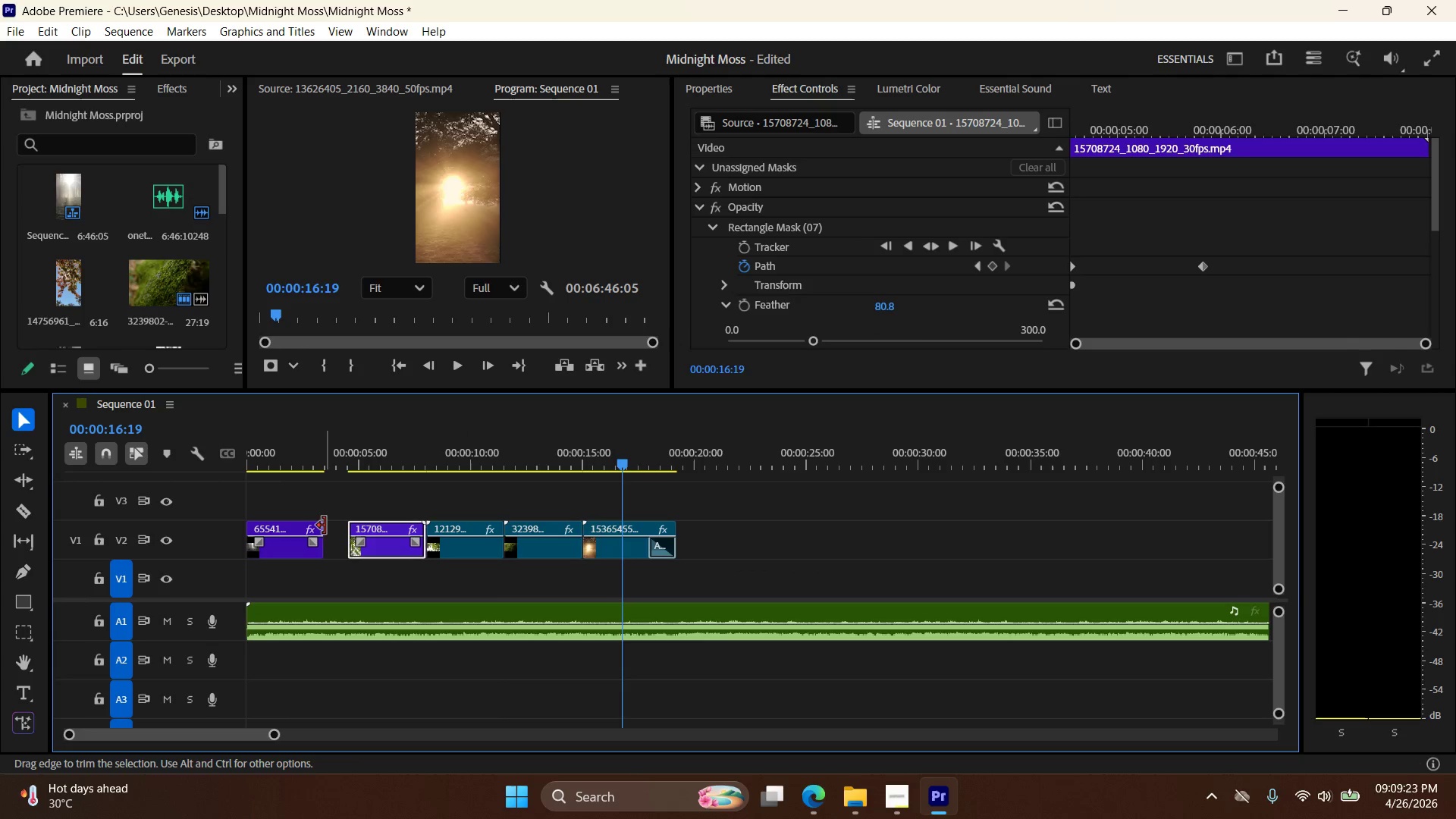 
left_click_drag(start_coordinate=[325, 526], to_coordinate=[341, 525])
 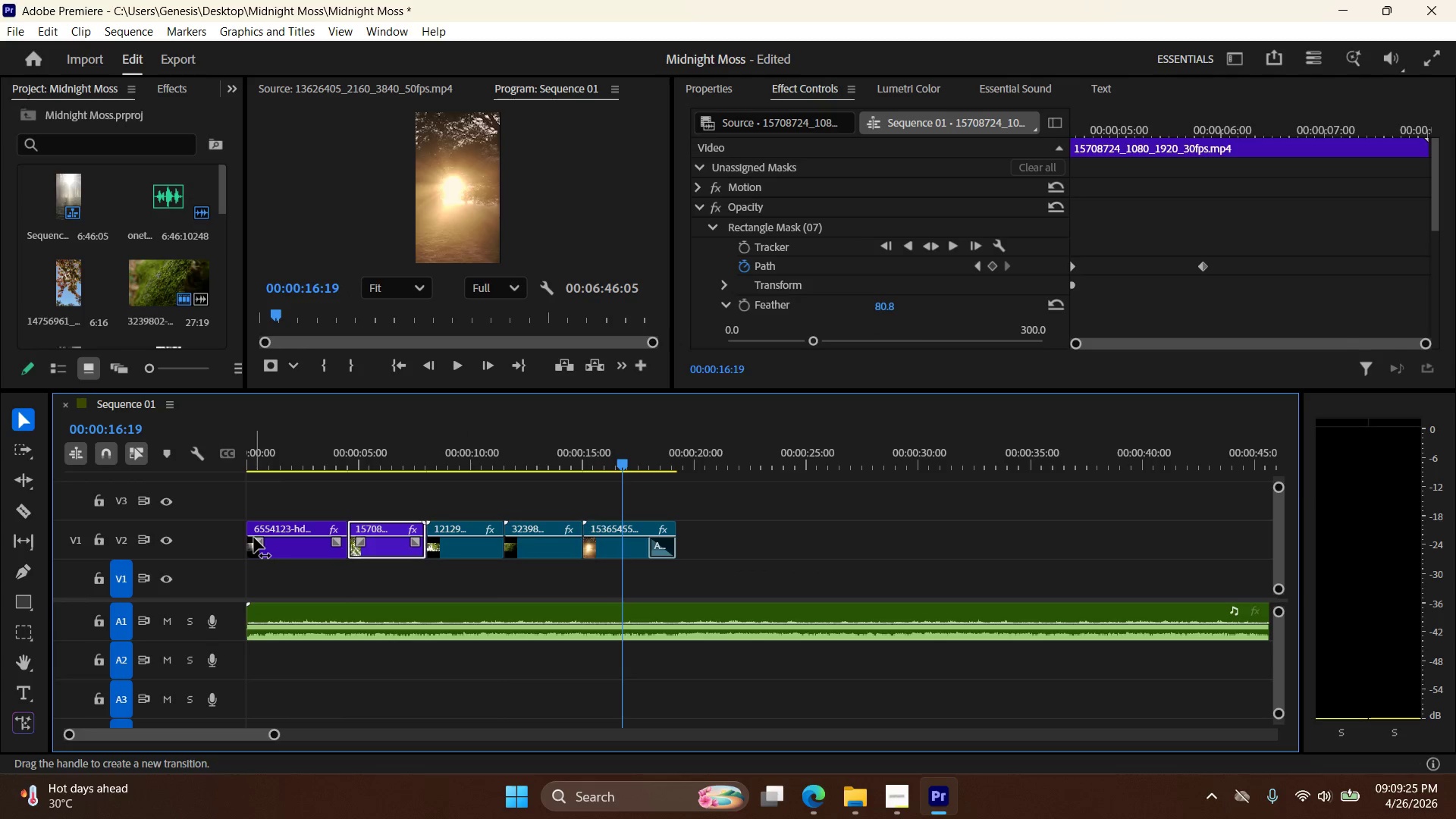 
left_click_drag(start_coordinate=[260, 538], to_coordinate=[290, 534])
 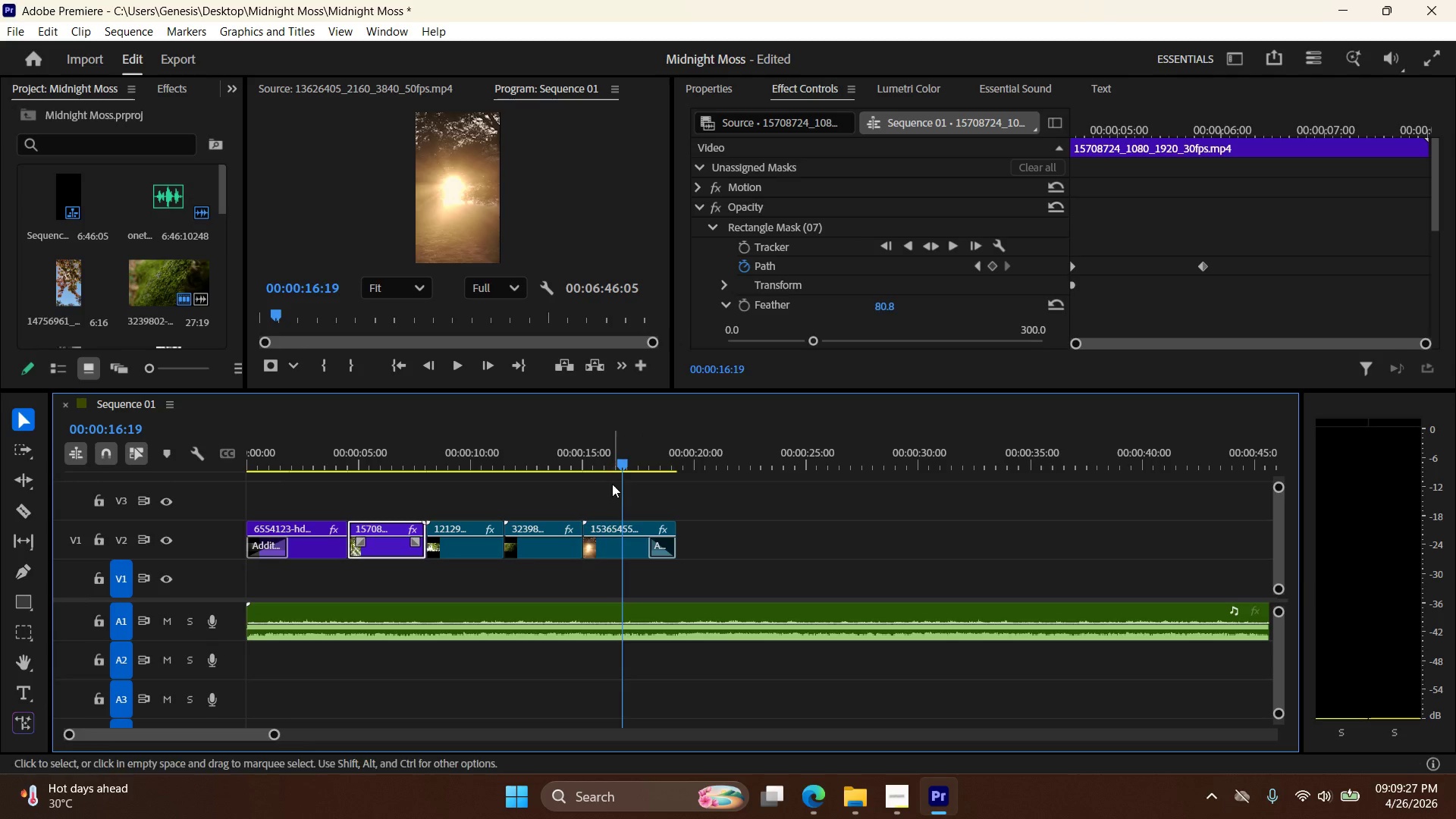 
left_click_drag(start_coordinate=[626, 468], to_coordinate=[246, 470])
 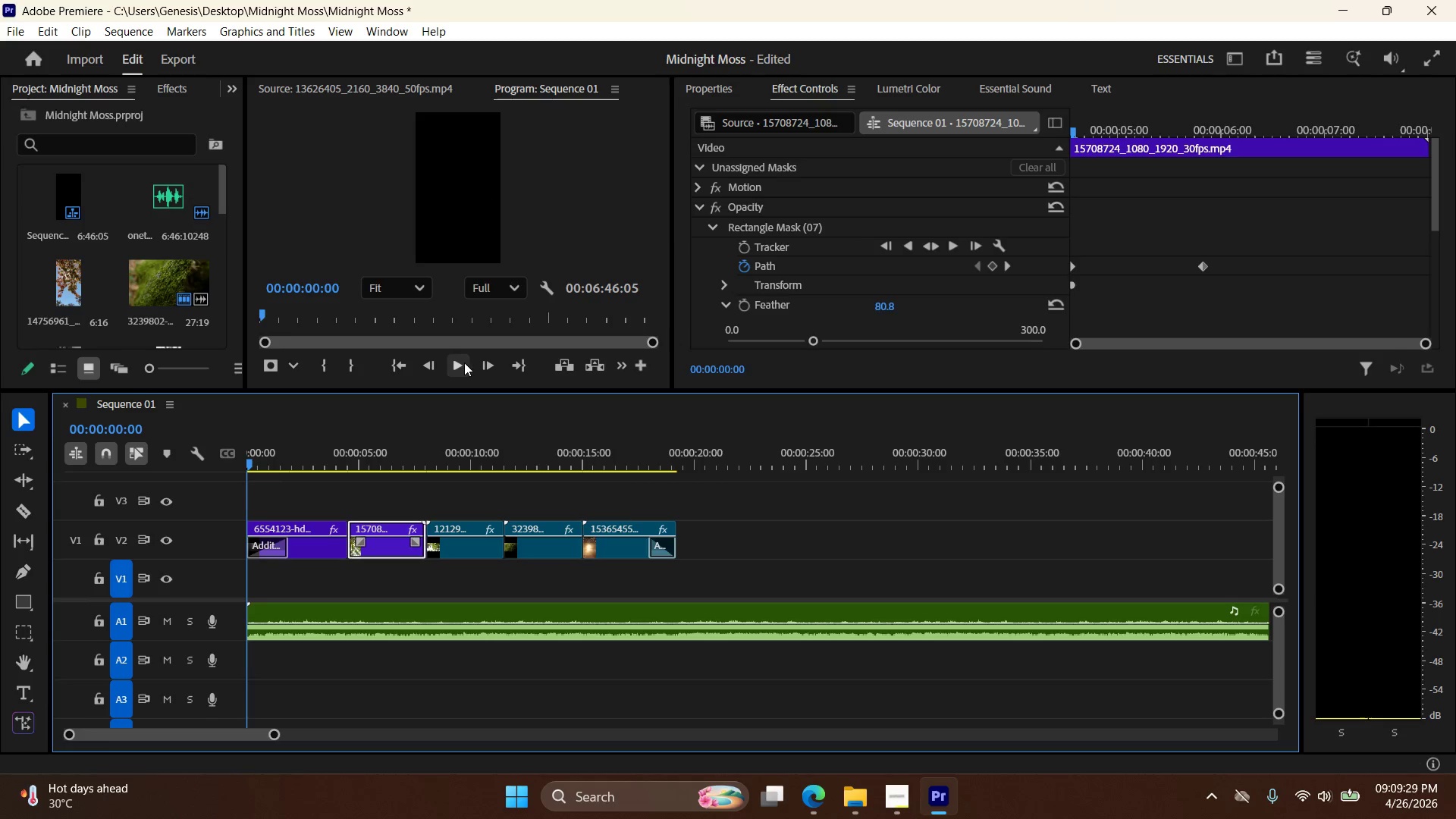 
left_click([464, 362])
 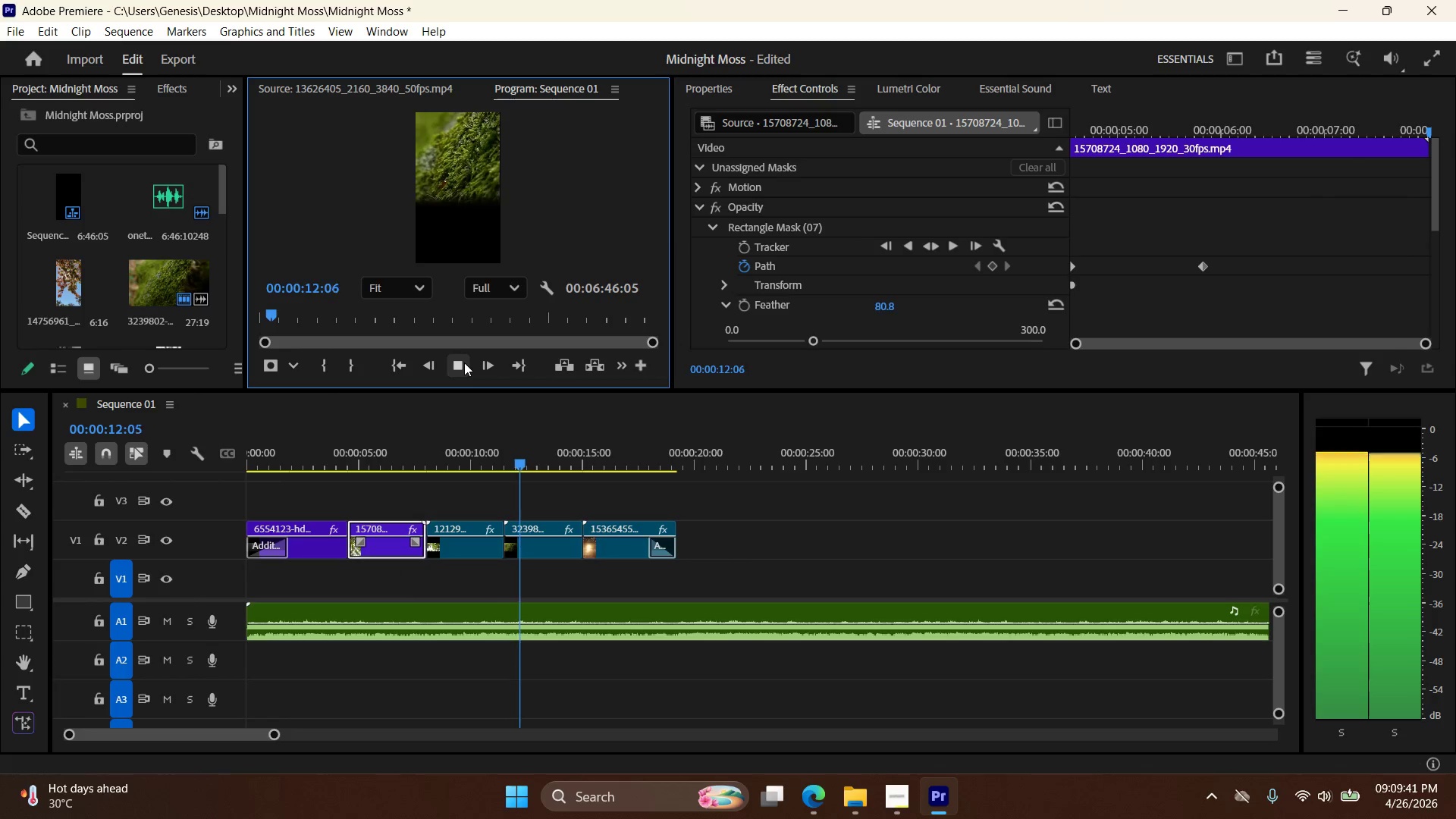 
wait(17.39)
 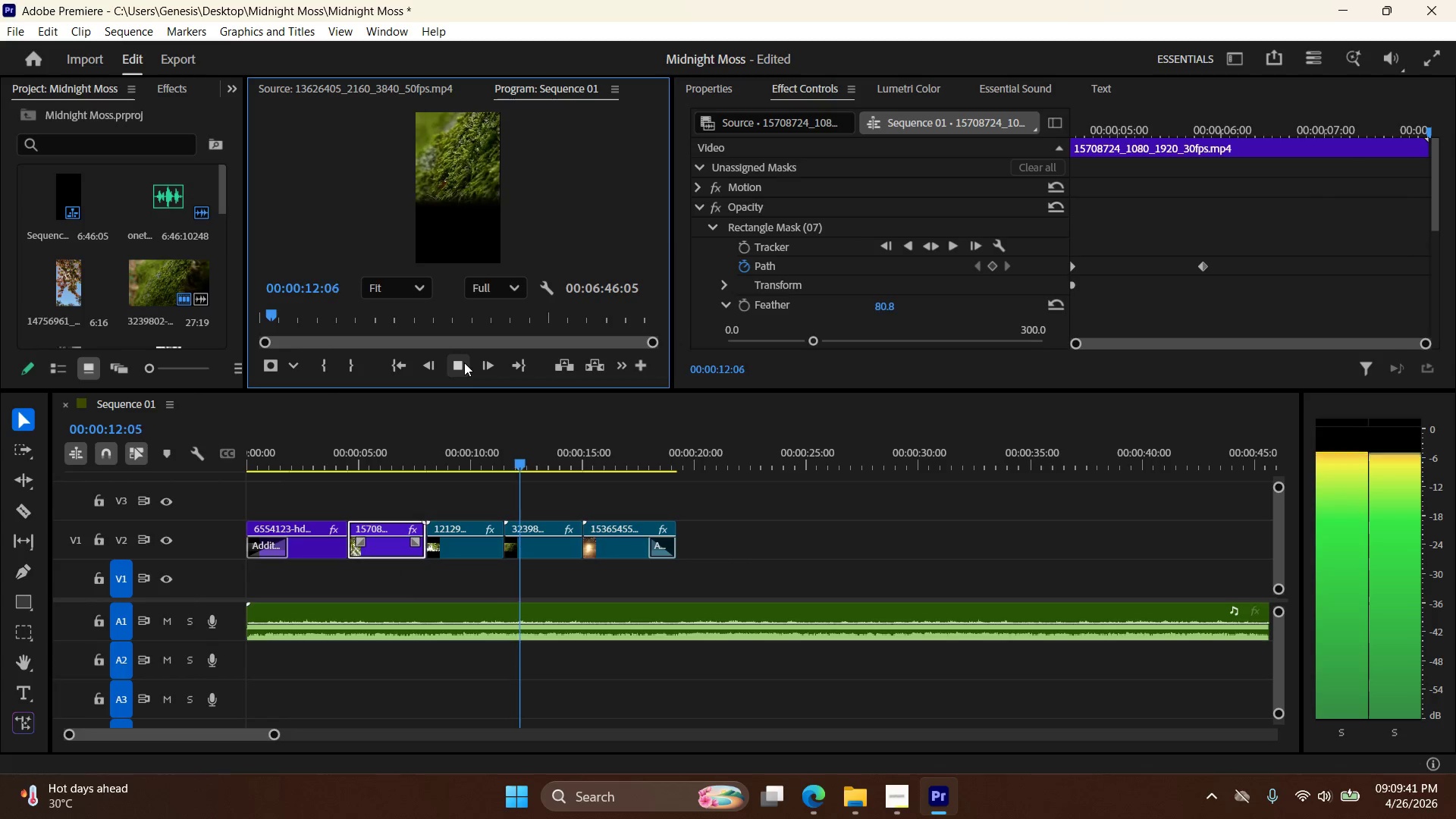 
left_click([459, 359])
 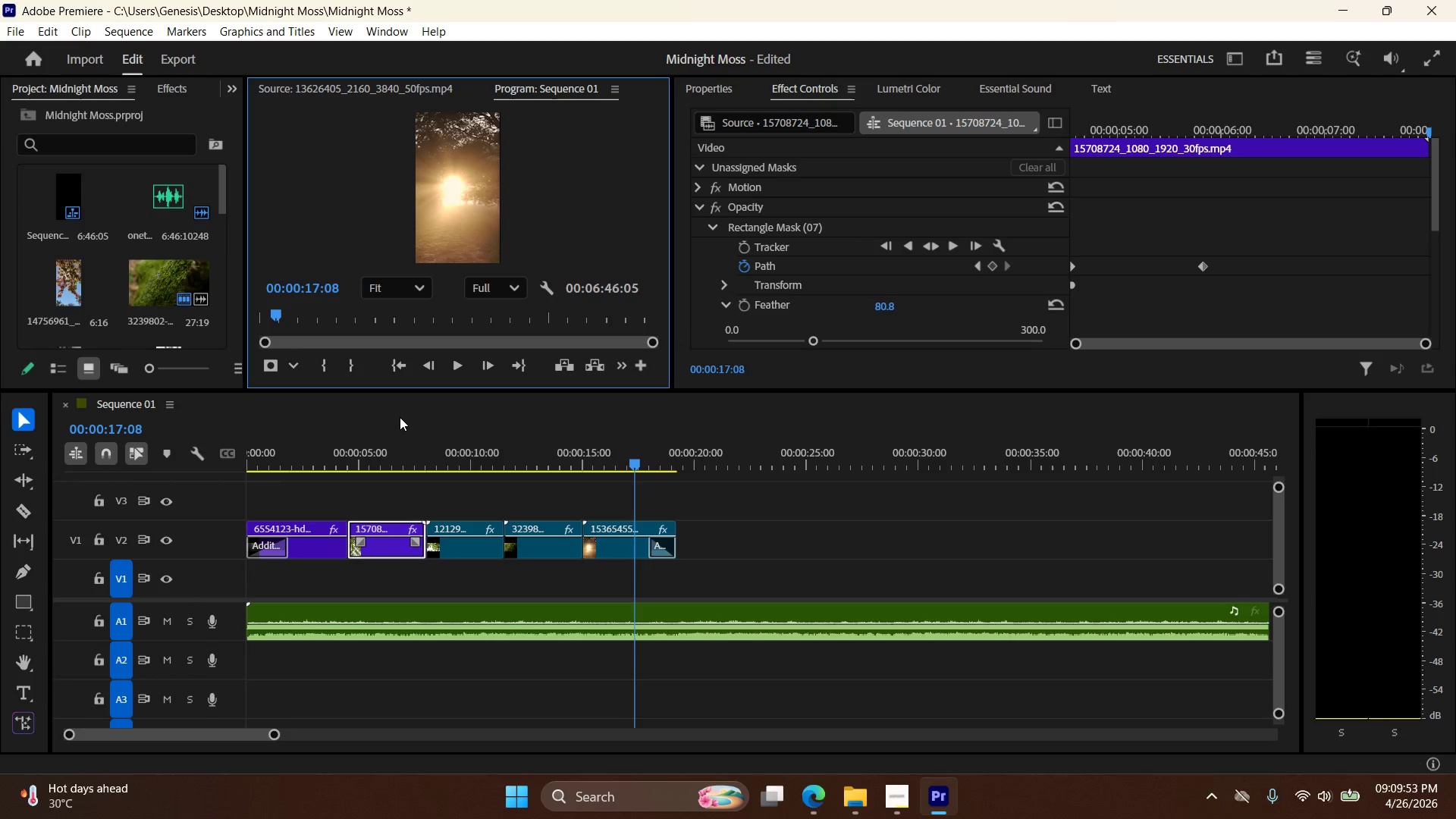 
wait(7.91)
 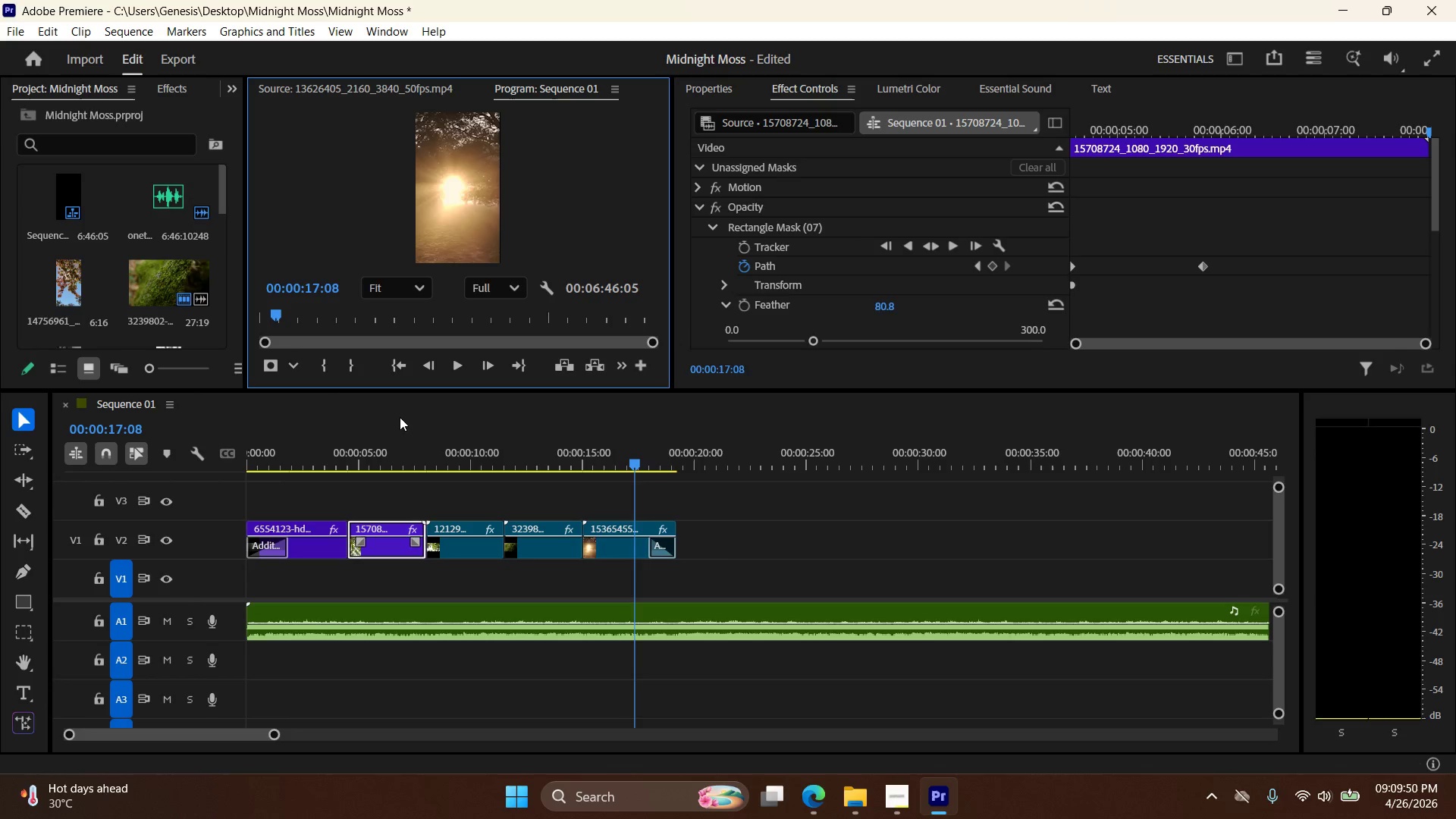 
left_click([299, 548])
 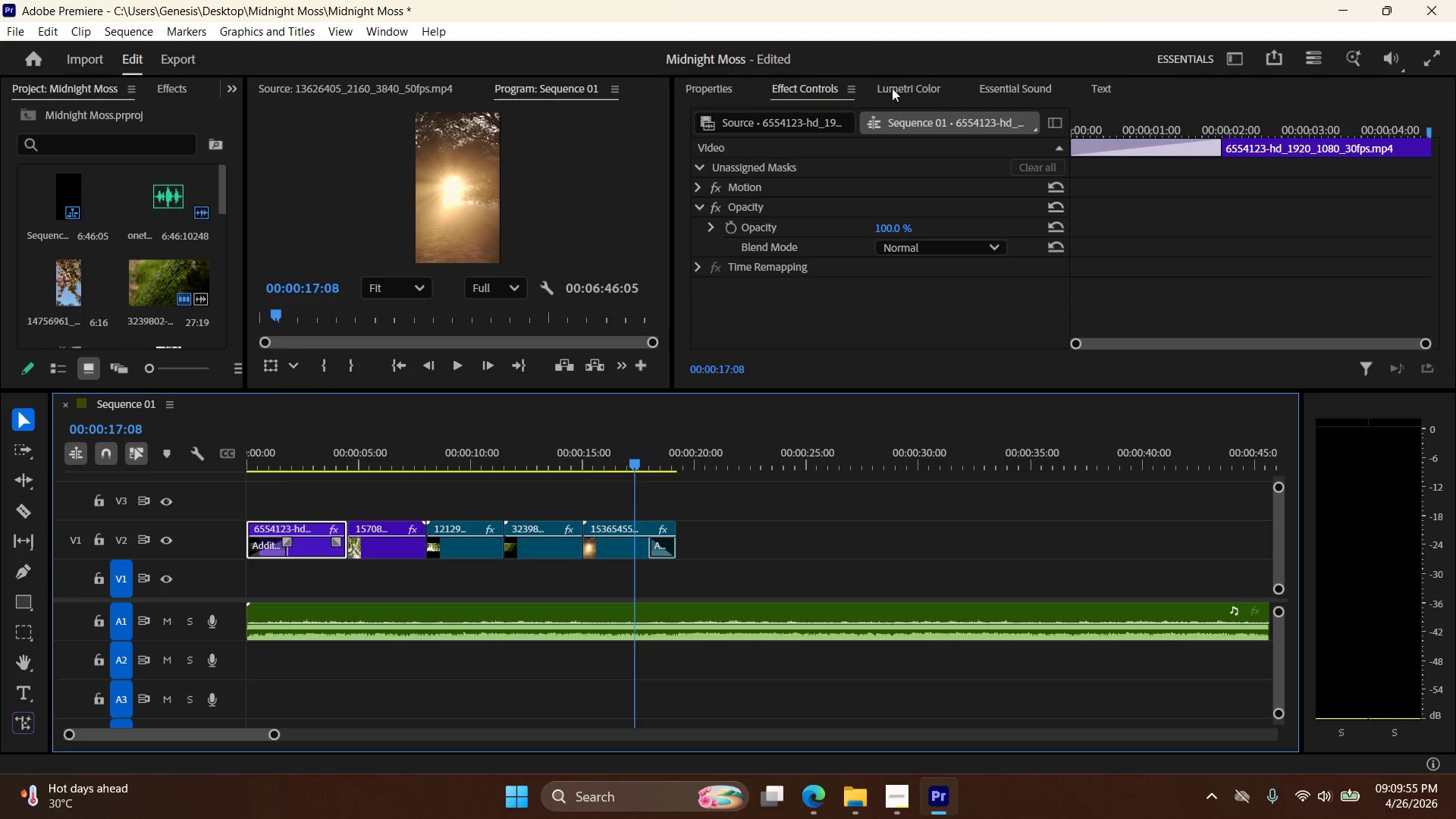 
left_click([908, 86])
 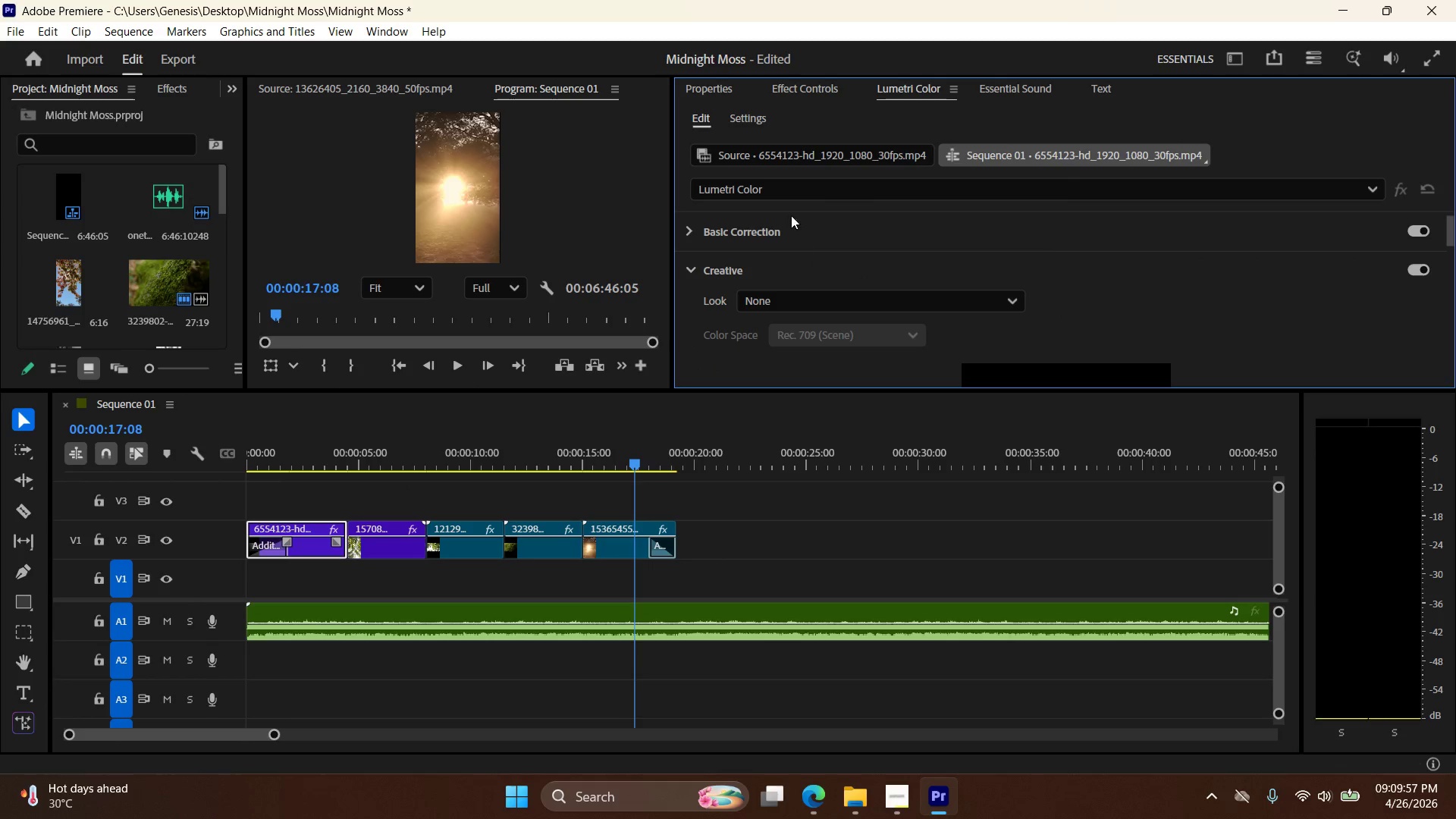 
left_click([694, 231])
 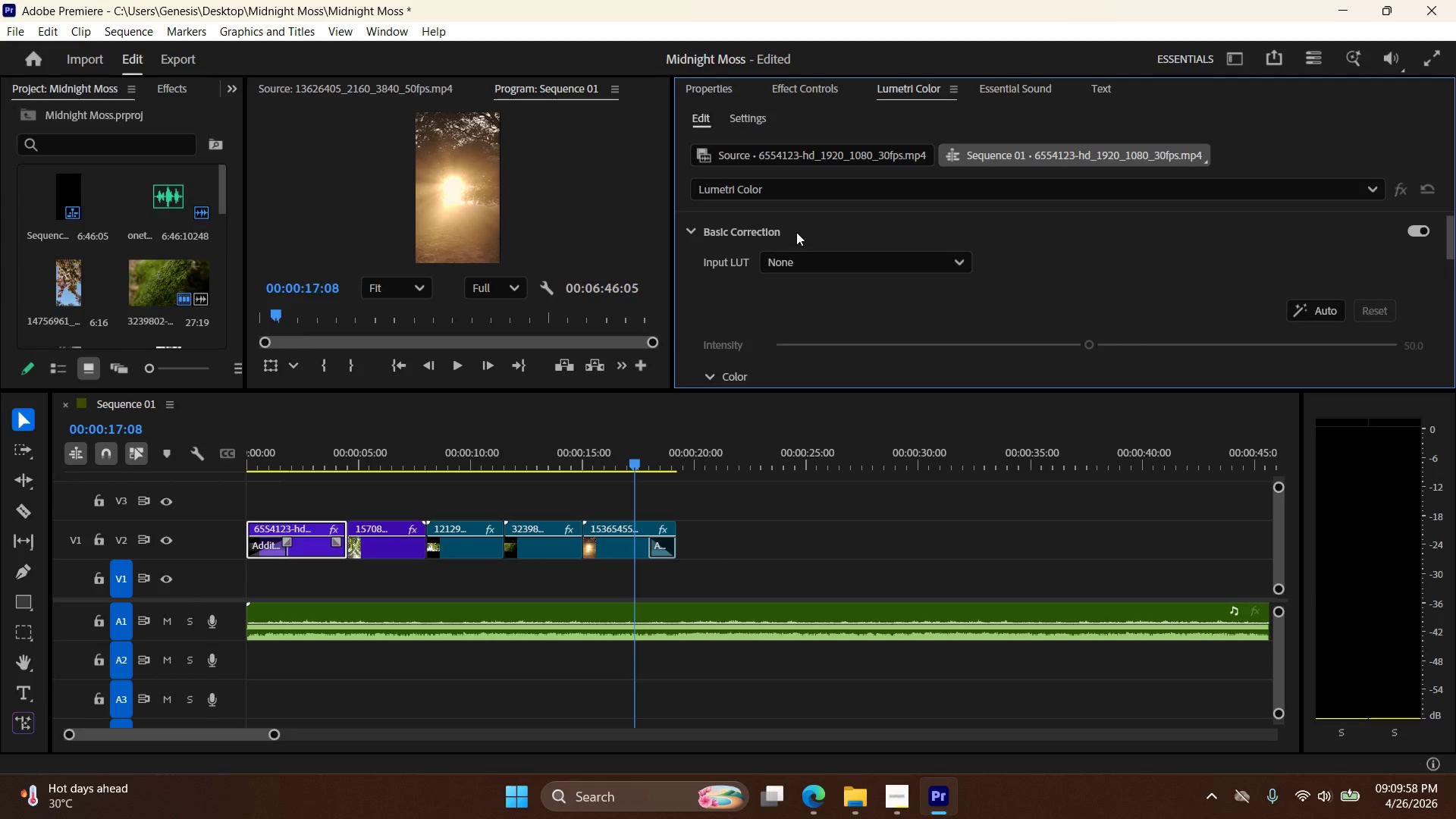 
scroll: coordinate [1018, 241], scroll_direction: down, amount: 12.0
 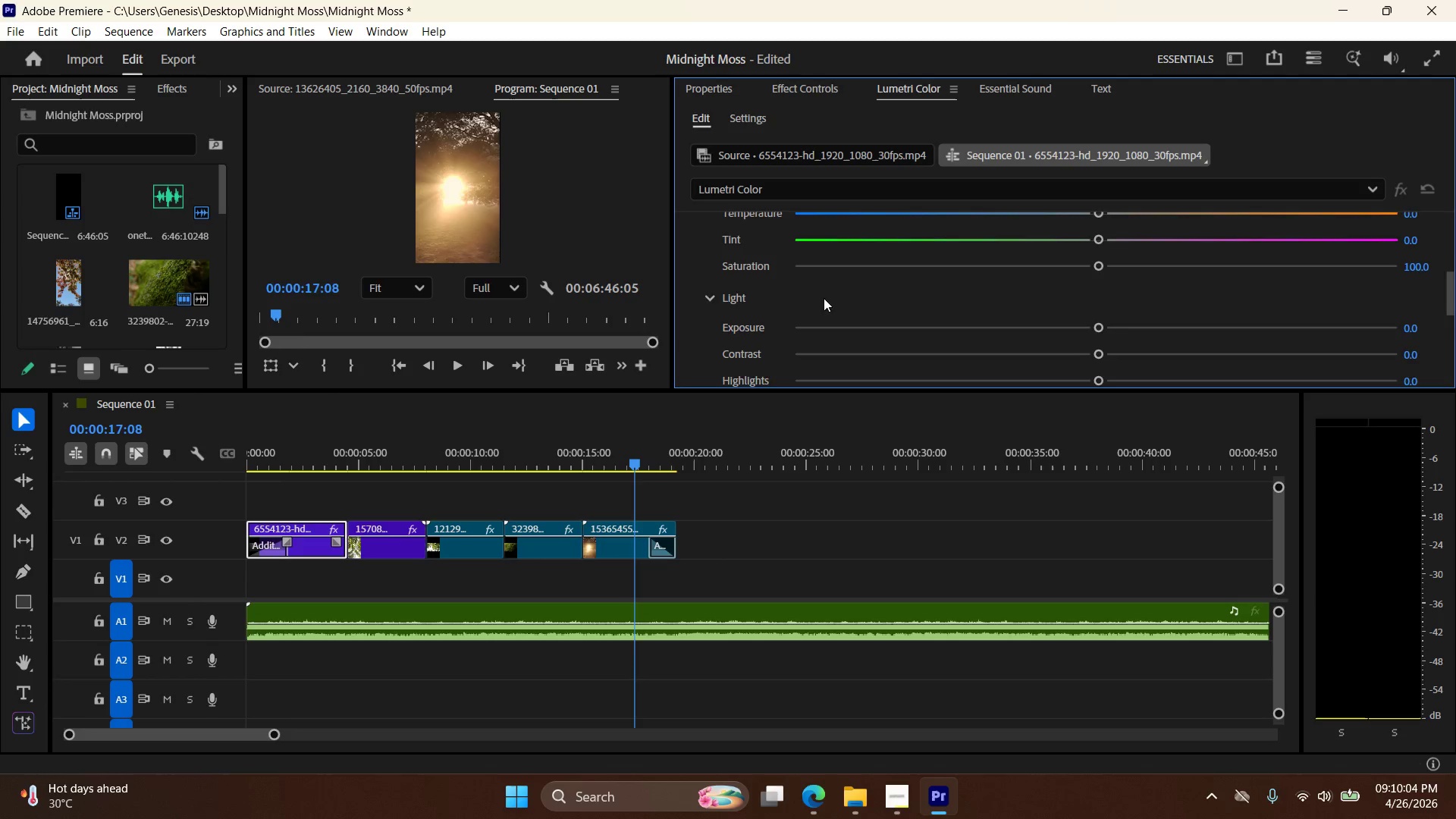 
scroll: coordinate [836, 303], scroll_direction: up, amount: 12.0
 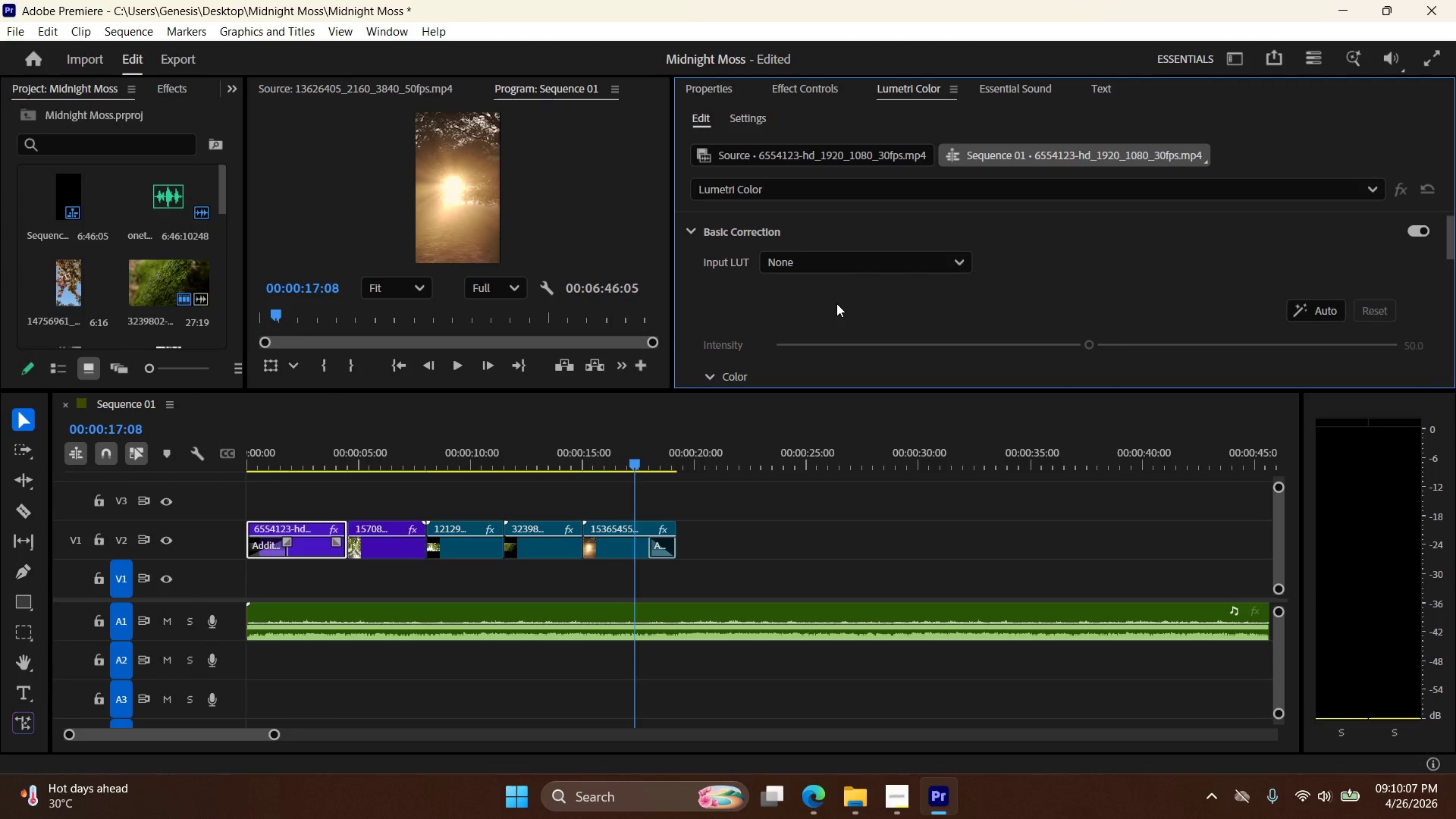 
scroll: coordinate [1063, 267], scroll_direction: down, amount: 11.0
 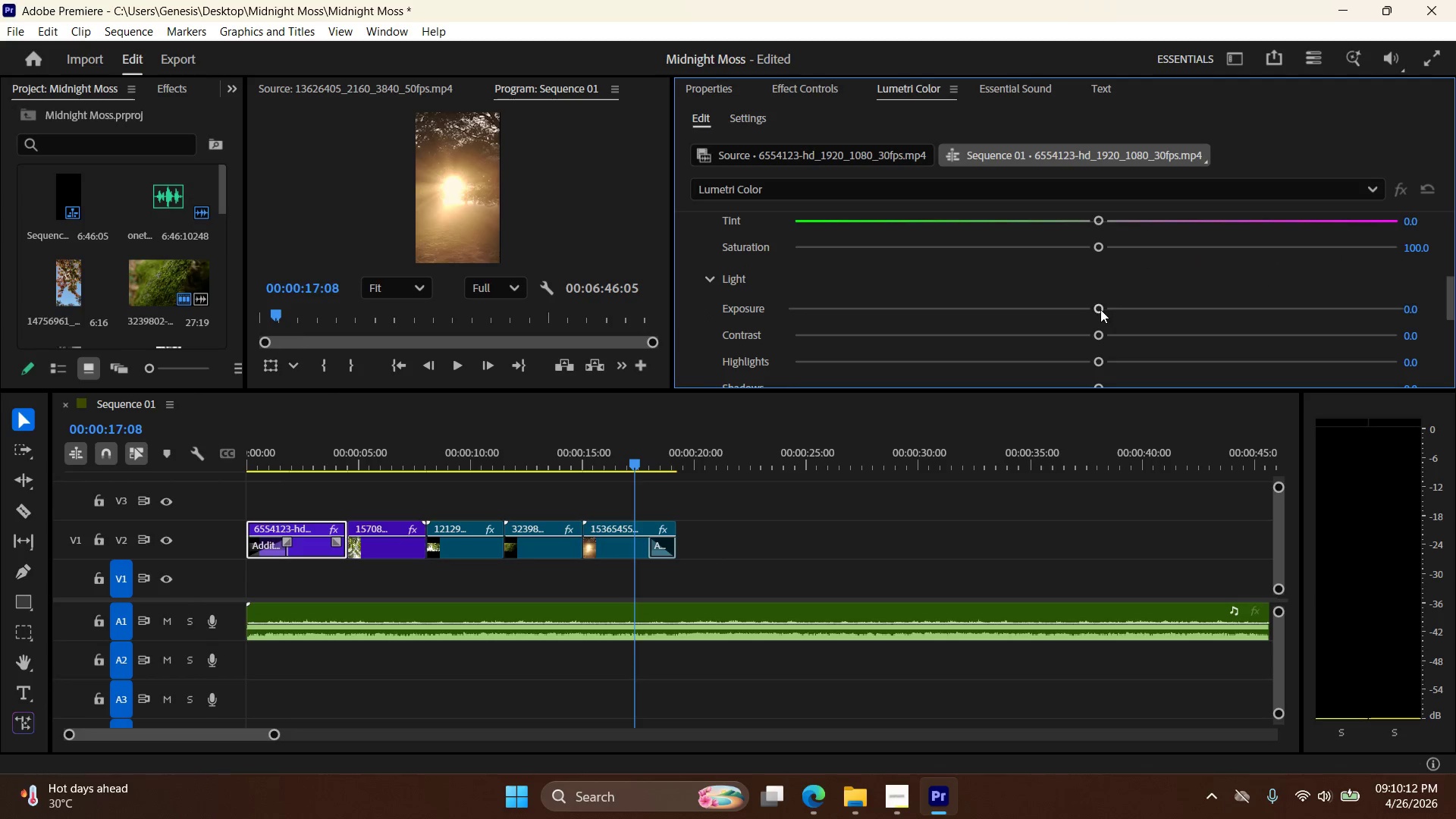 
left_click_drag(start_coordinate=[1100, 309], to_coordinate=[1113, 309])
 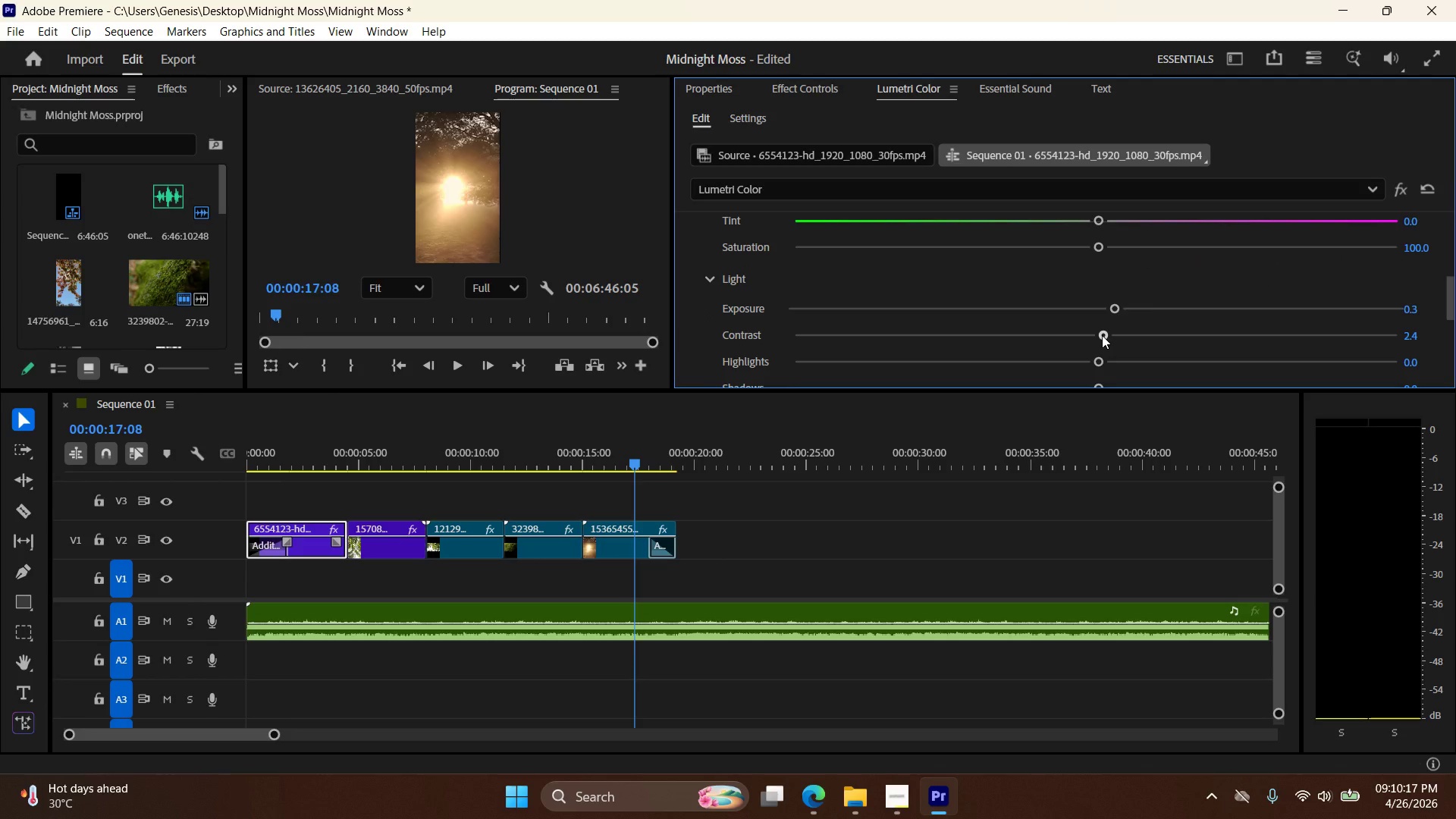 
left_click_drag(start_coordinate=[1100, 333], to_coordinate=[1154, 334])
 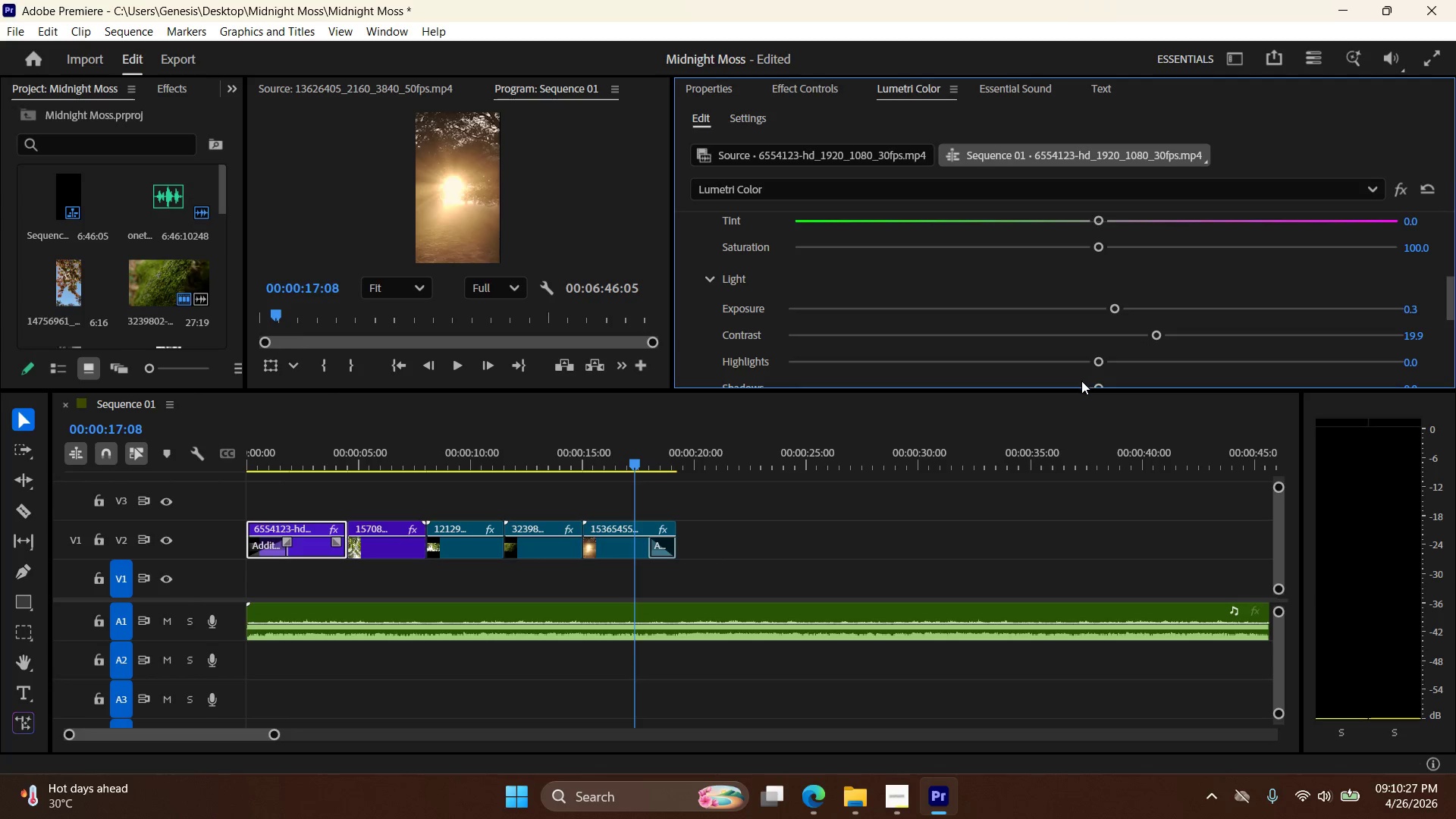 
left_click_drag(start_coordinate=[1098, 362], to_coordinate=[1058, 368])
 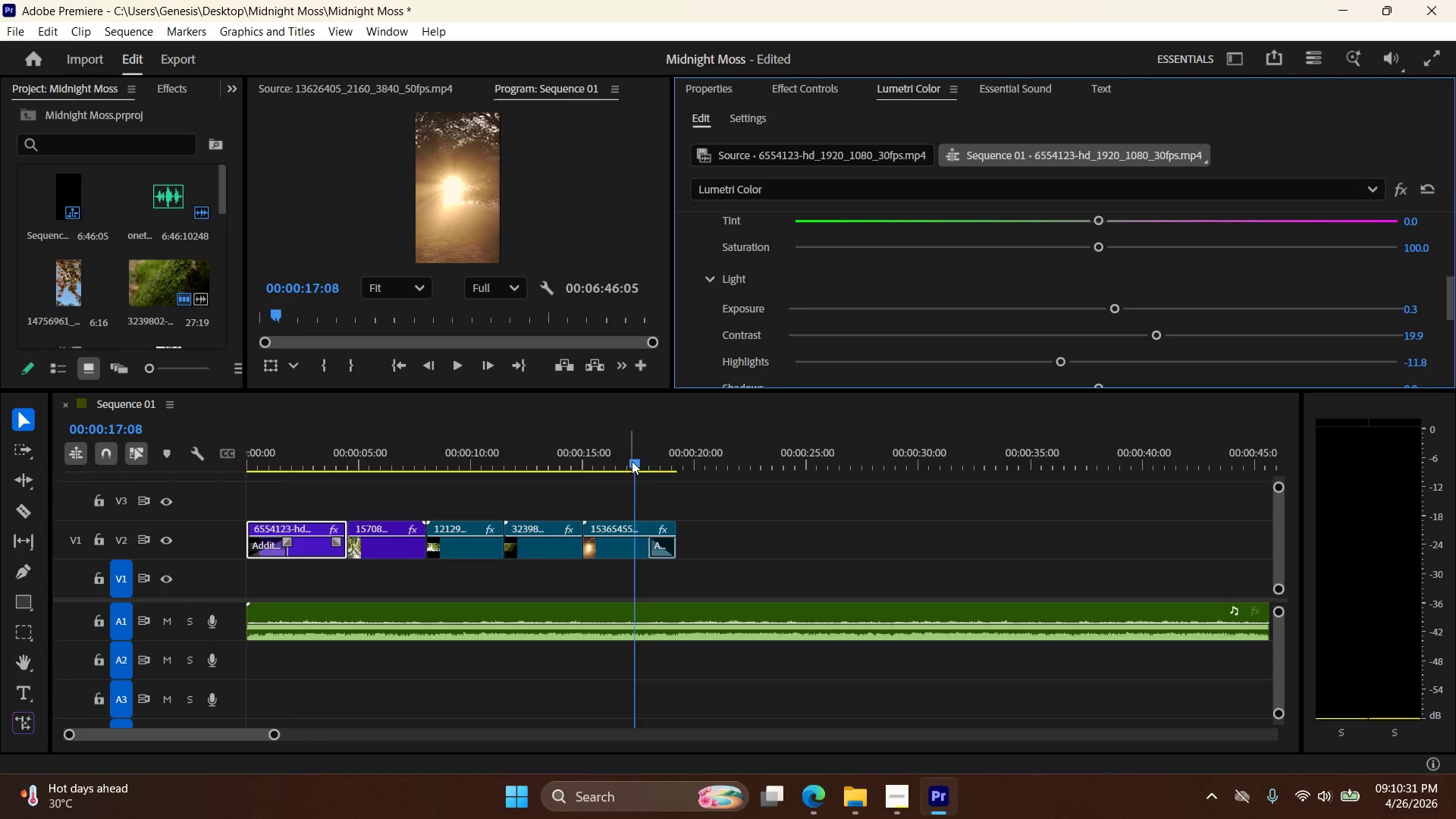 
left_click_drag(start_coordinate=[633, 460], to_coordinate=[281, 472])
 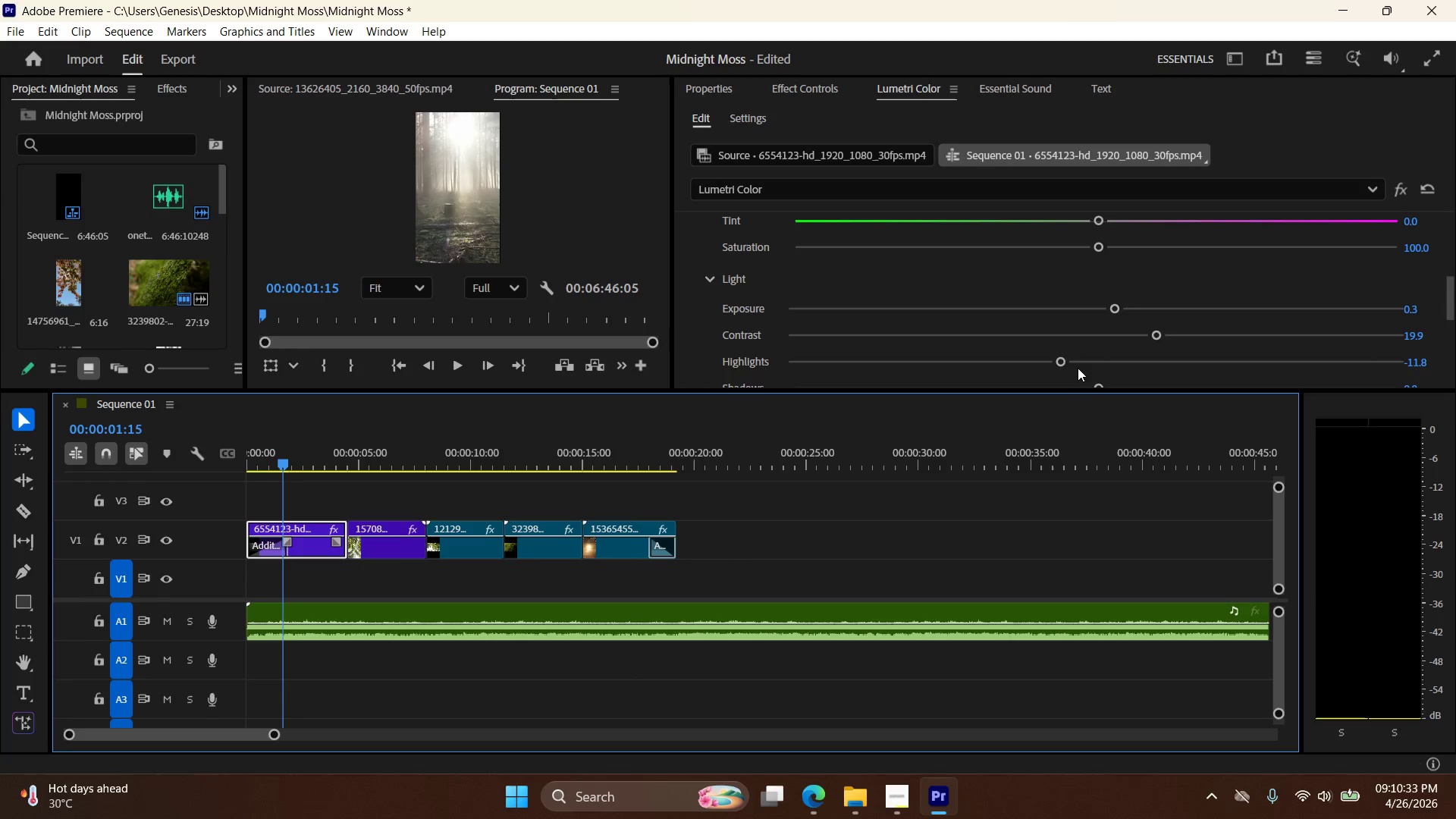 
left_click_drag(start_coordinate=[1058, 362], to_coordinate=[996, 366])
 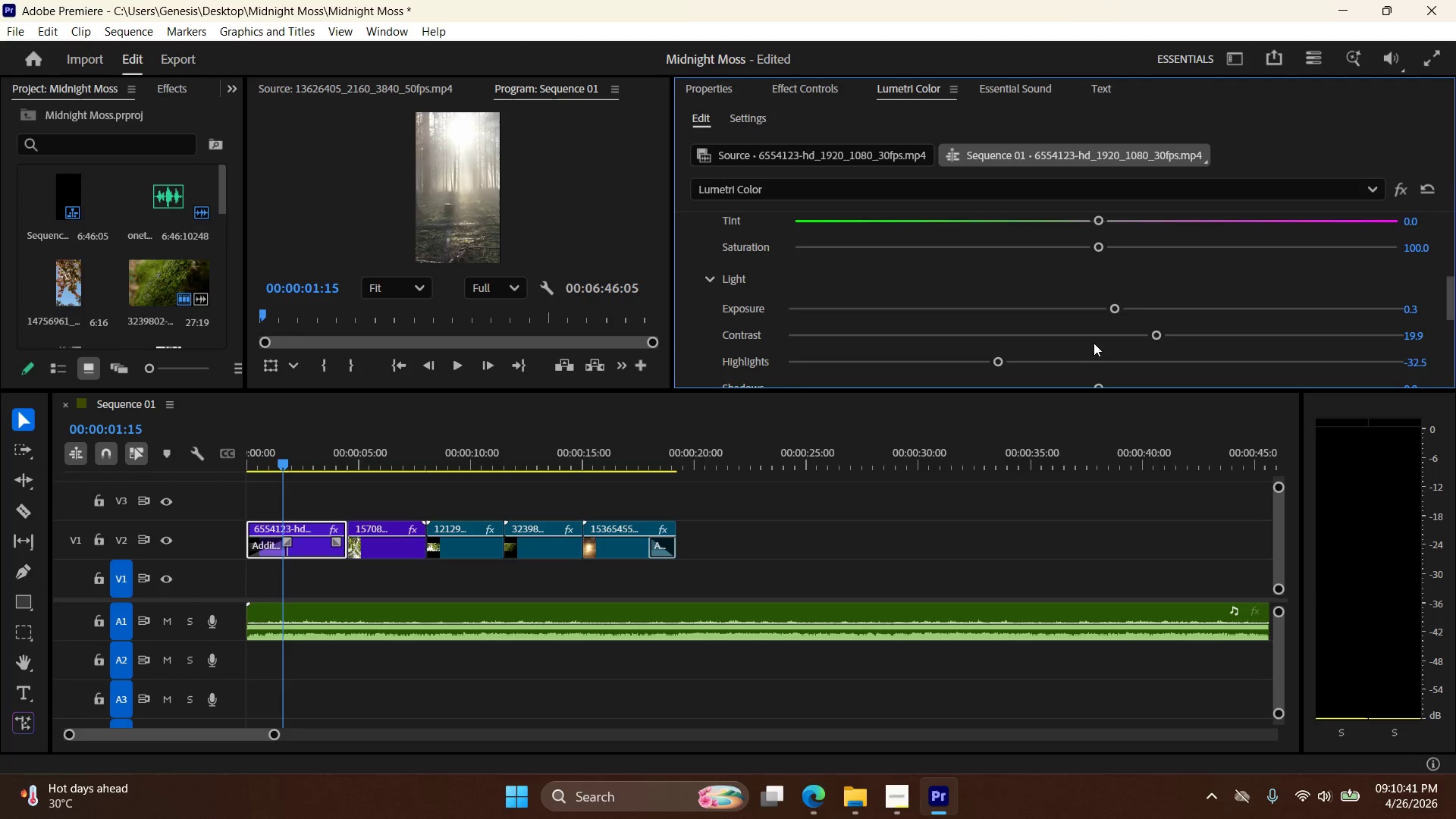 
scroll: coordinate [1103, 337], scroll_direction: down, amount: 4.0
 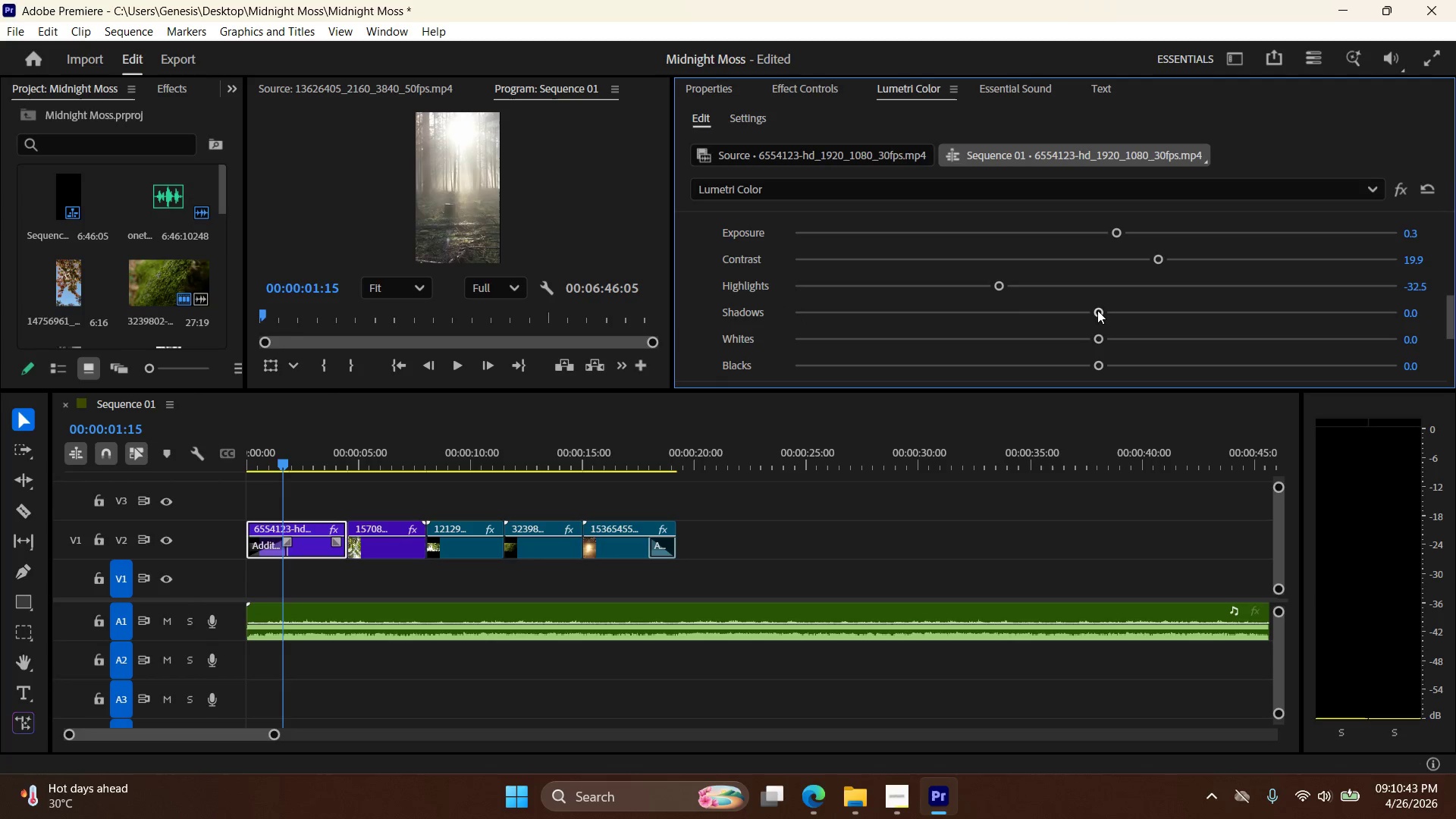 
left_click_drag(start_coordinate=[1097, 310], to_coordinate=[1062, 315])
 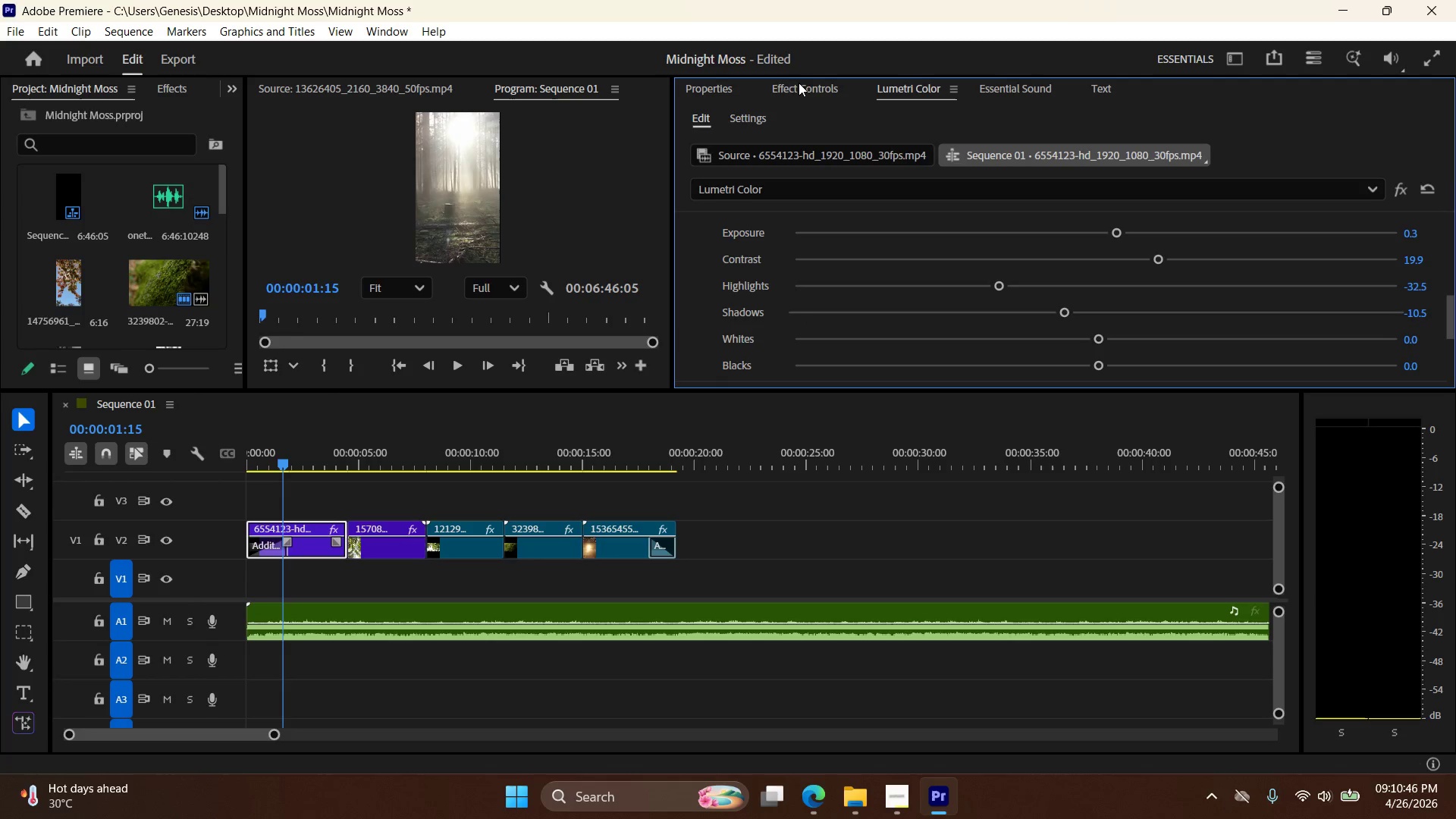 
scroll: coordinate [866, 298], scroll_direction: down, amount: 10.0
 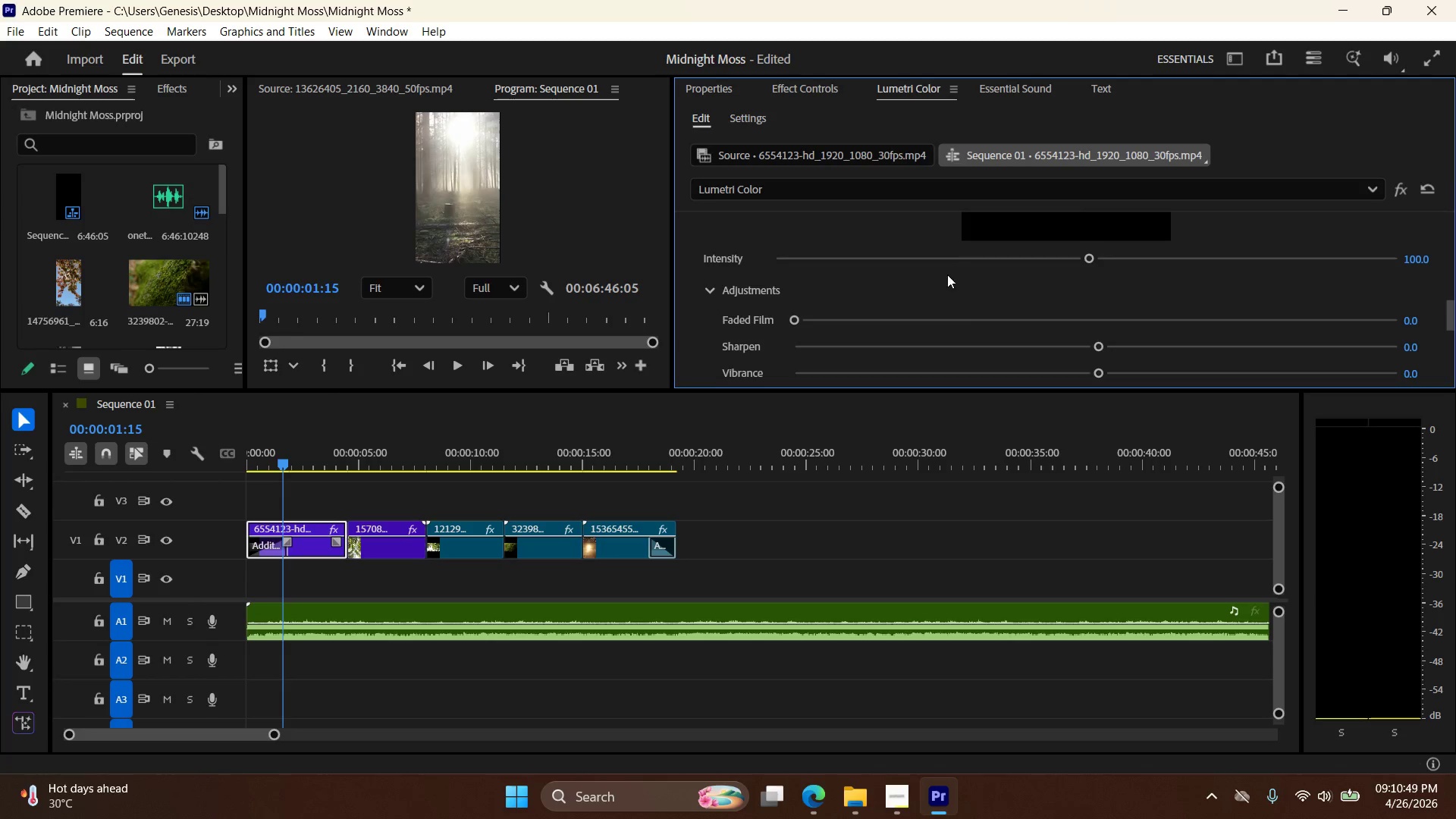 
left_click_drag(start_coordinate=[801, 318], to_coordinate=[868, 317])
 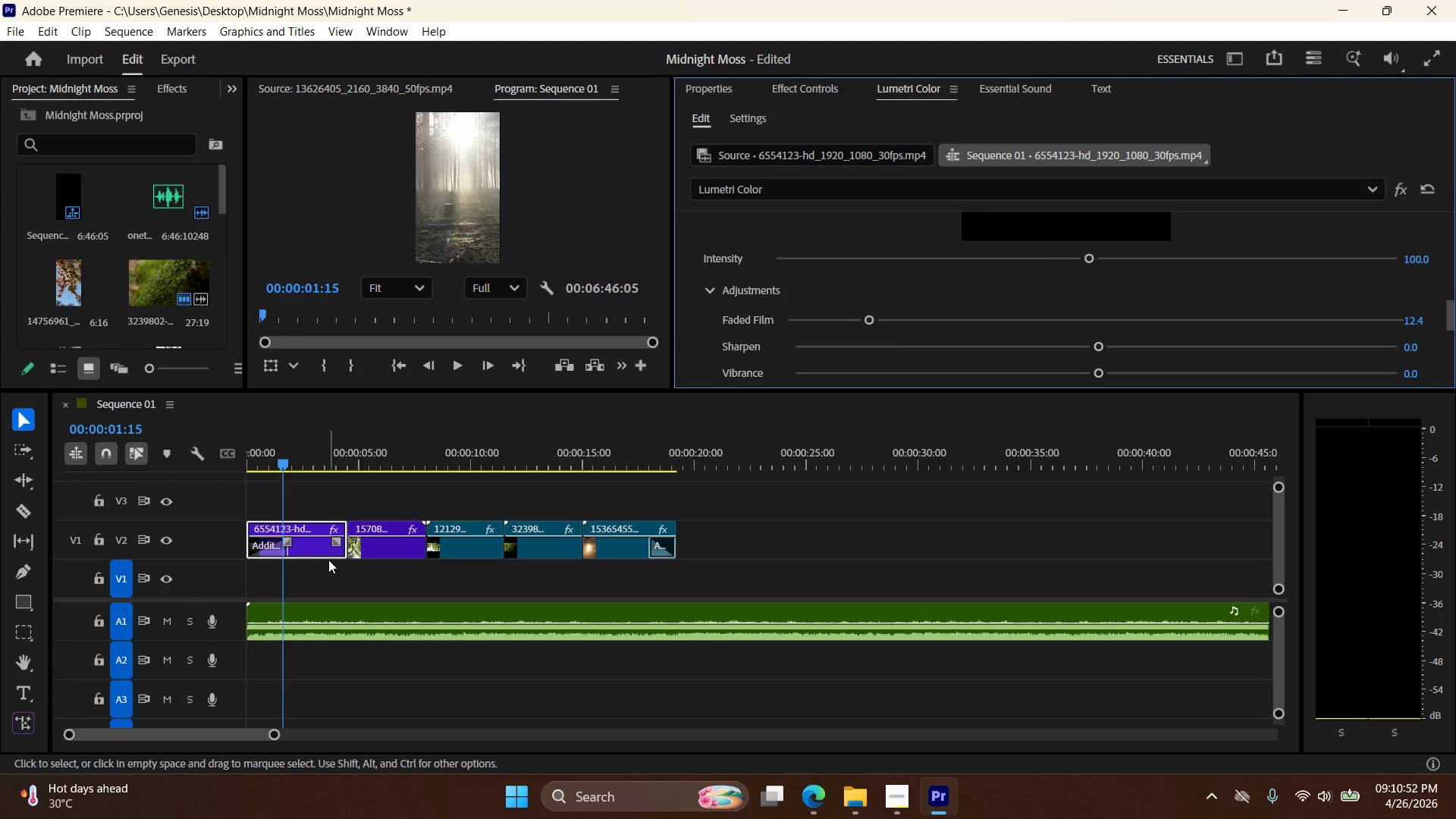 
right_click([314, 541])
 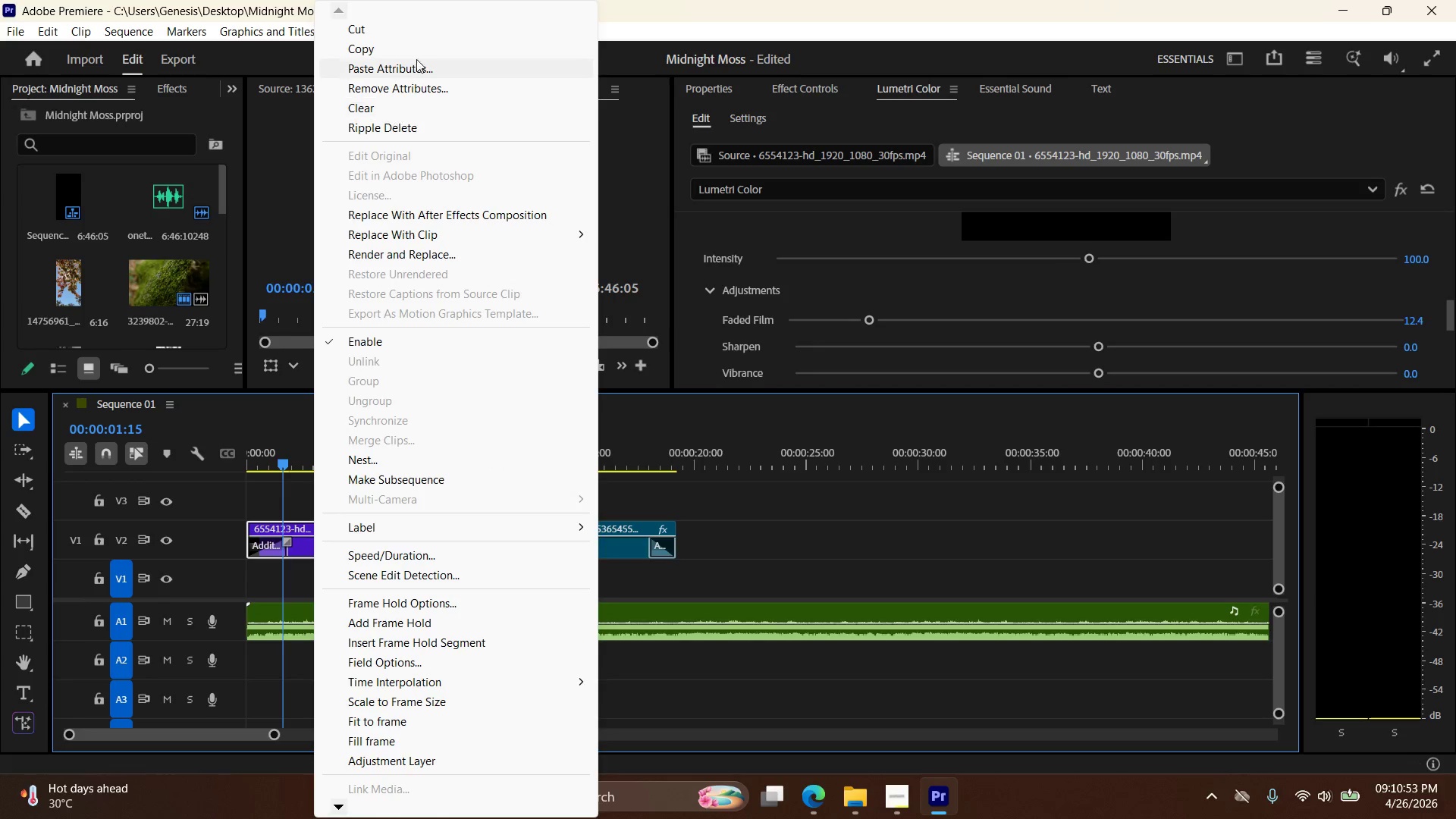 
left_click([416, 52])
 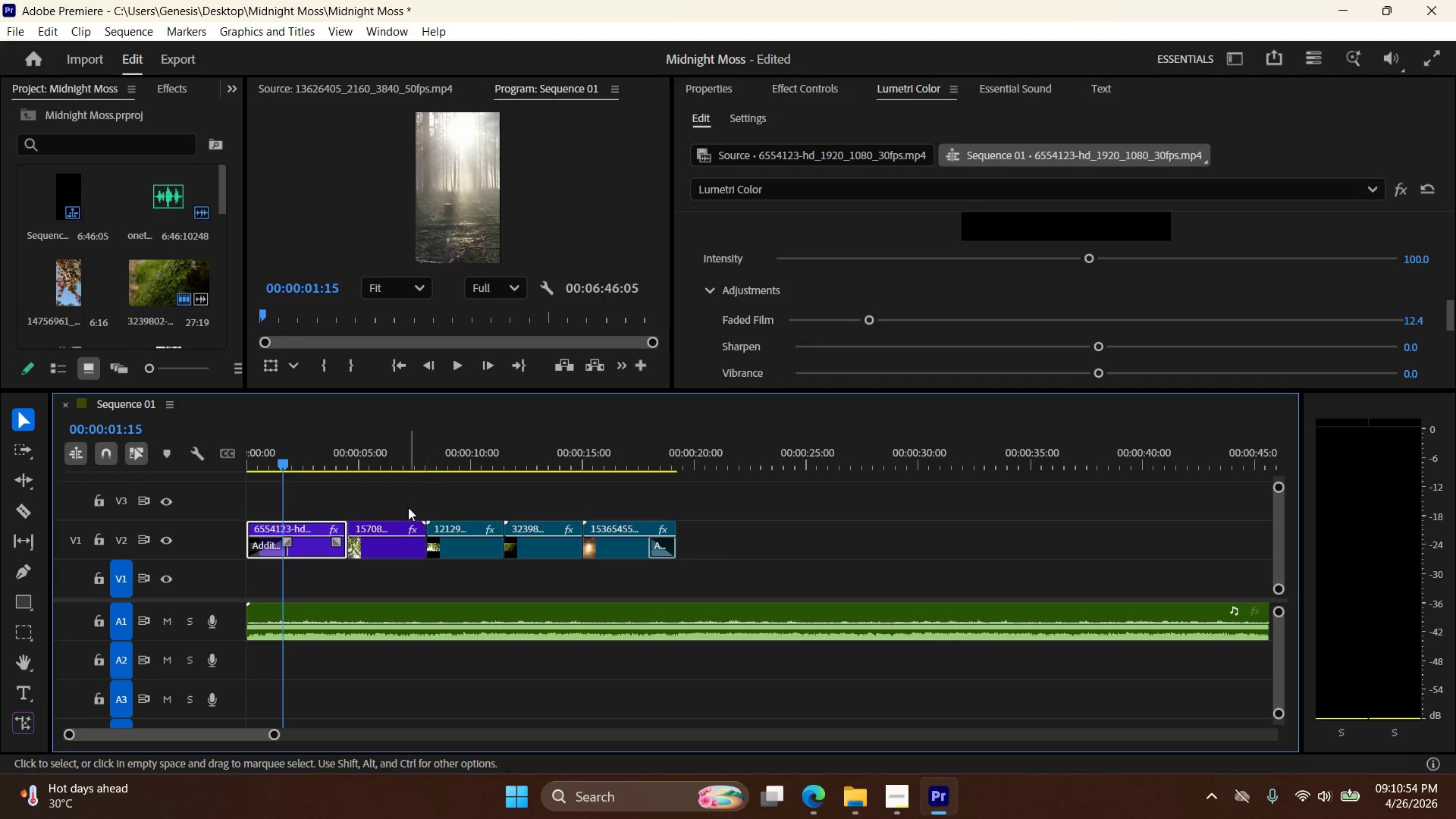 
mouse_move([403, 519])
 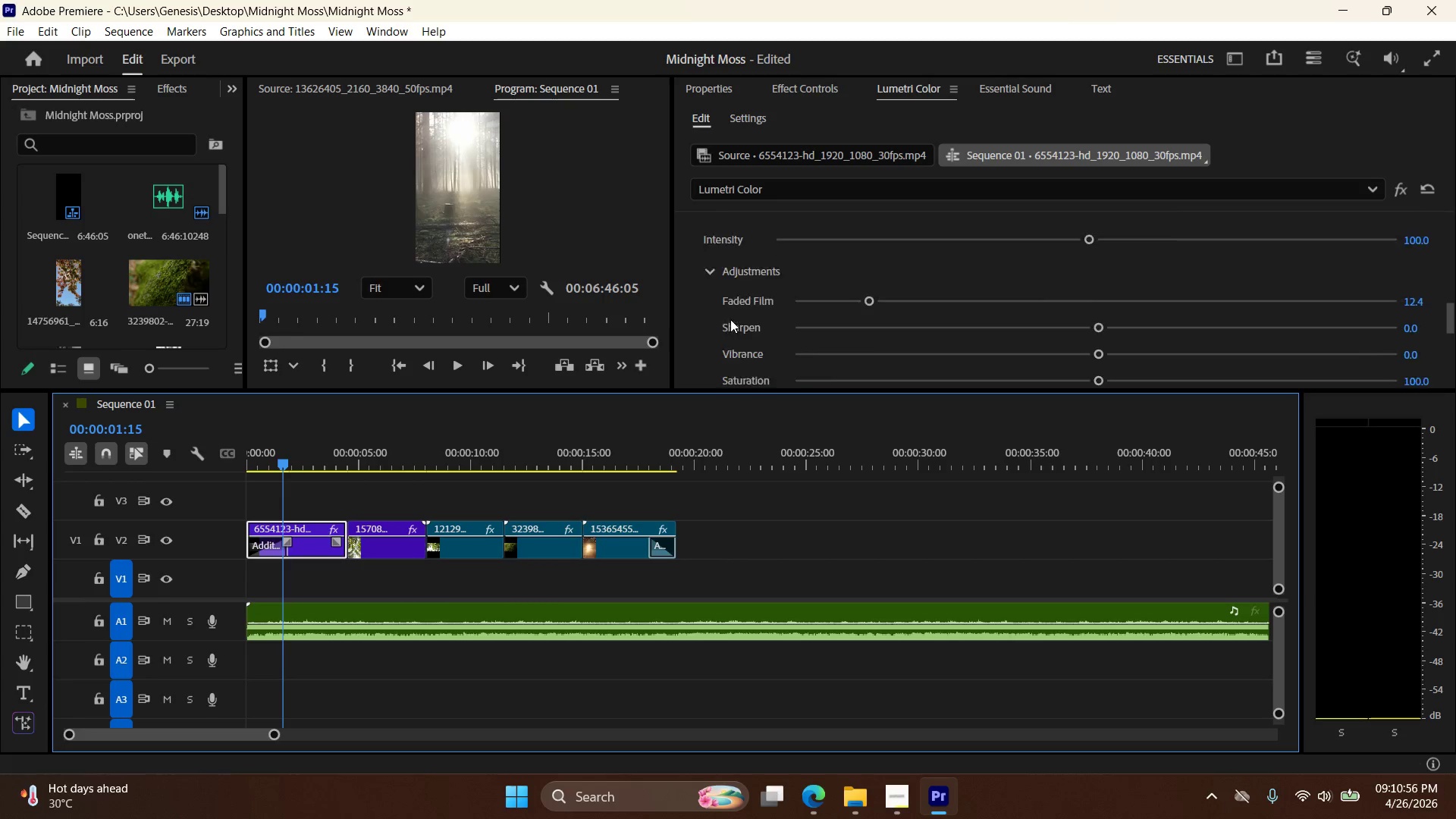 
scroll: coordinate [746, 318], scroll_direction: down, amount: 19.0
 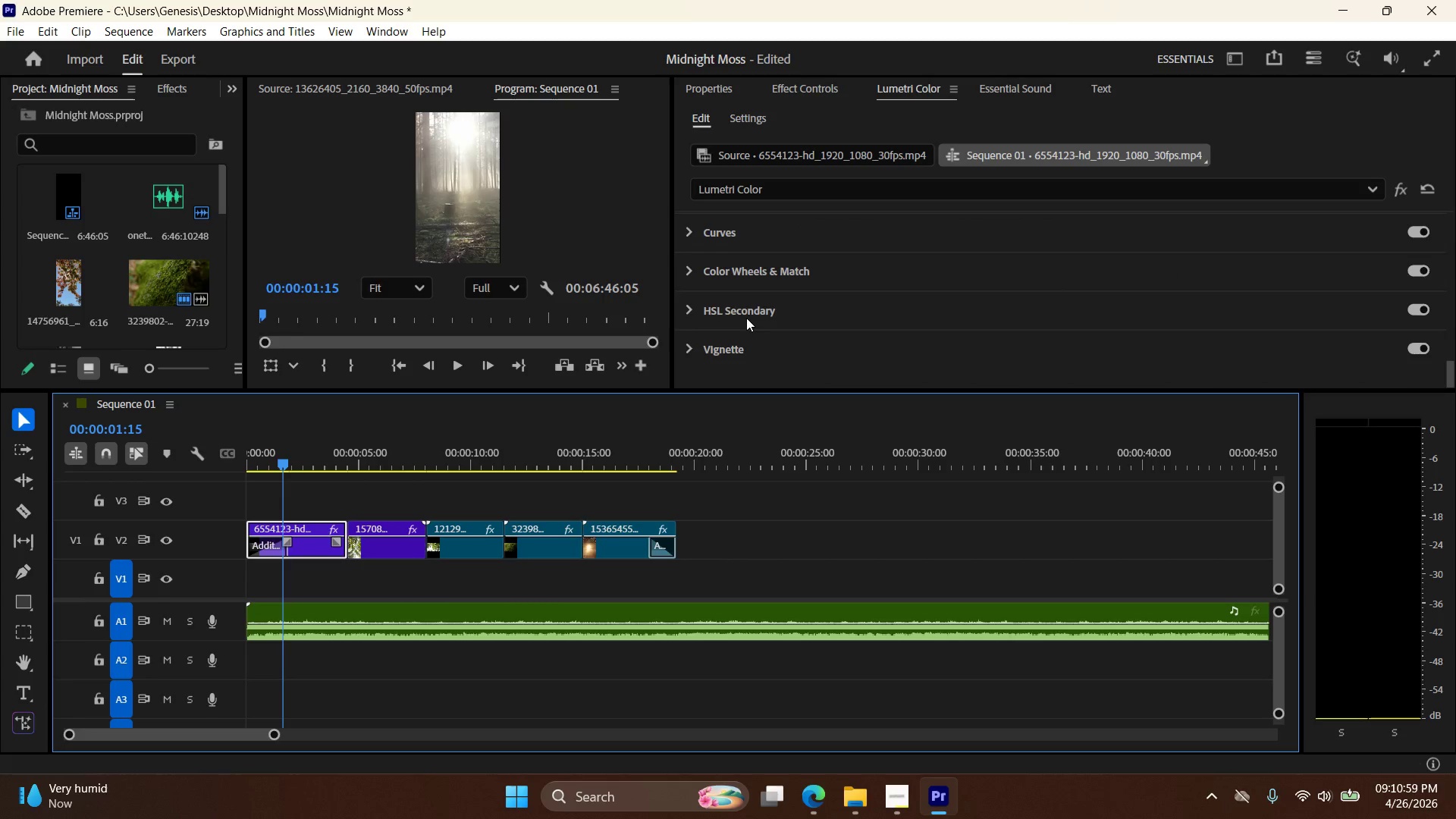 
scroll: coordinate [749, 328], scroll_direction: up, amount: 42.0
 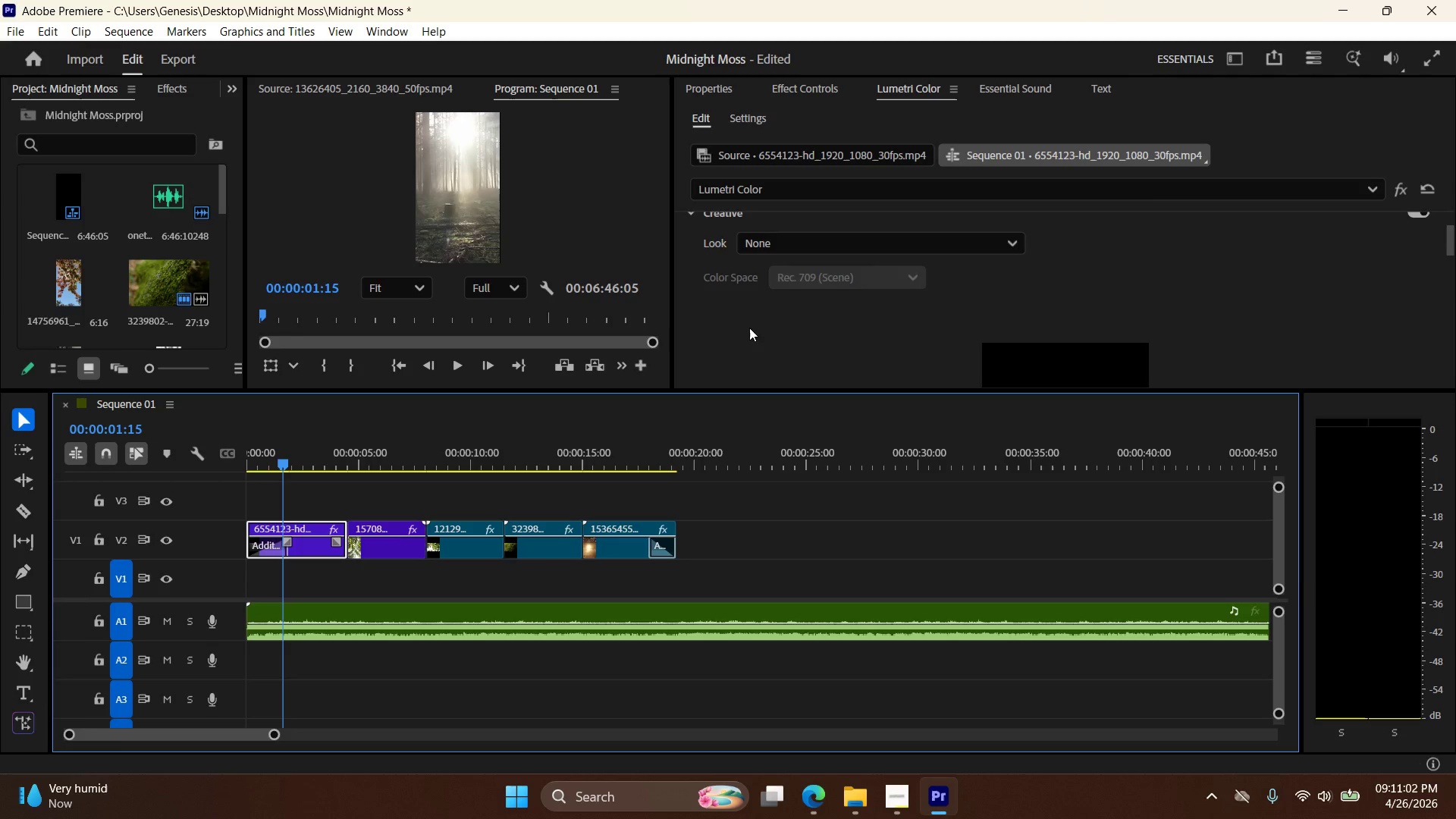 
scroll: coordinate [999, 215], scroll_direction: down, amount: 33.0
 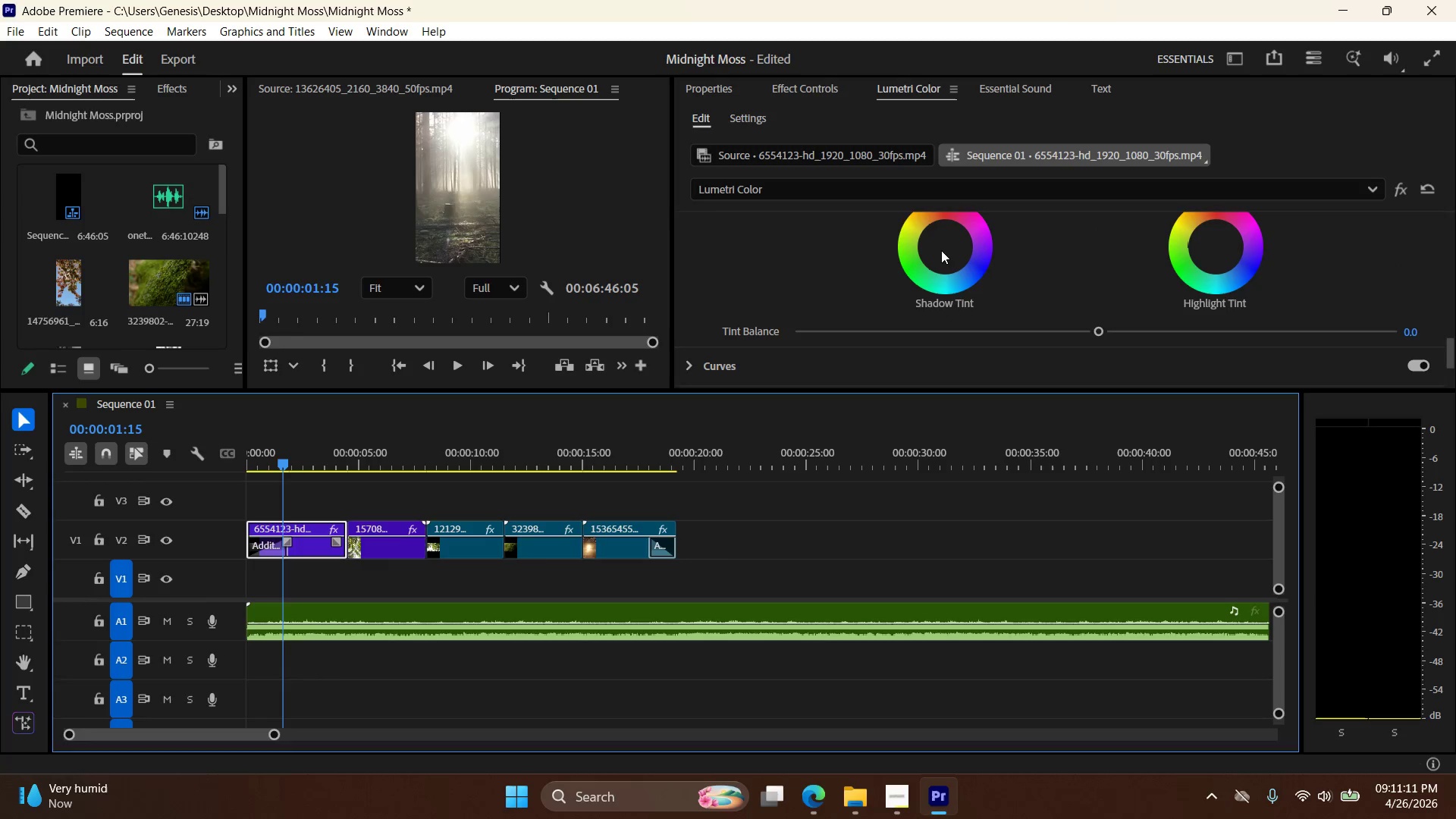 
left_click_drag(start_coordinate=[945, 249], to_coordinate=[934, 253])
 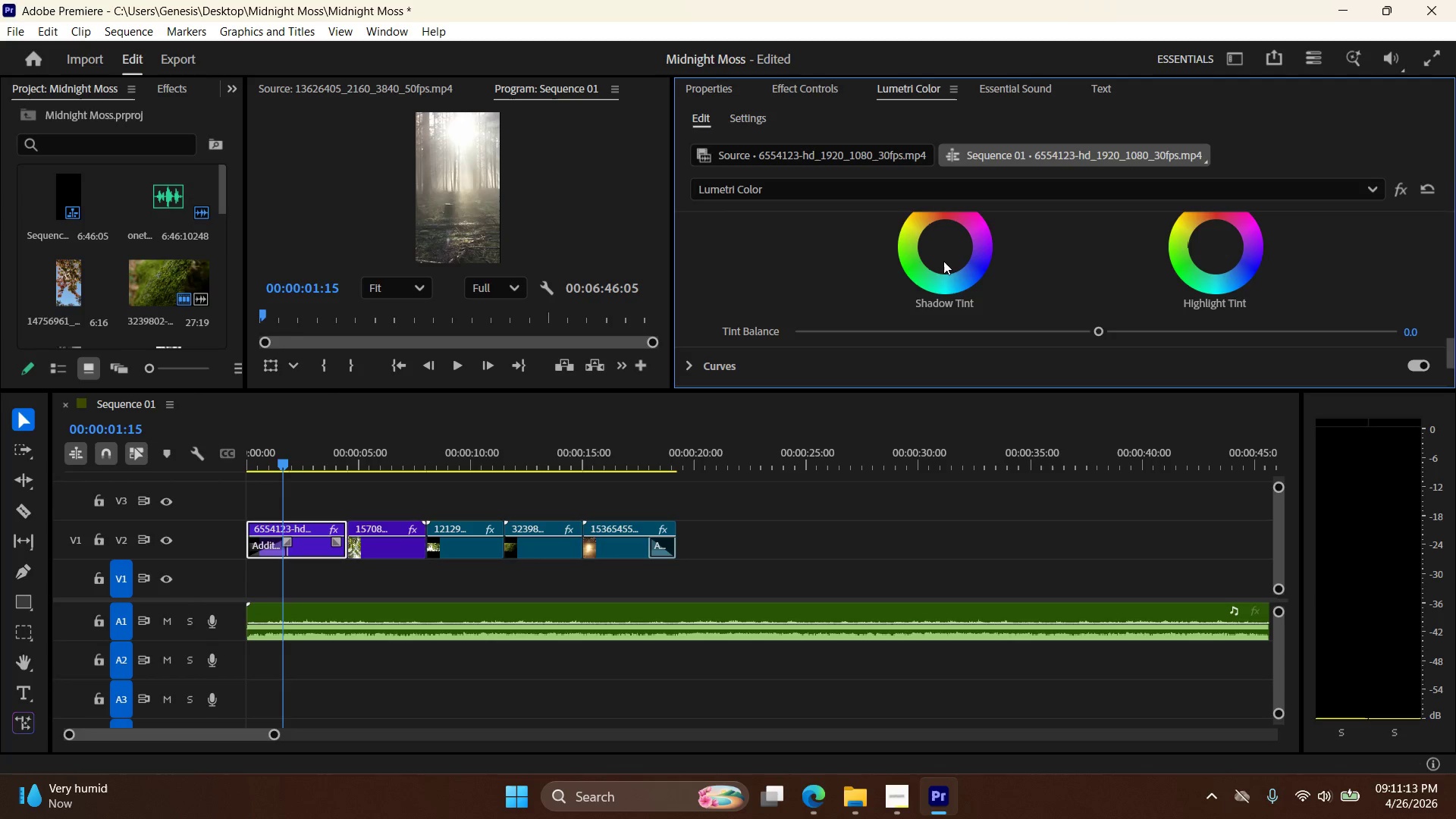 
left_click_drag(start_coordinate=[943, 260], to_coordinate=[925, 264])
 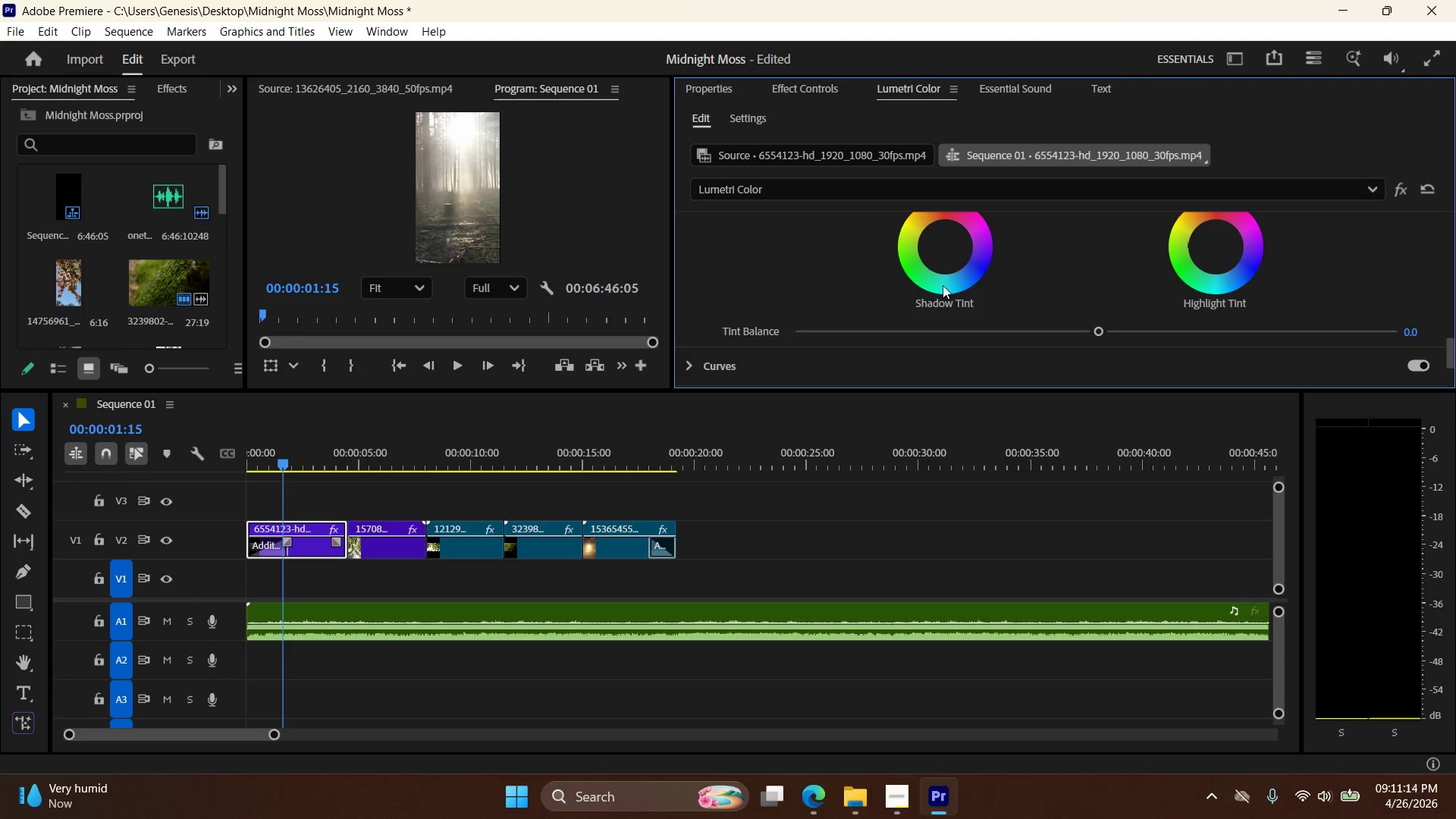 
left_click_drag(start_coordinate=[943, 285], to_coordinate=[927, 271])
 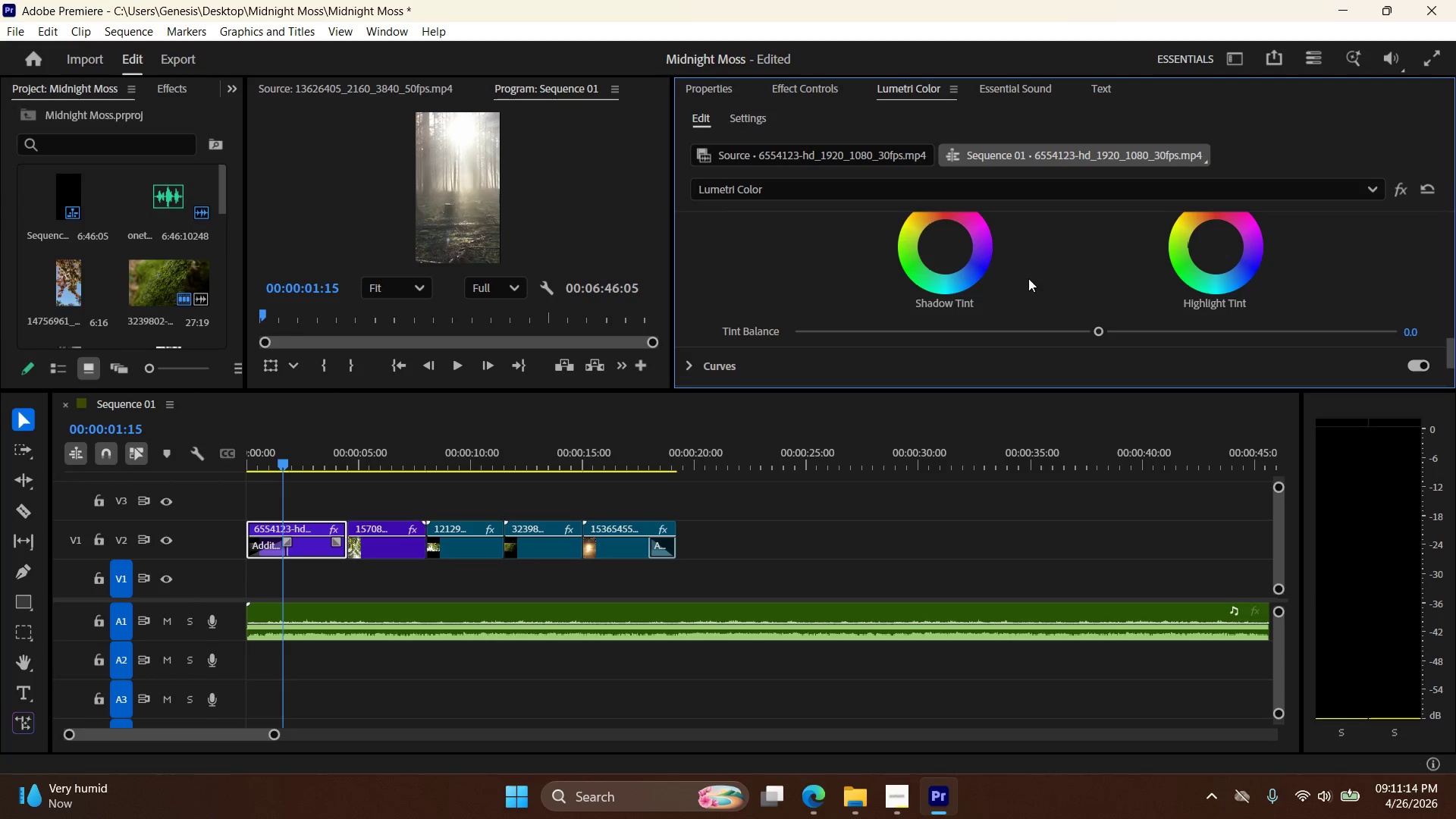 
scroll: coordinate [1048, 279], scroll_direction: up, amount: 9.0
 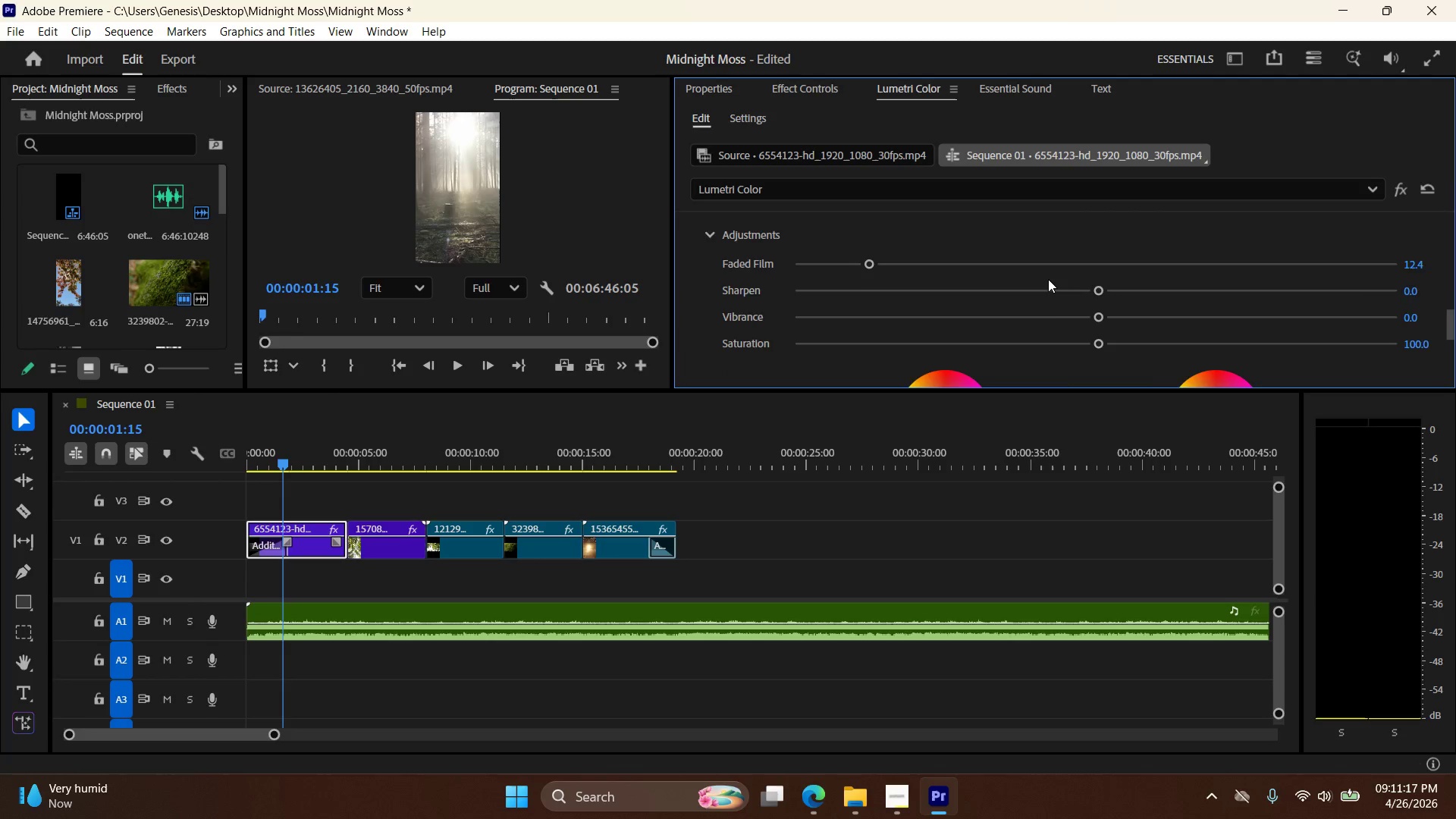 
scroll: coordinate [1048, 279], scroll_direction: down, amount: 2.0
 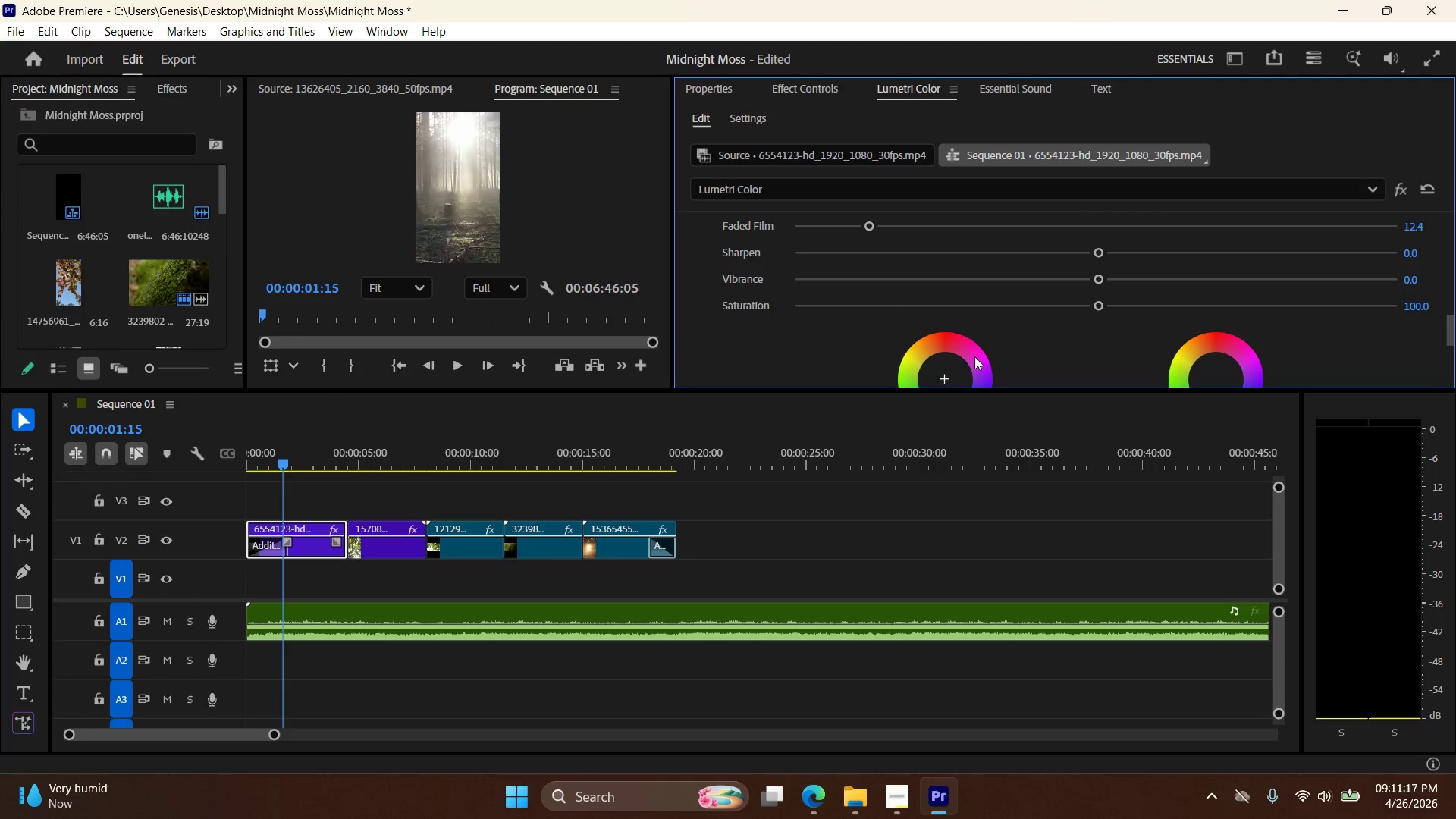 
left_click_drag(start_coordinate=[974, 356], to_coordinate=[813, 613])
 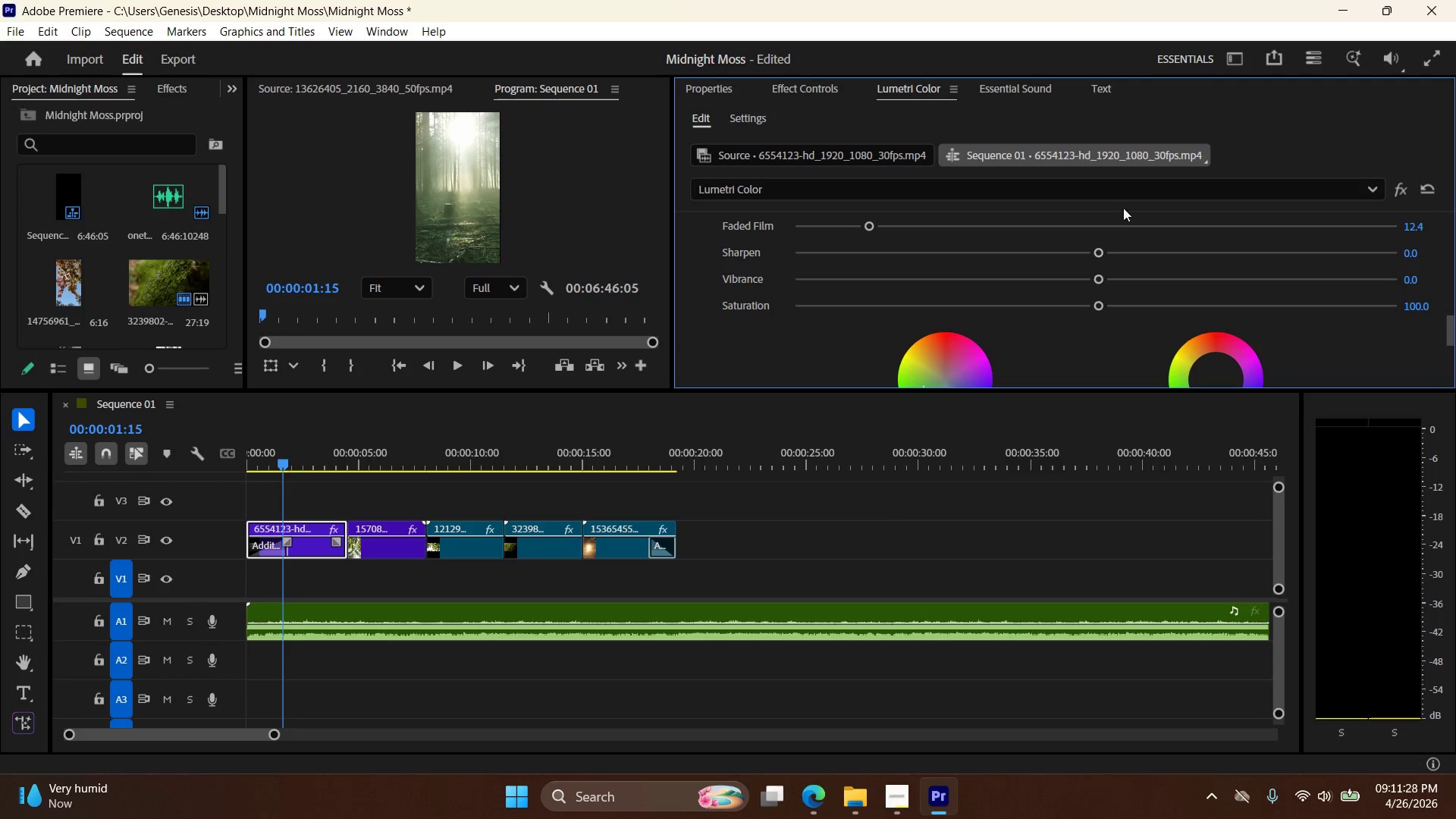 
scroll: coordinate [1110, 248], scroll_direction: down, amount: 4.0
 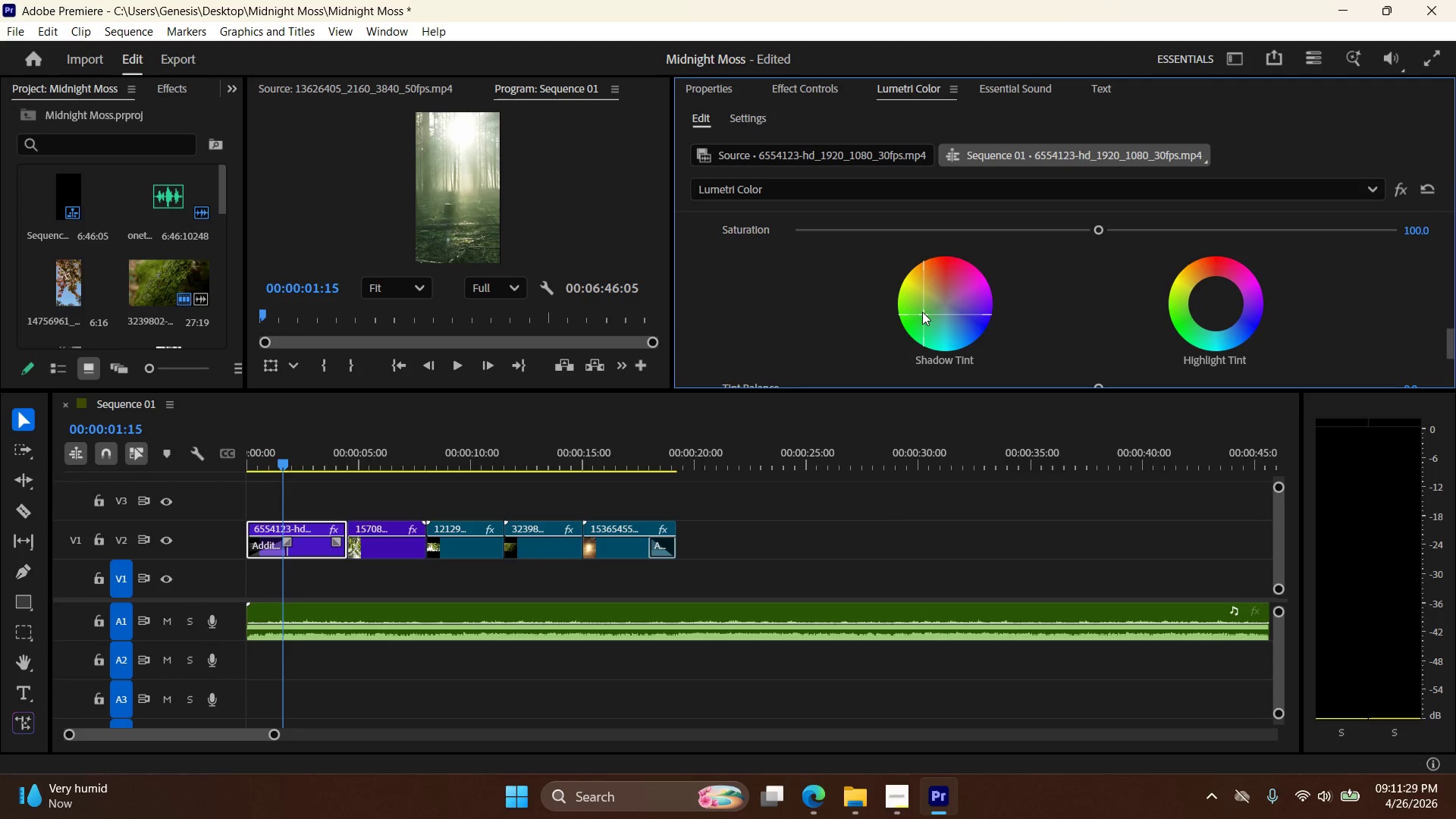 
left_click_drag(start_coordinate=[922, 312], to_coordinate=[1046, 491])